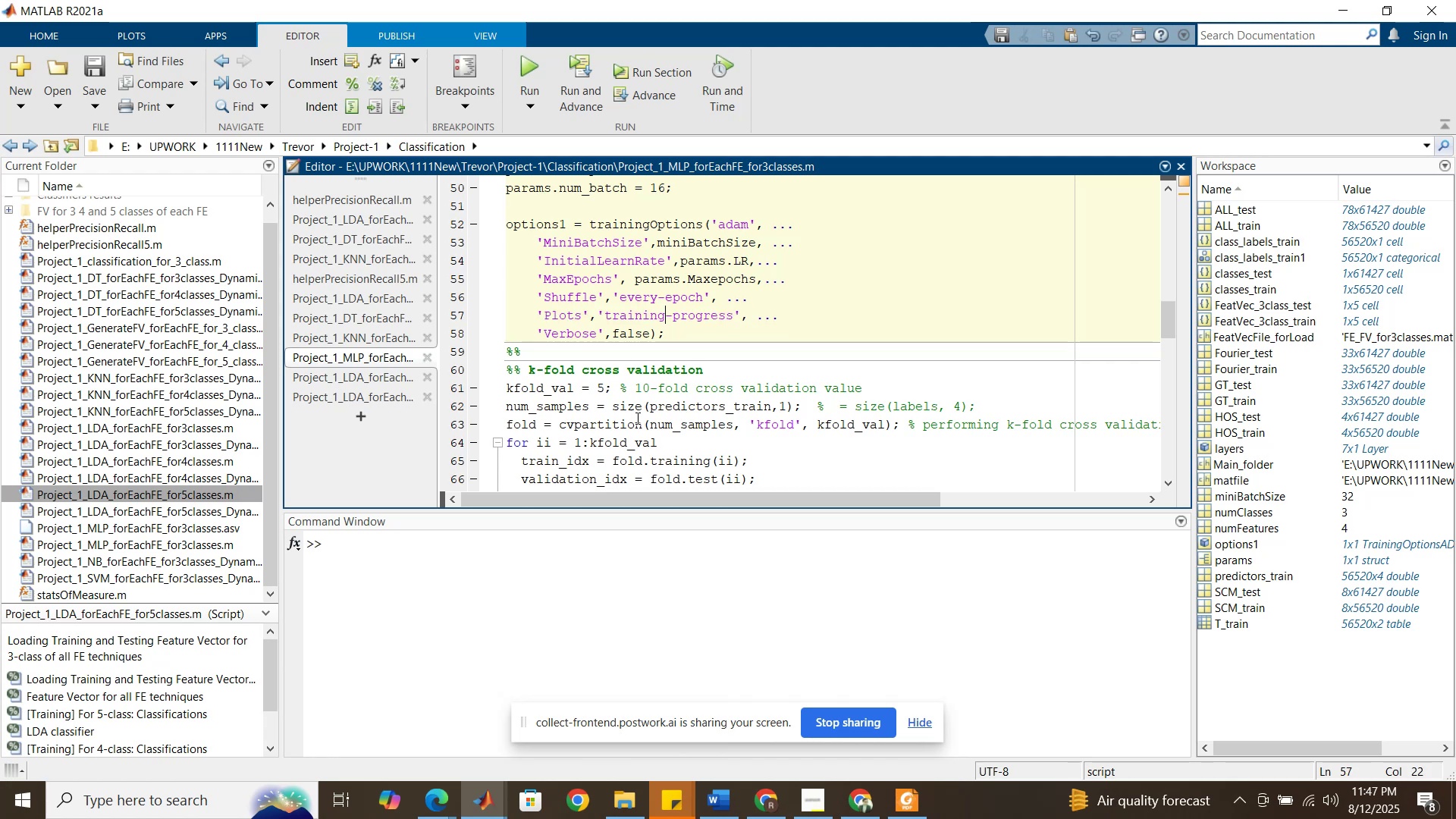 
scroll: coordinate [630, 444], scroll_direction: down, amount: 6.0
 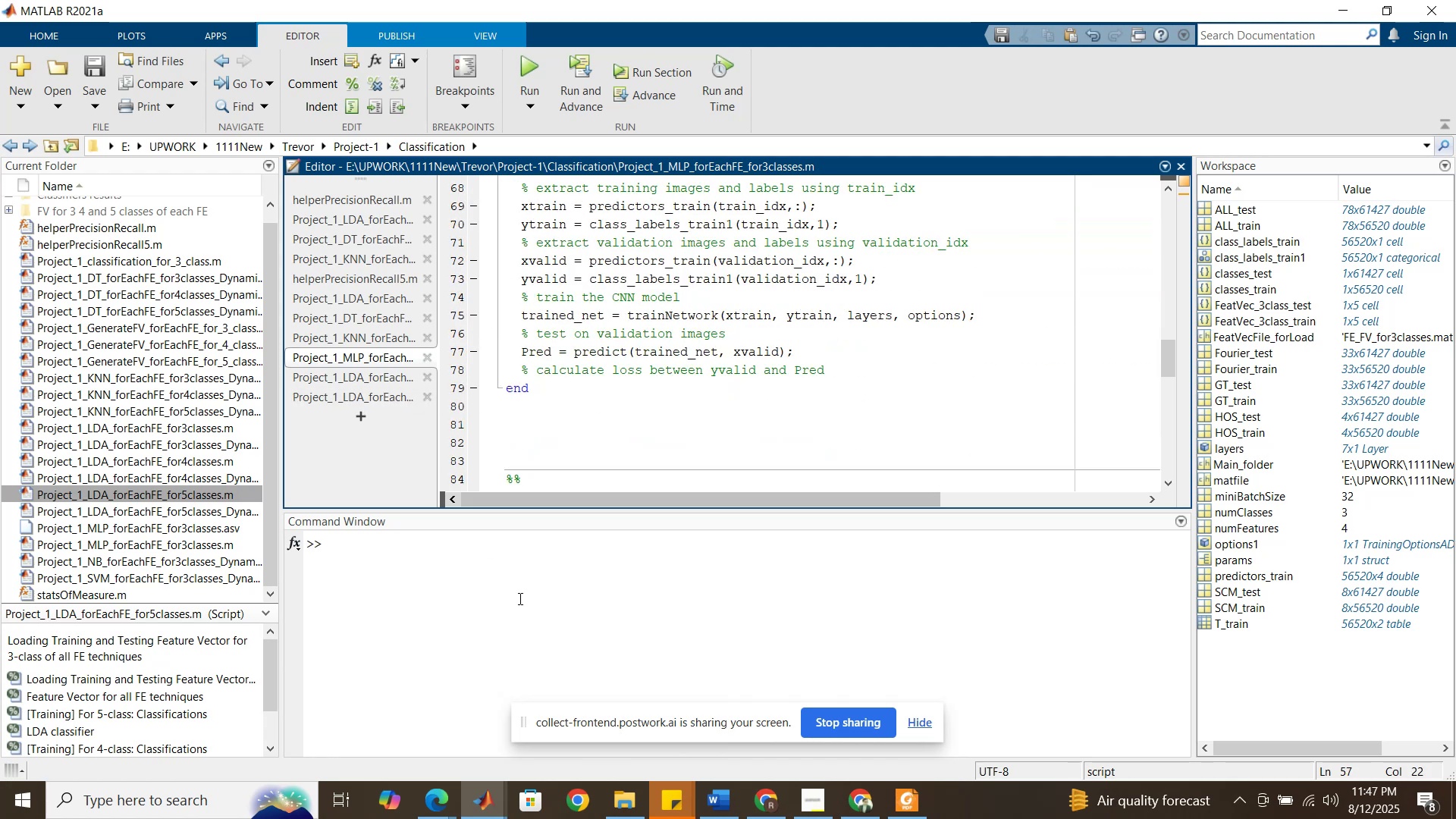 
left_click([755, 801])
 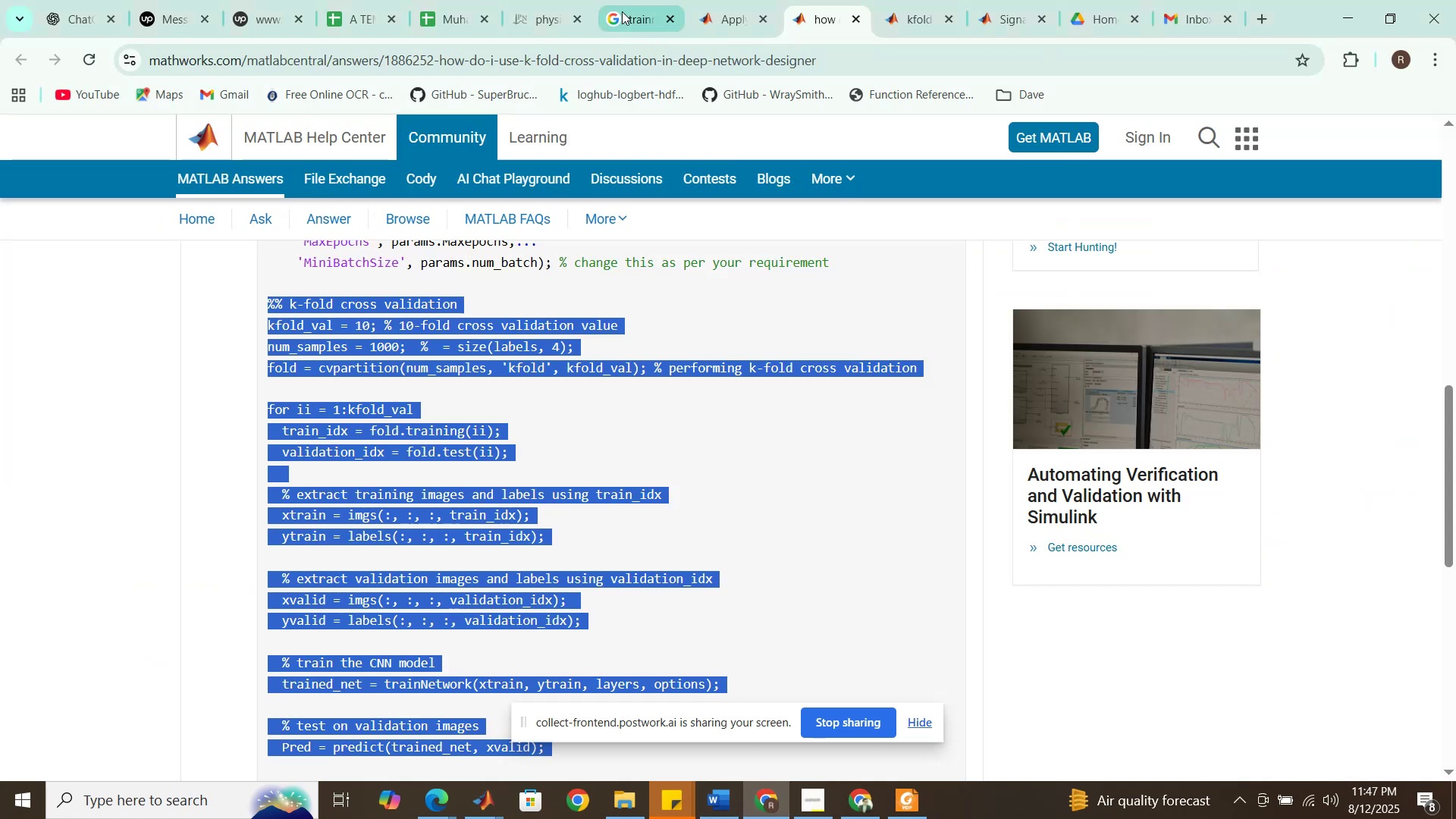 
left_click([630, 8])
 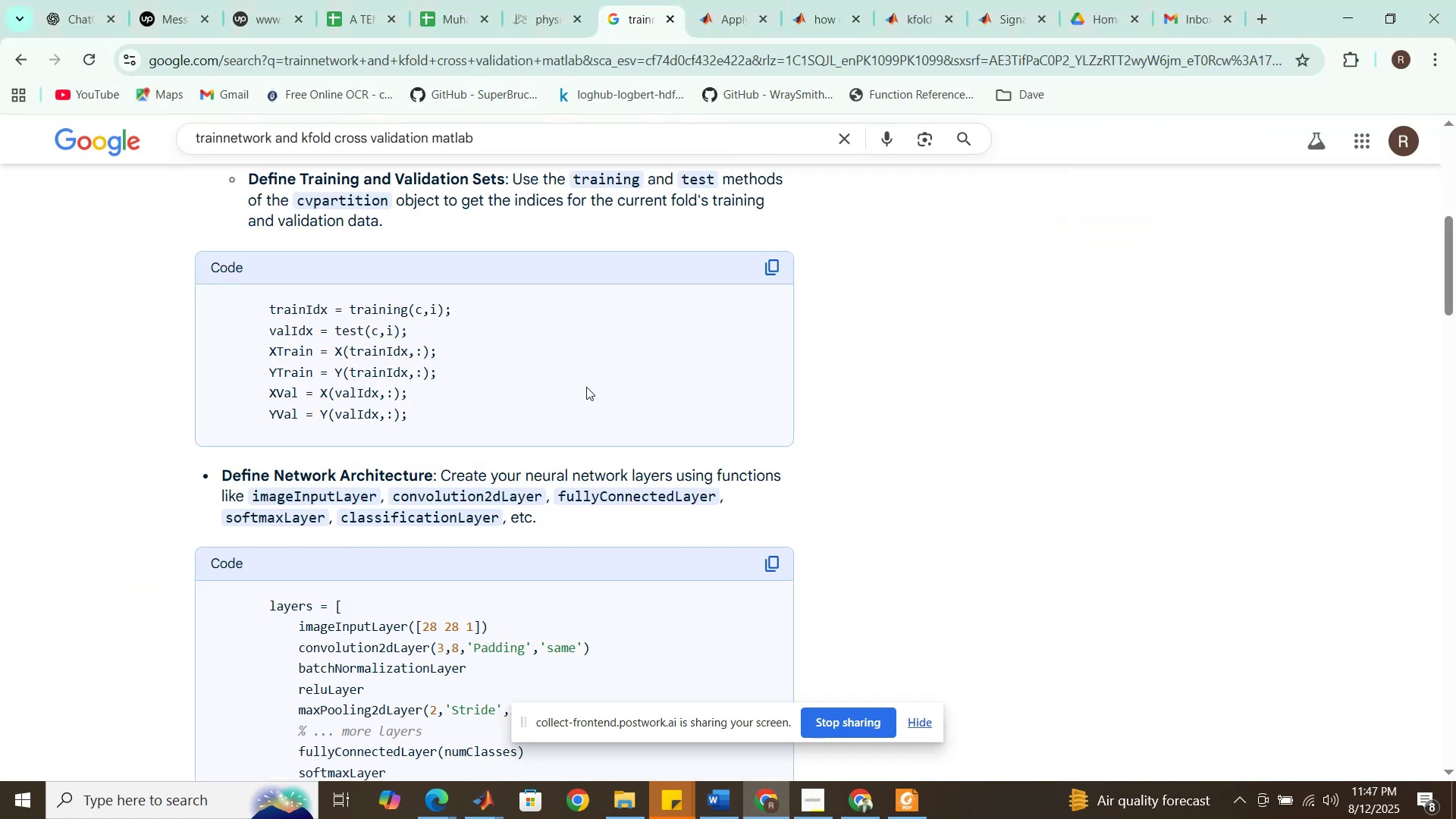 
scroll: coordinate [490, 491], scroll_direction: down, amount: 3.0
 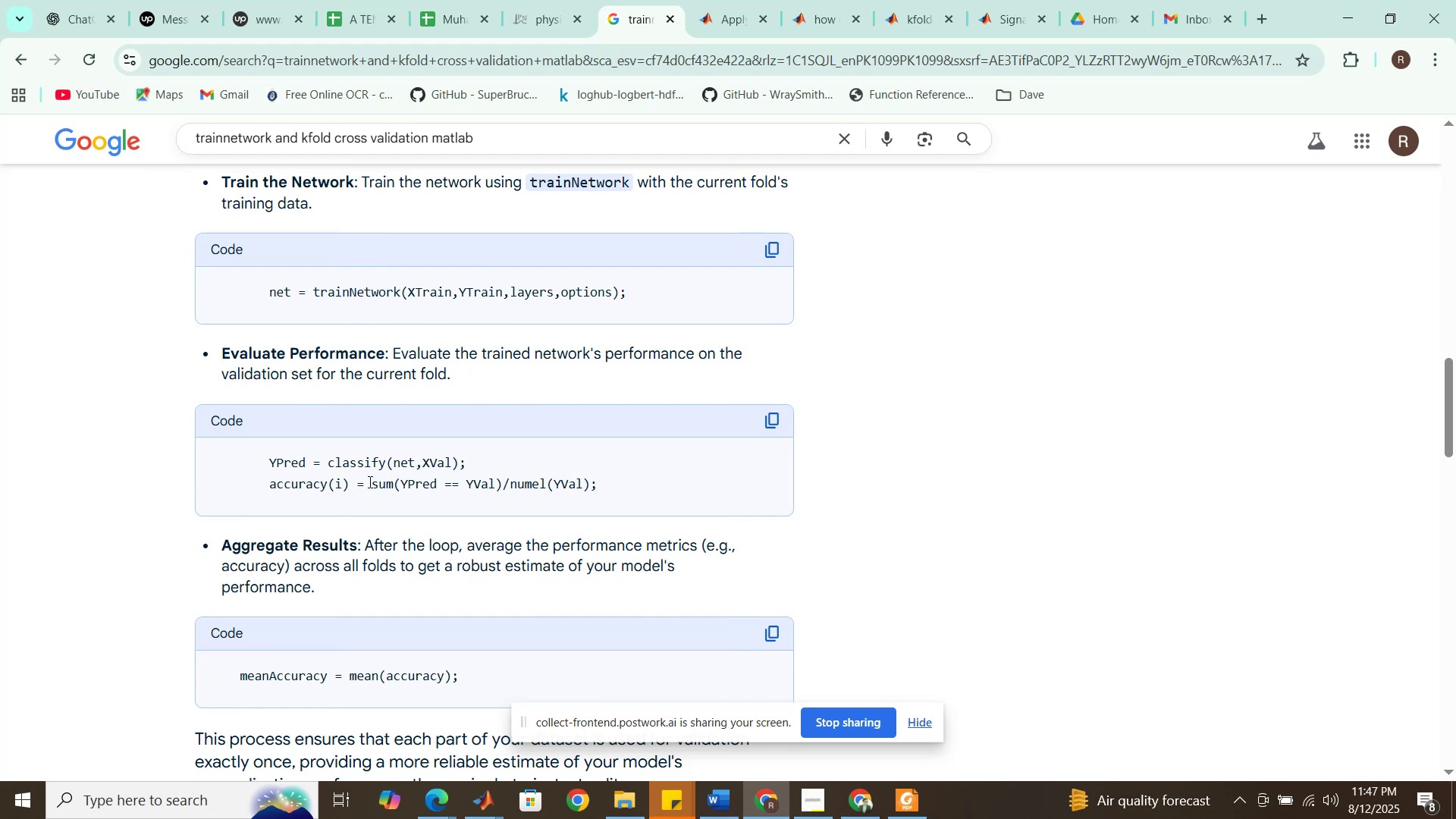 
left_click_drag(start_coordinate=[267, 460], to_coordinate=[605, 477])
 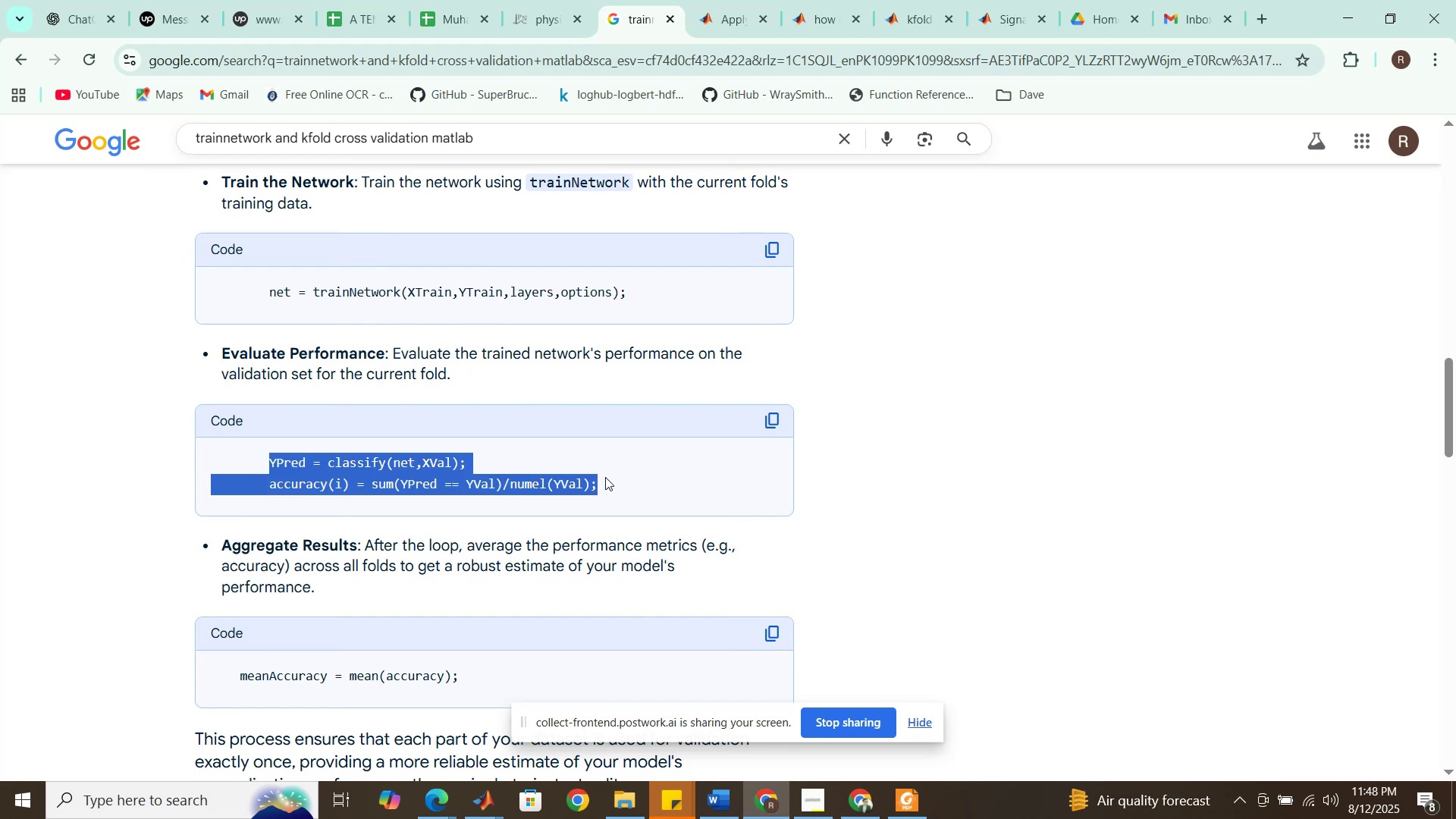 
hold_key(key=ControlLeft, duration=1.51)
 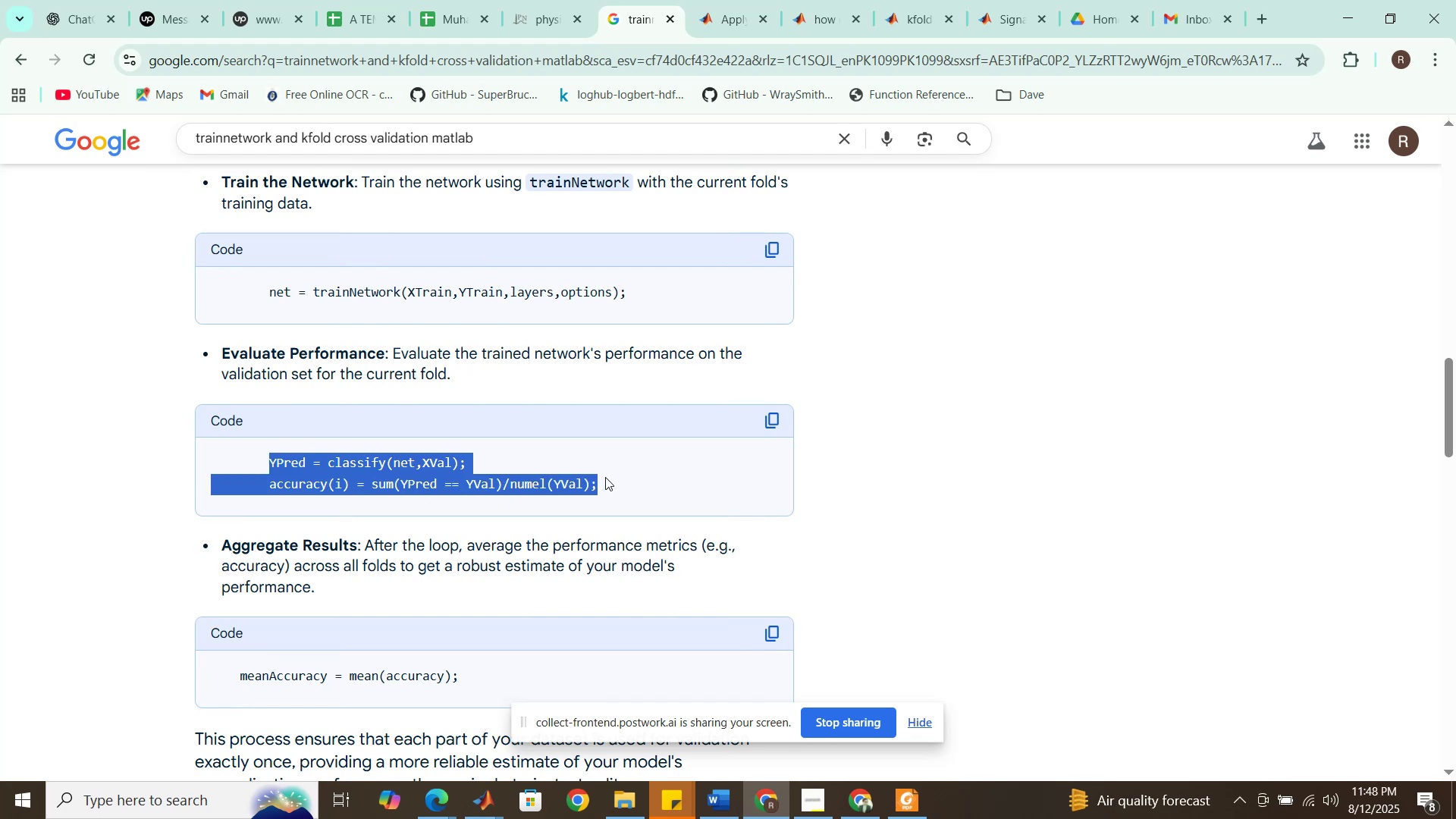 
hold_key(key=C, duration=0.45)
 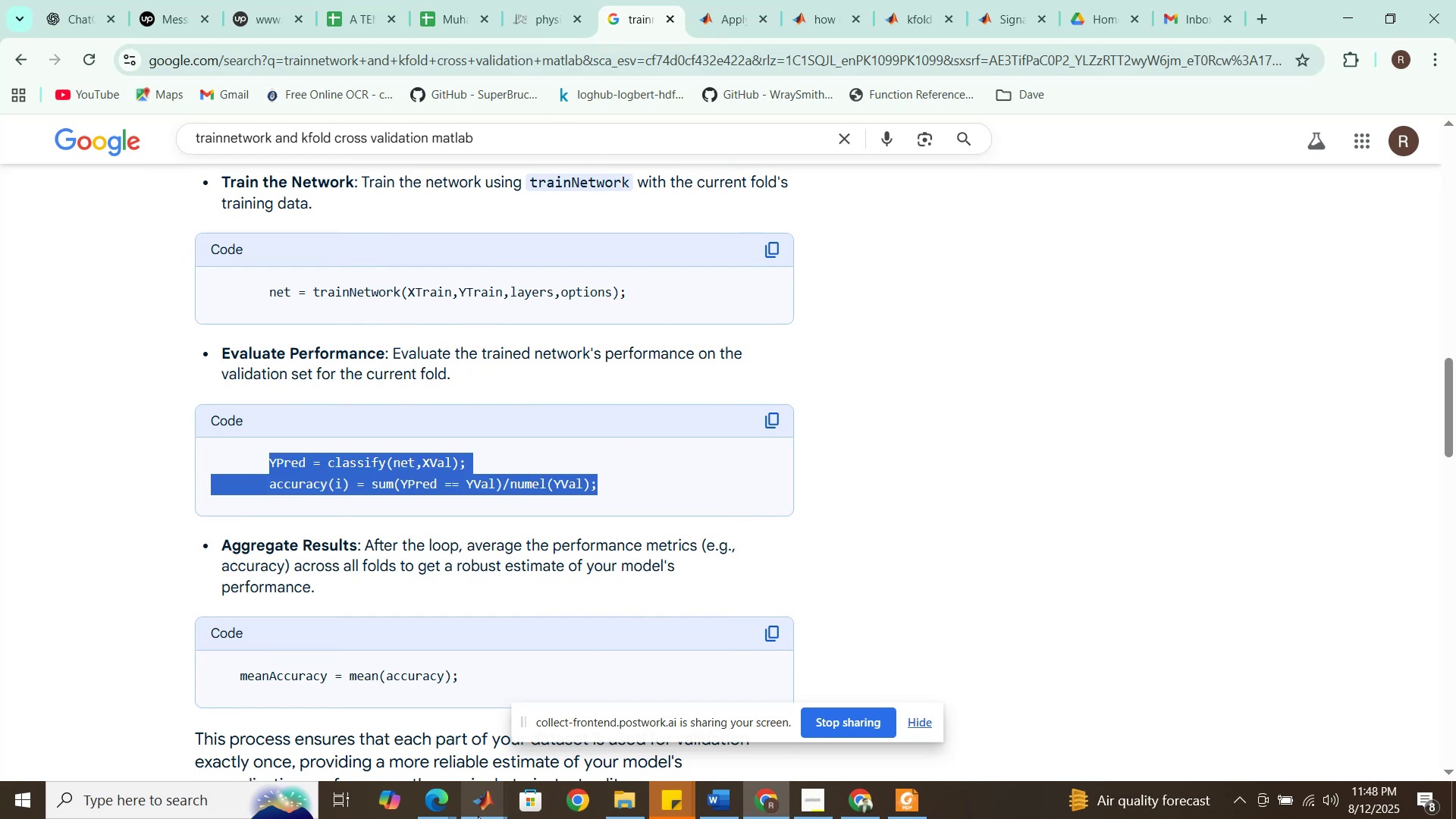 
left_click([437, 724])
 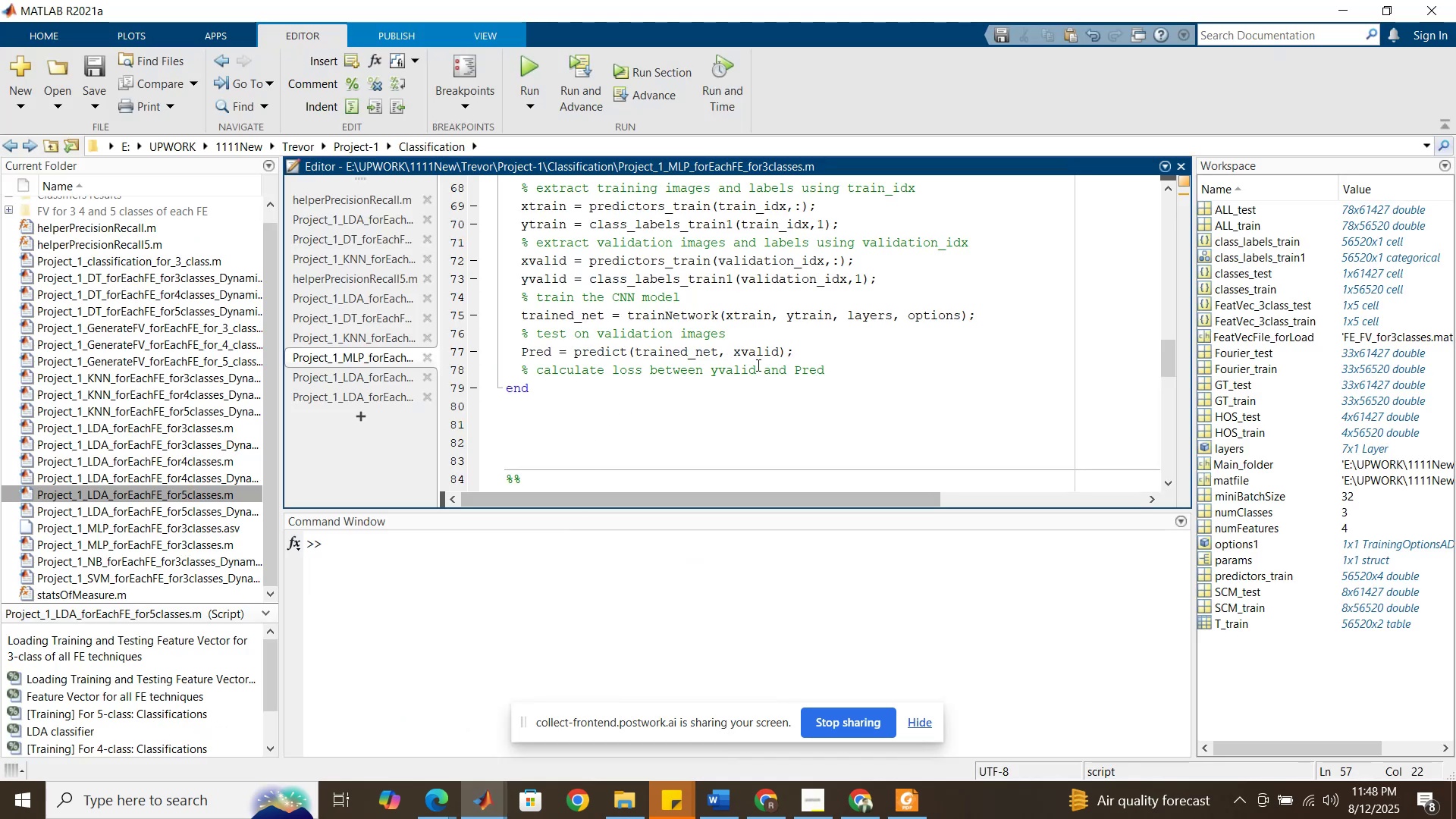 
left_click([830, 369])
 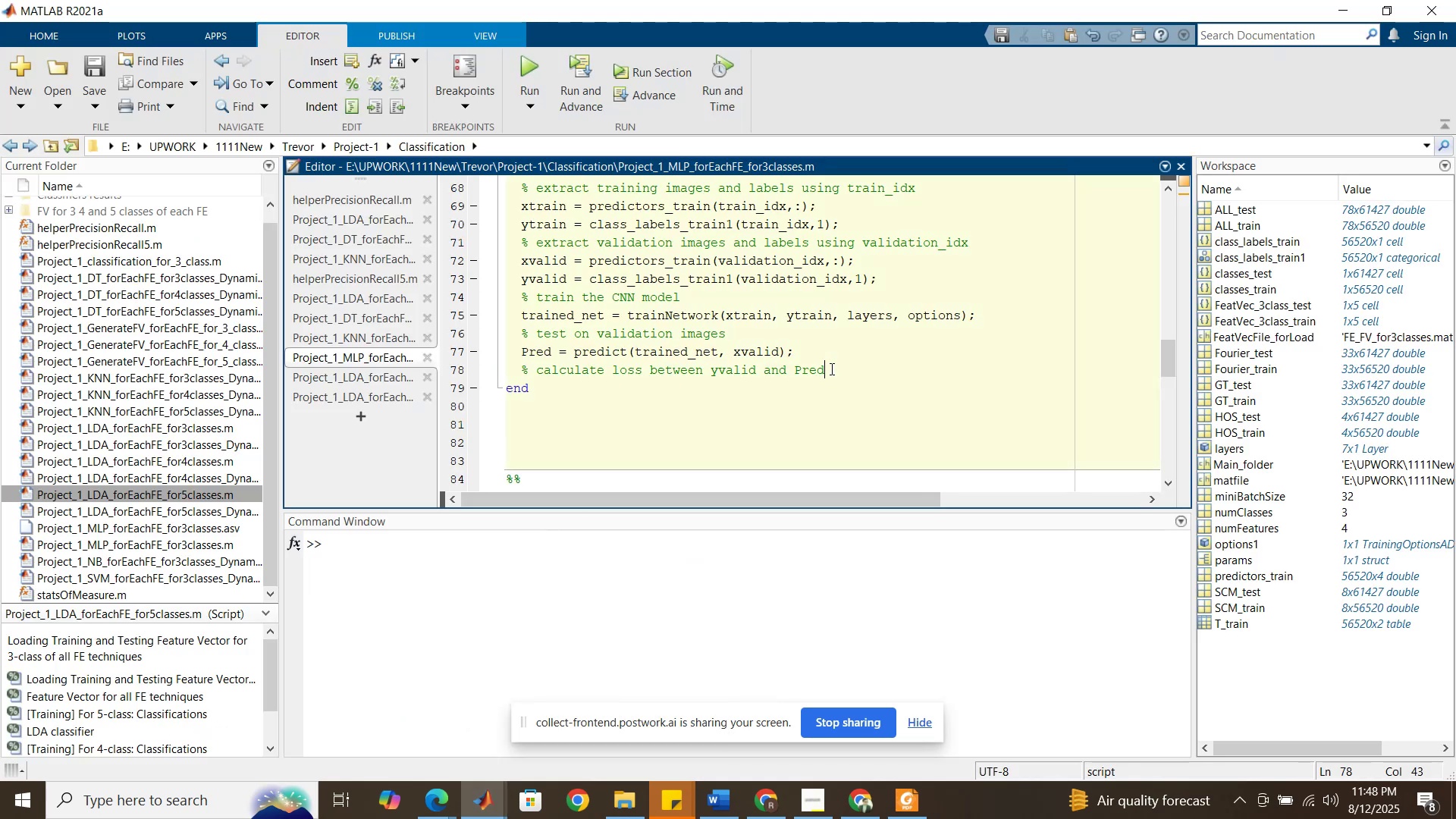 
key(Enter)
 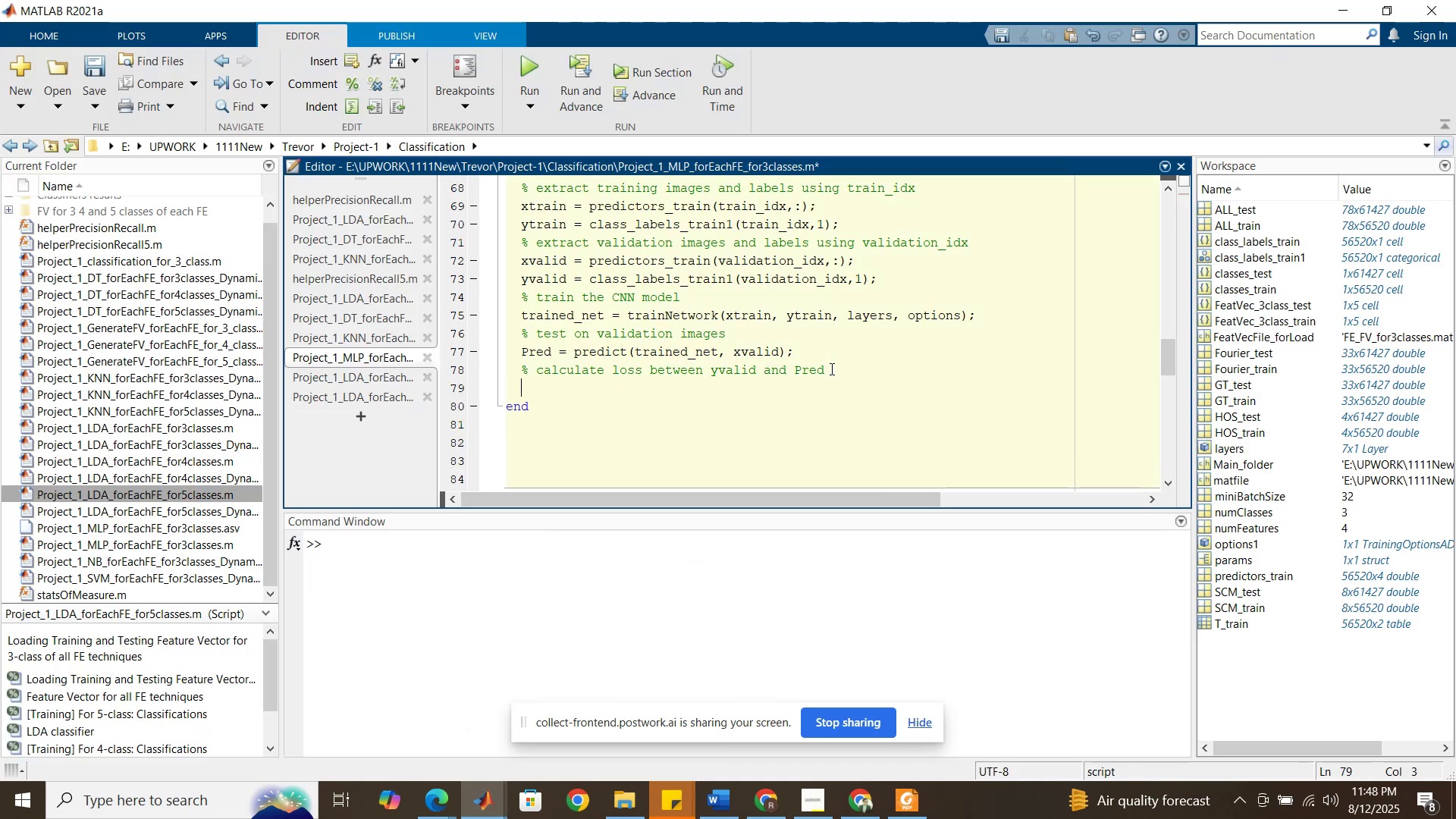 
key(Control+V)
 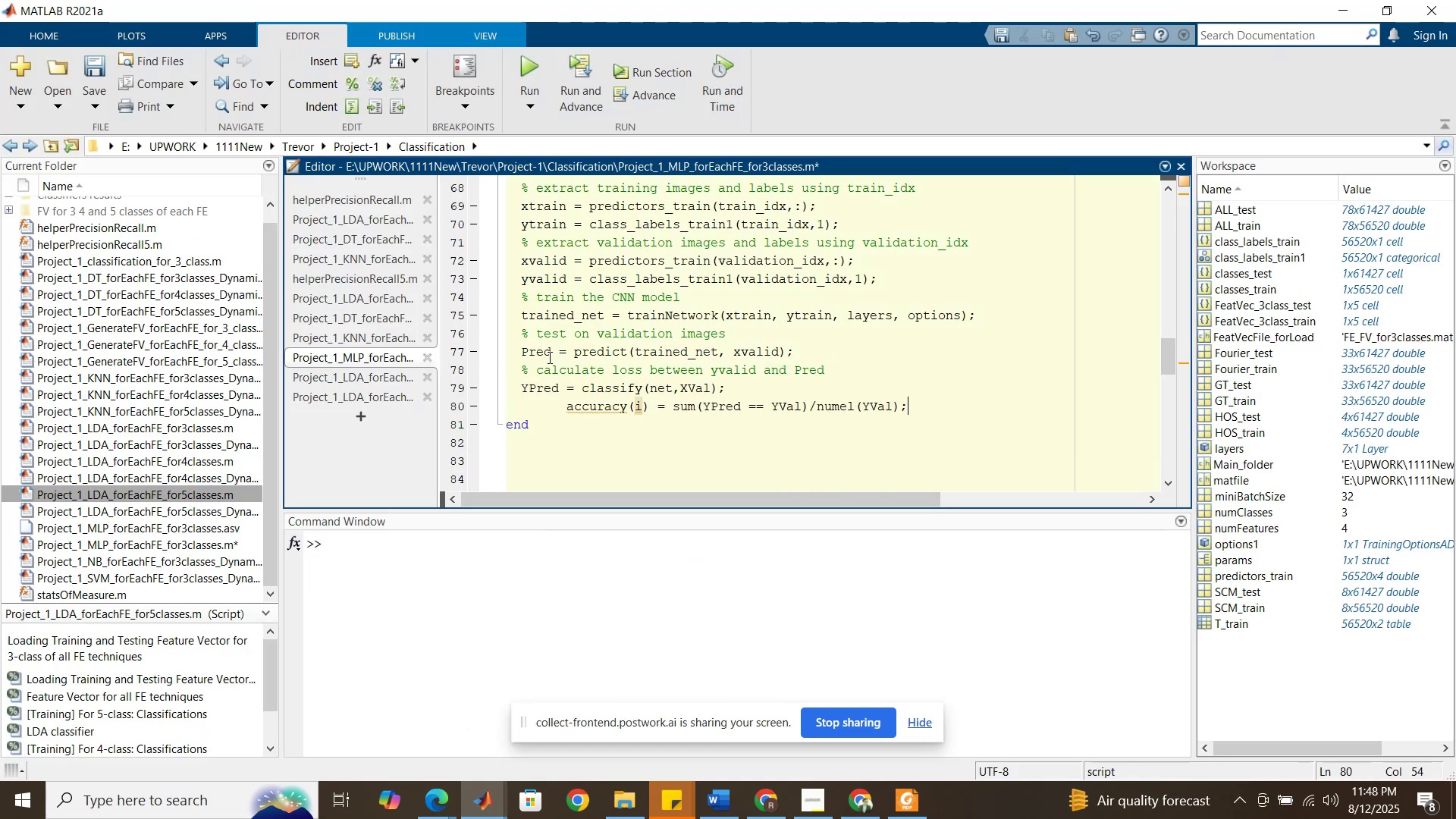 
wait(9.6)
 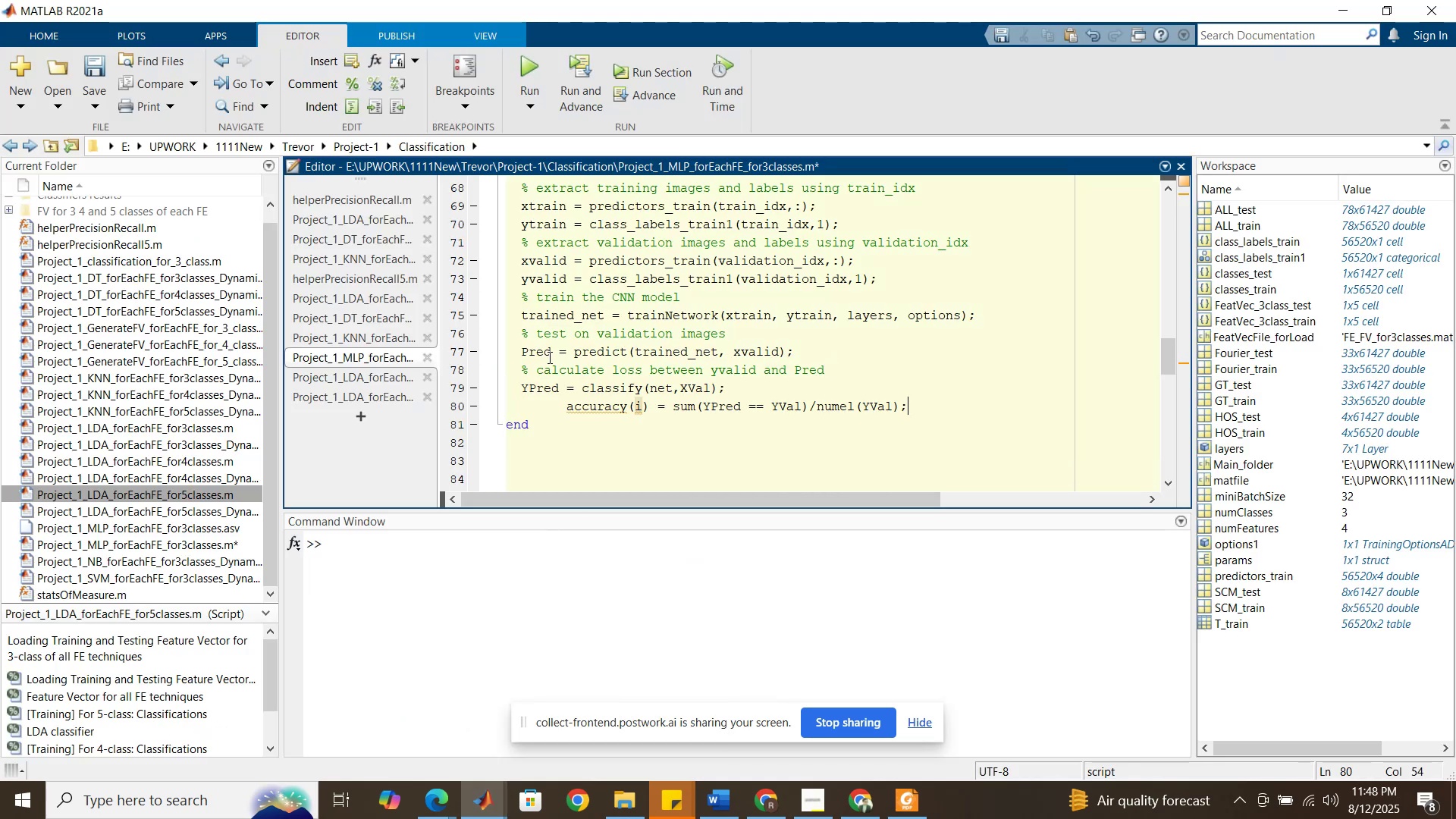 
mouse_move([767, 779])
 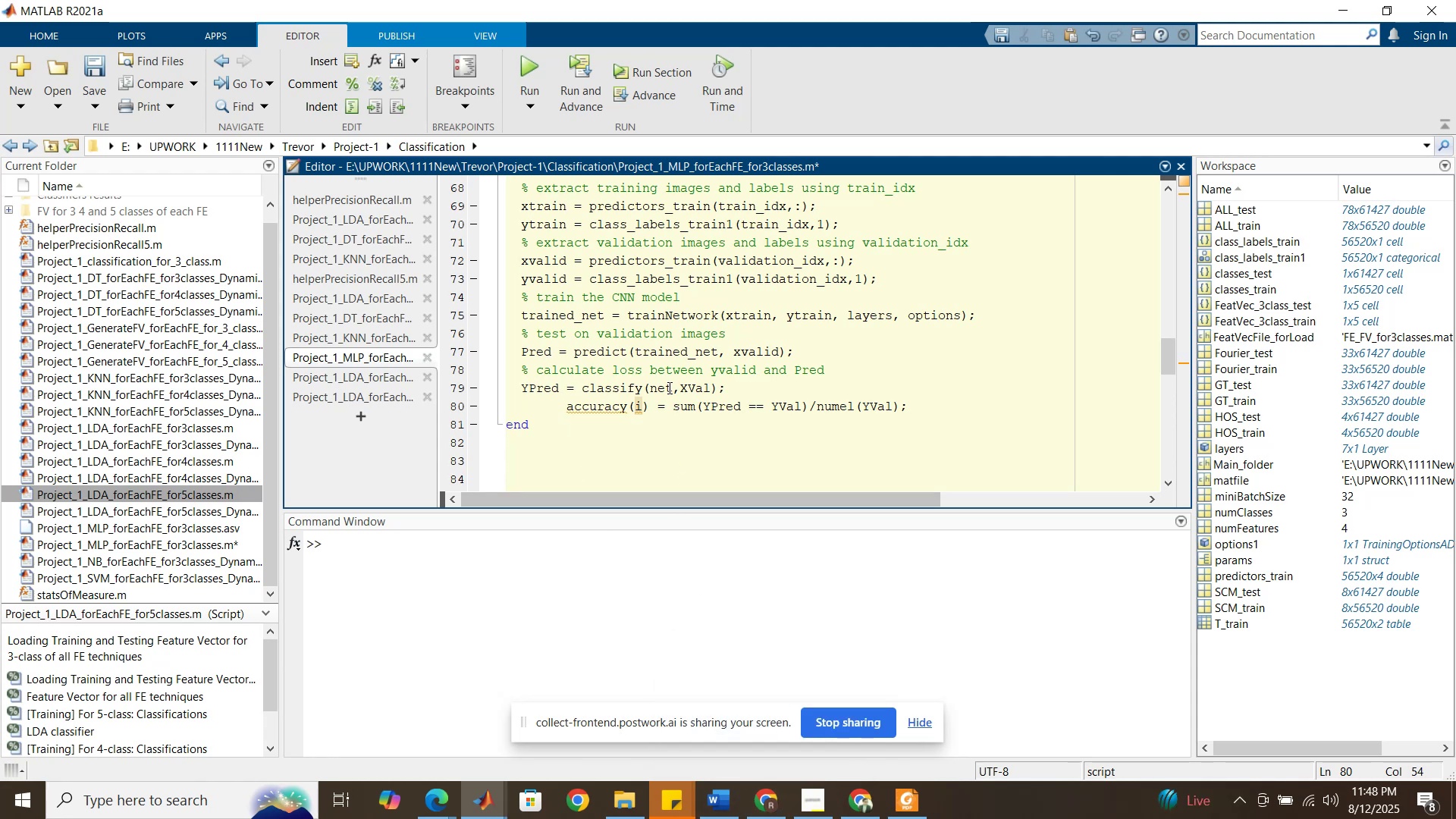 
scroll: coordinate [670, 385], scroll_direction: down, amount: 1.0
 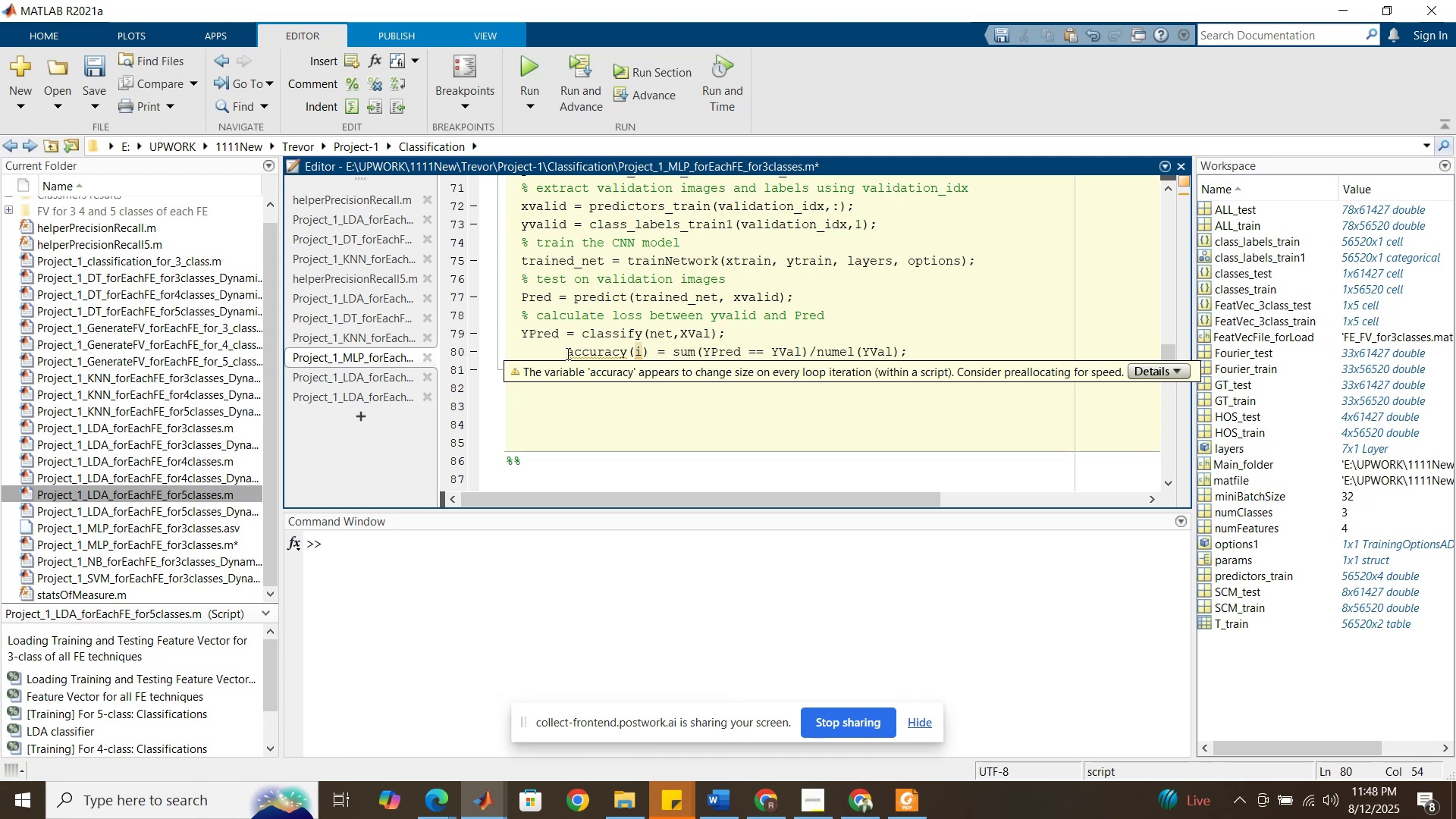 
left_click([566, 353])
 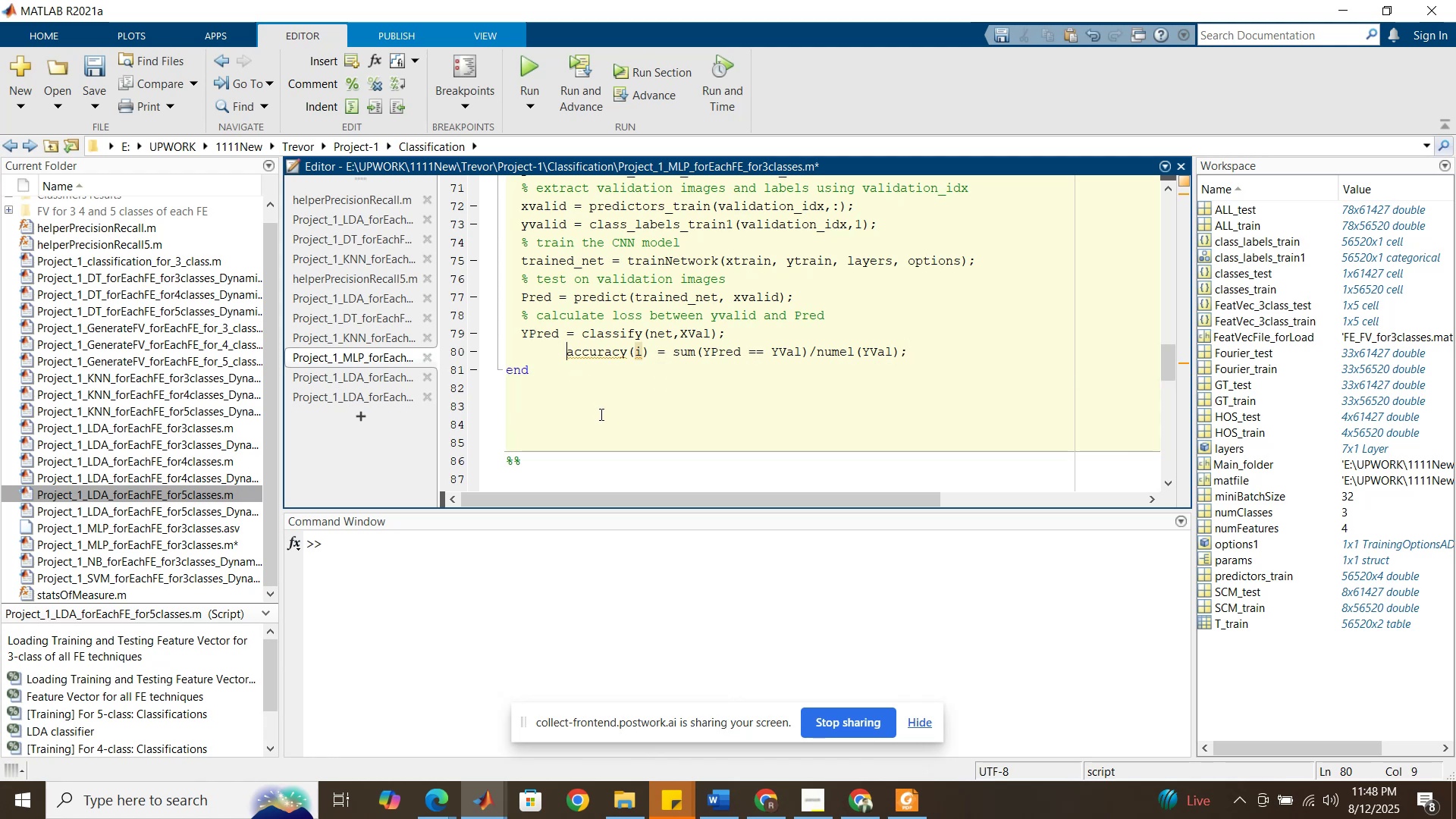 
key(Backspace)
 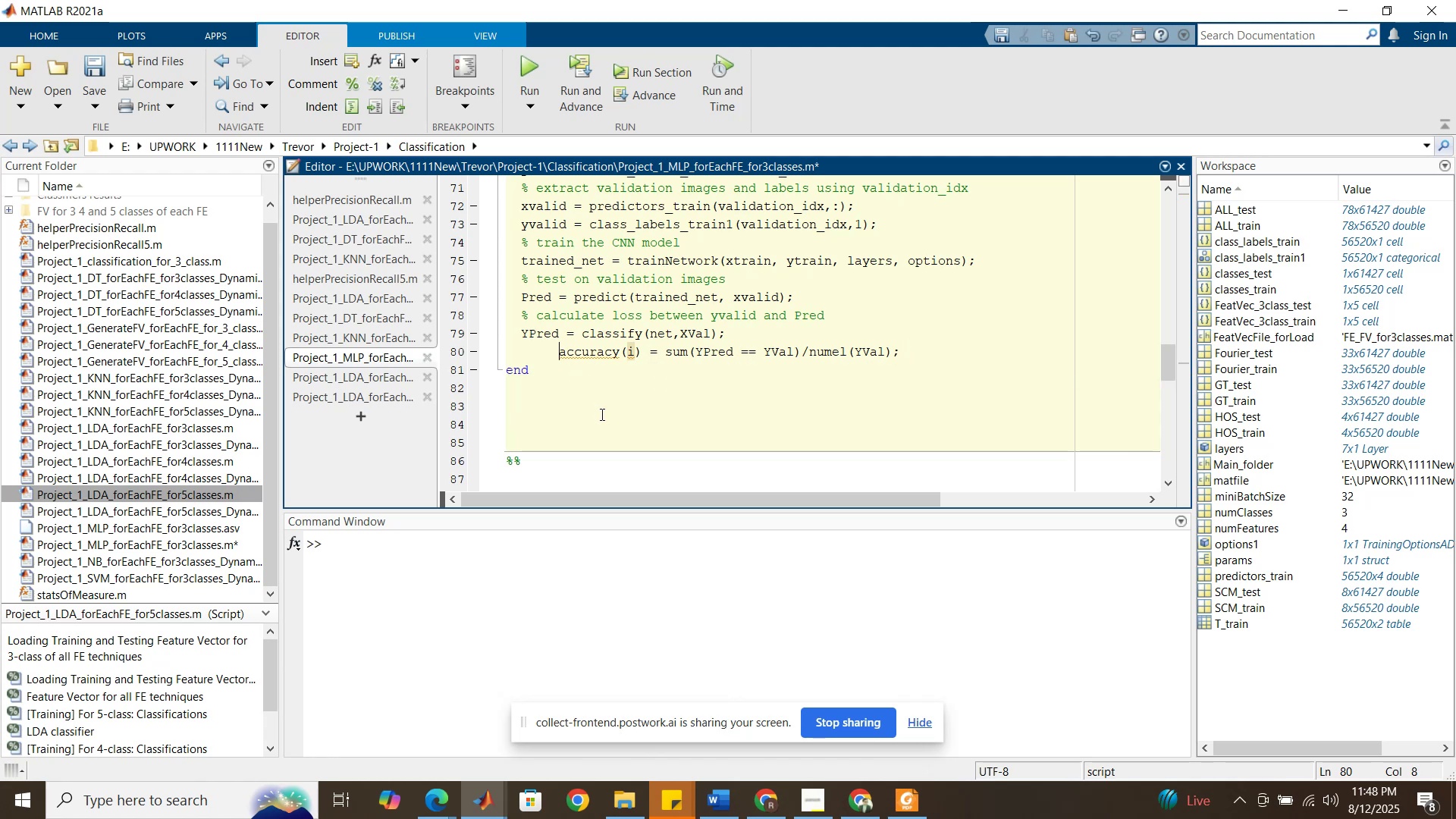 
key(Backspace)
 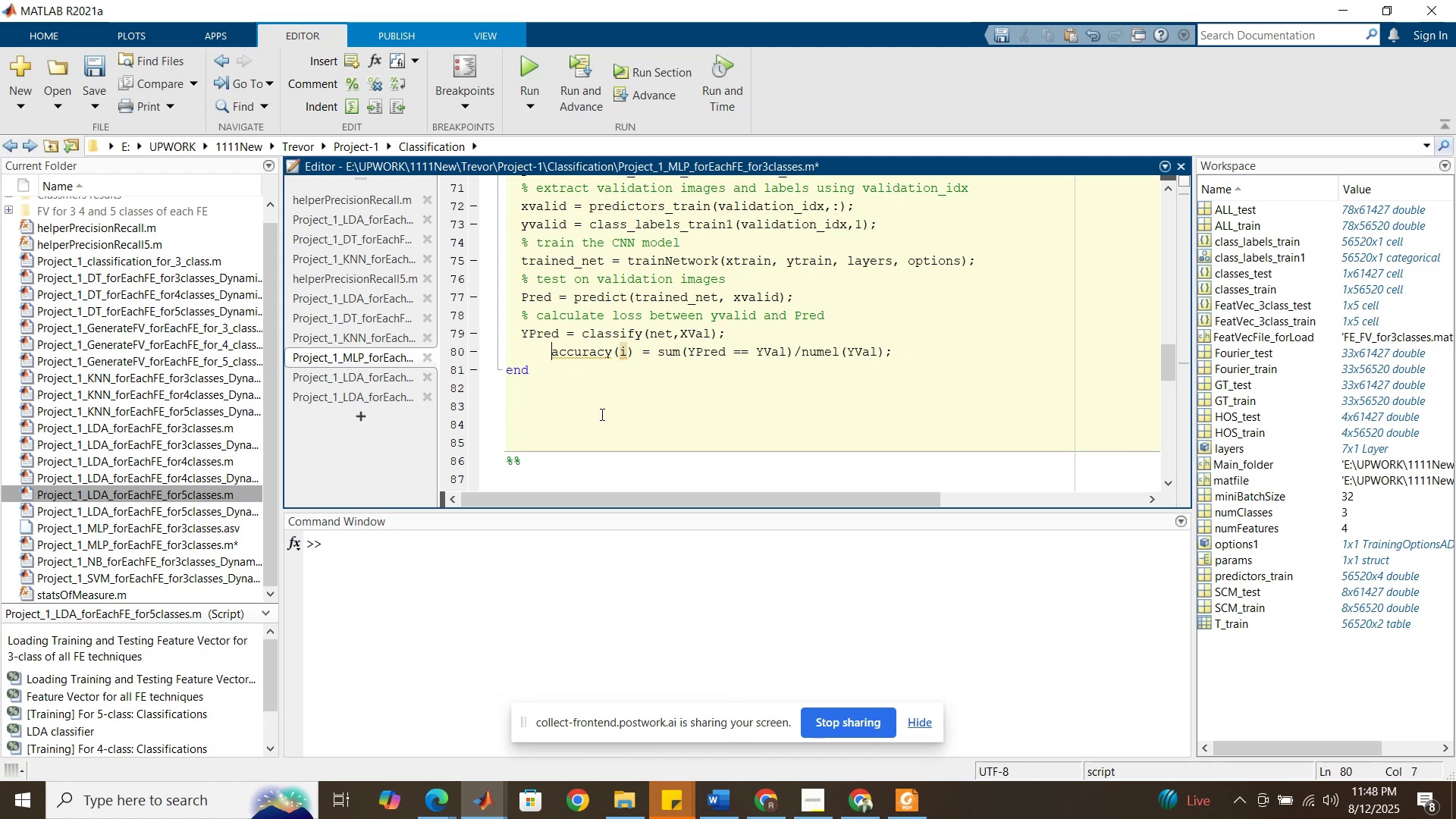 
key(Backspace)
 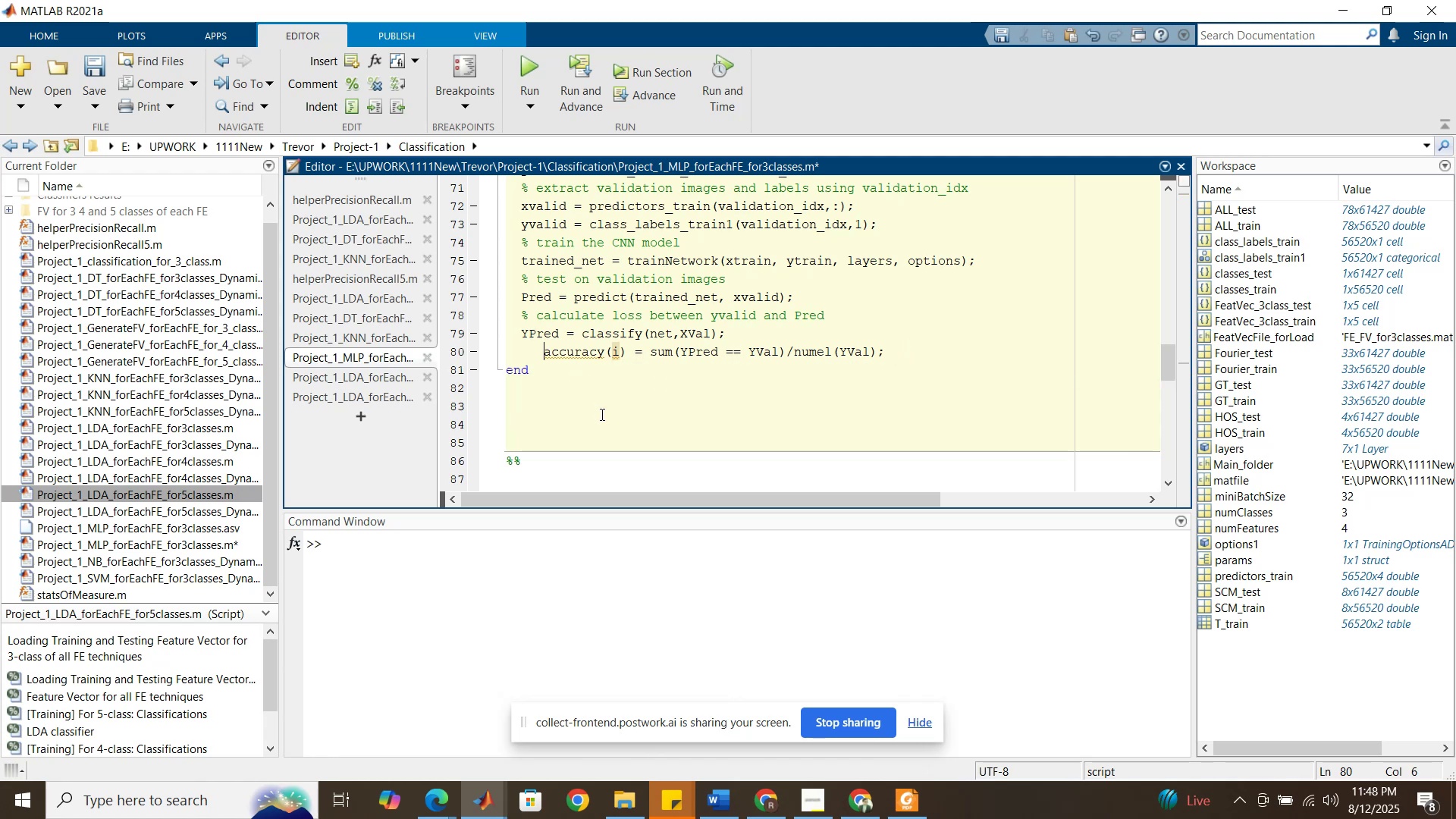 
key(Backspace)
 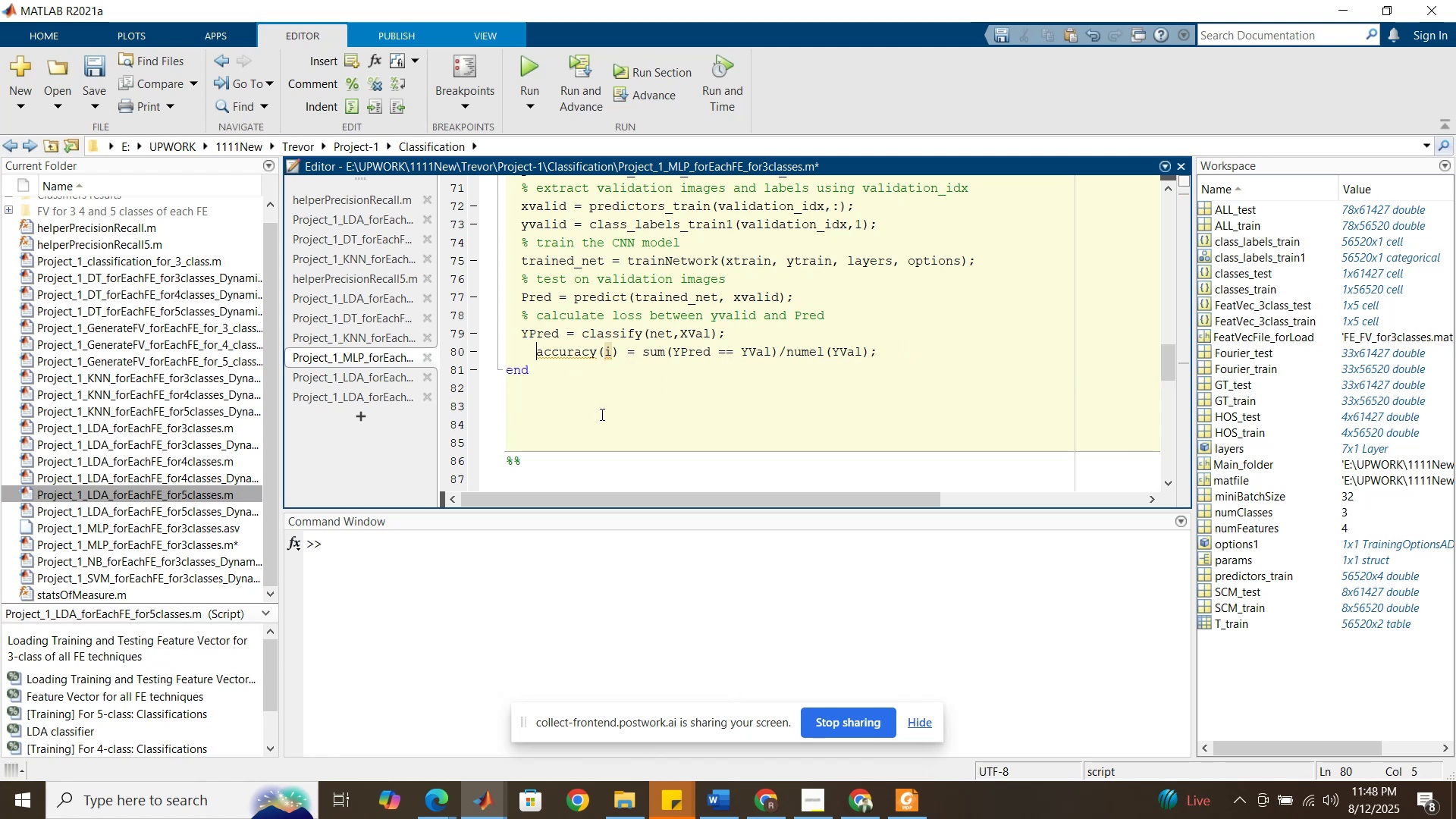 
key(Backspace)
 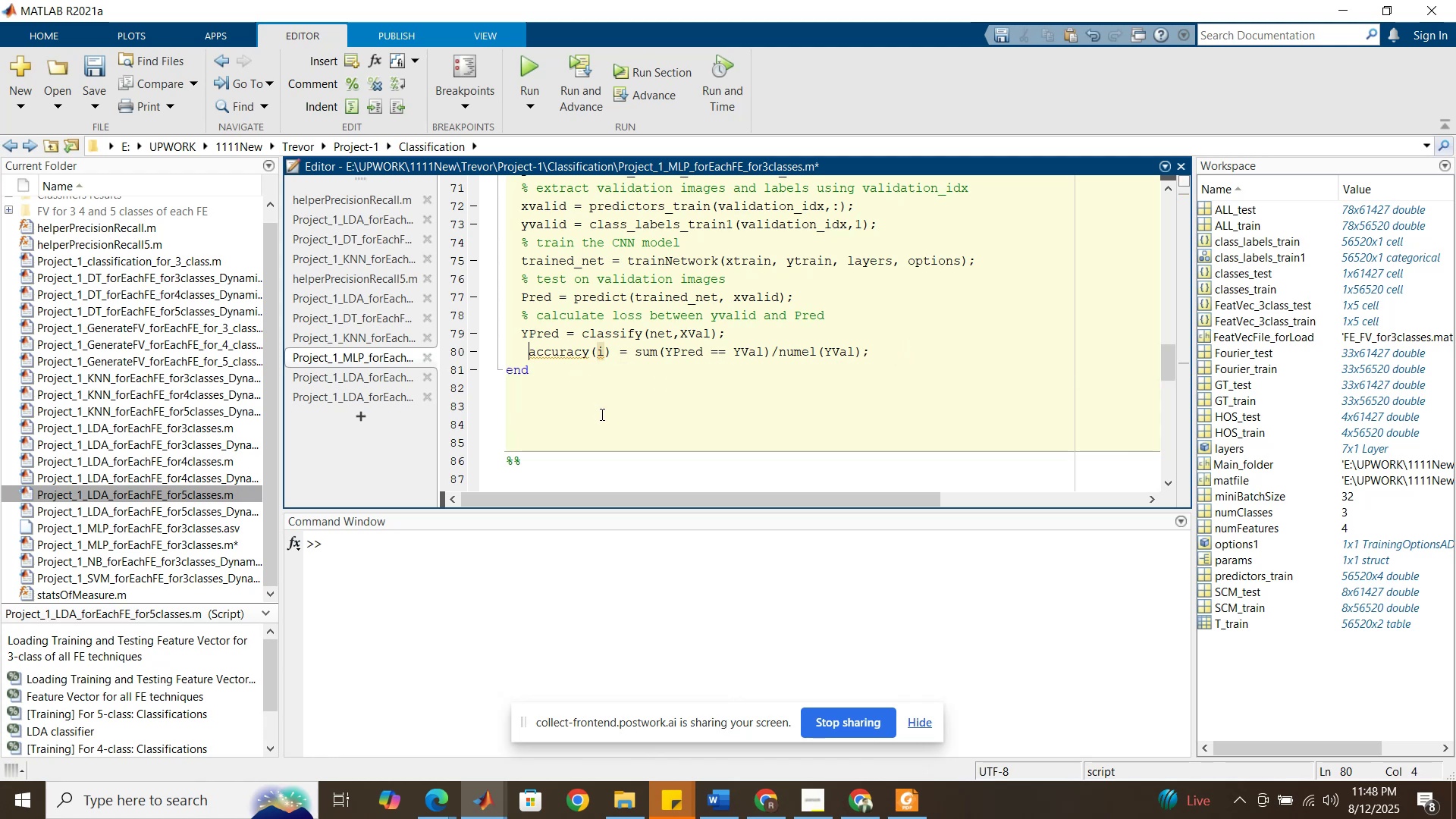 
key(Backspace)
 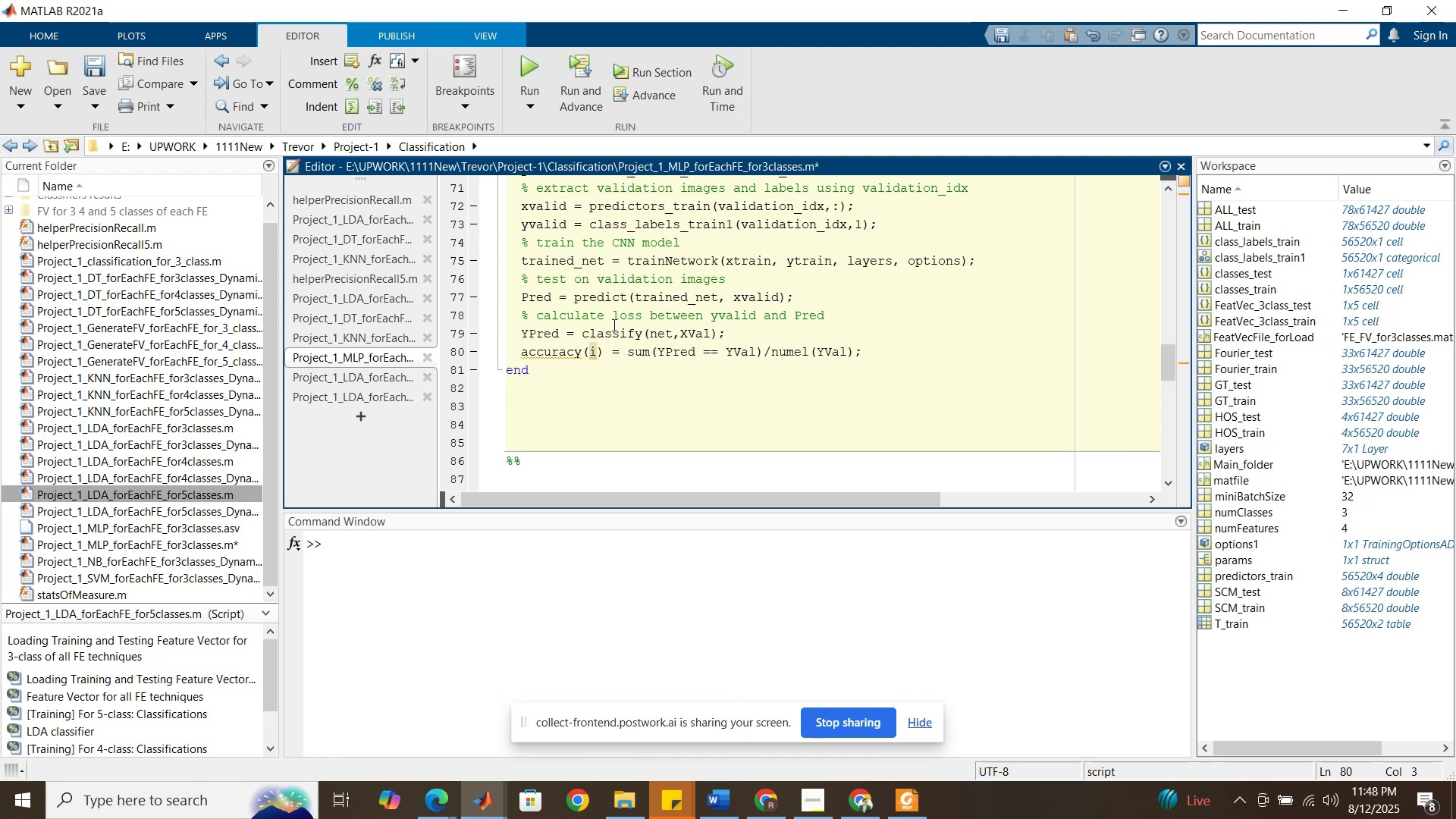 
double_click([616, 301])
 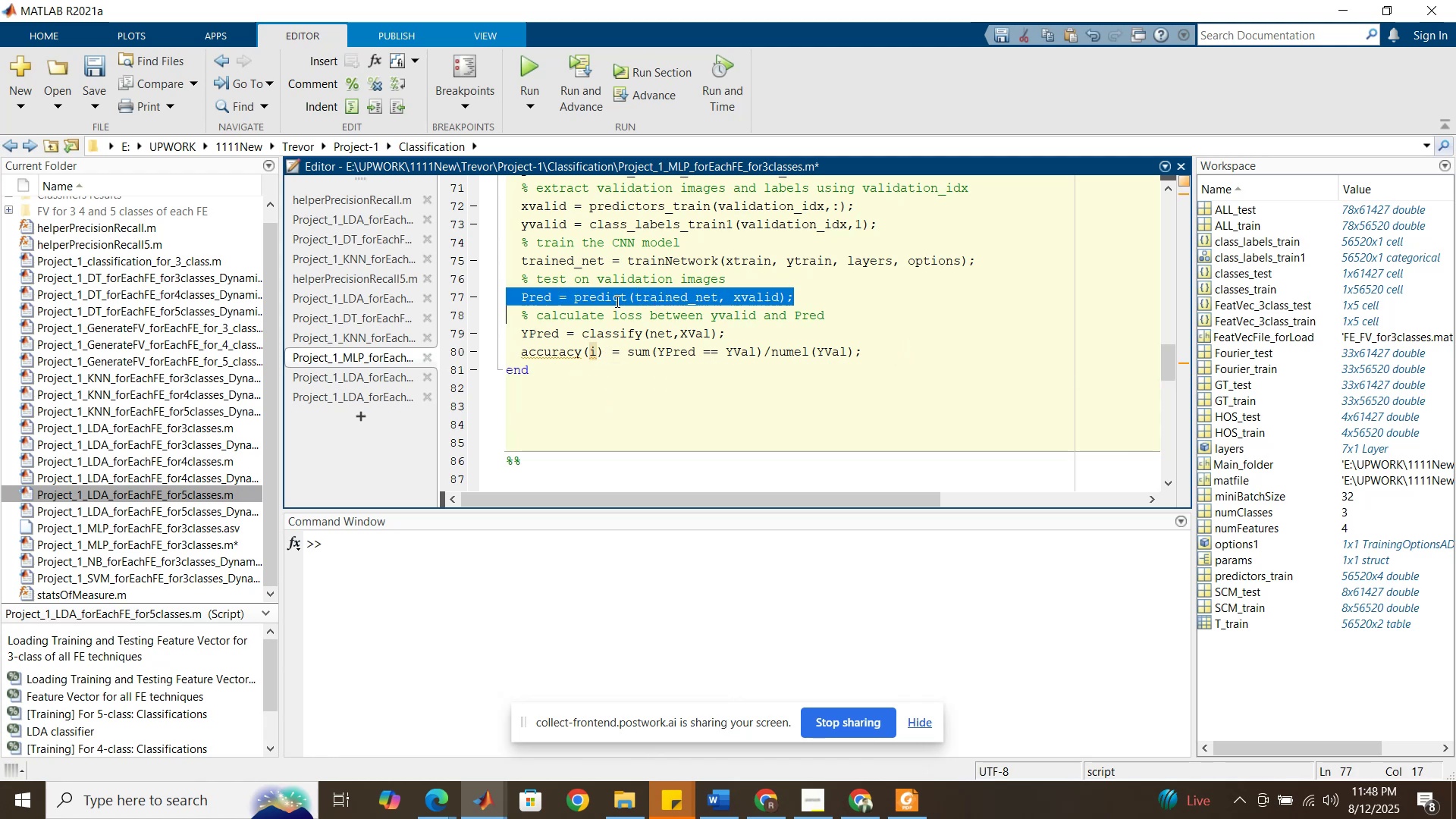 
triple_click([616, 301])
 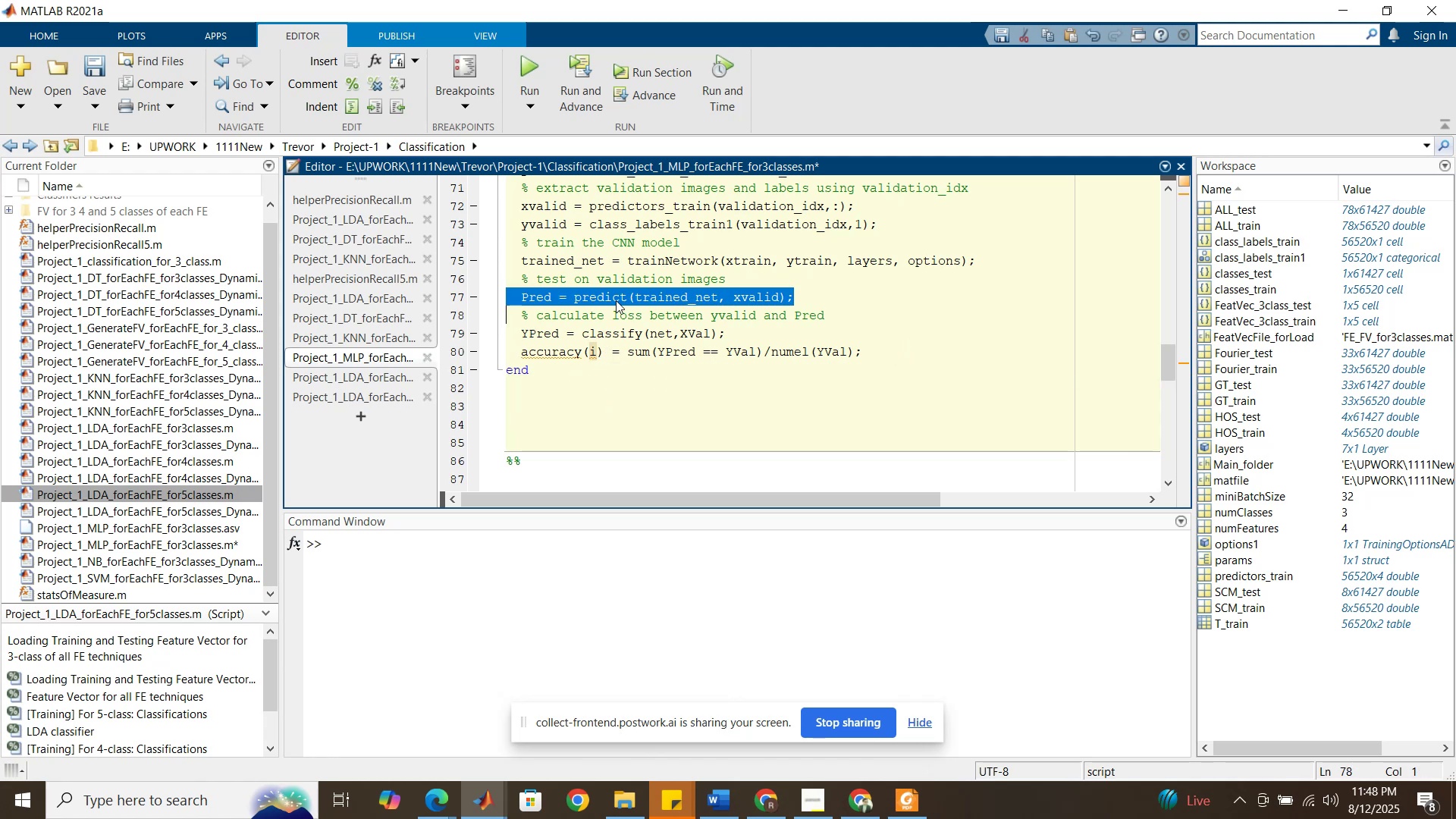 
hold_key(key=ControlLeft, duration=1.52)
 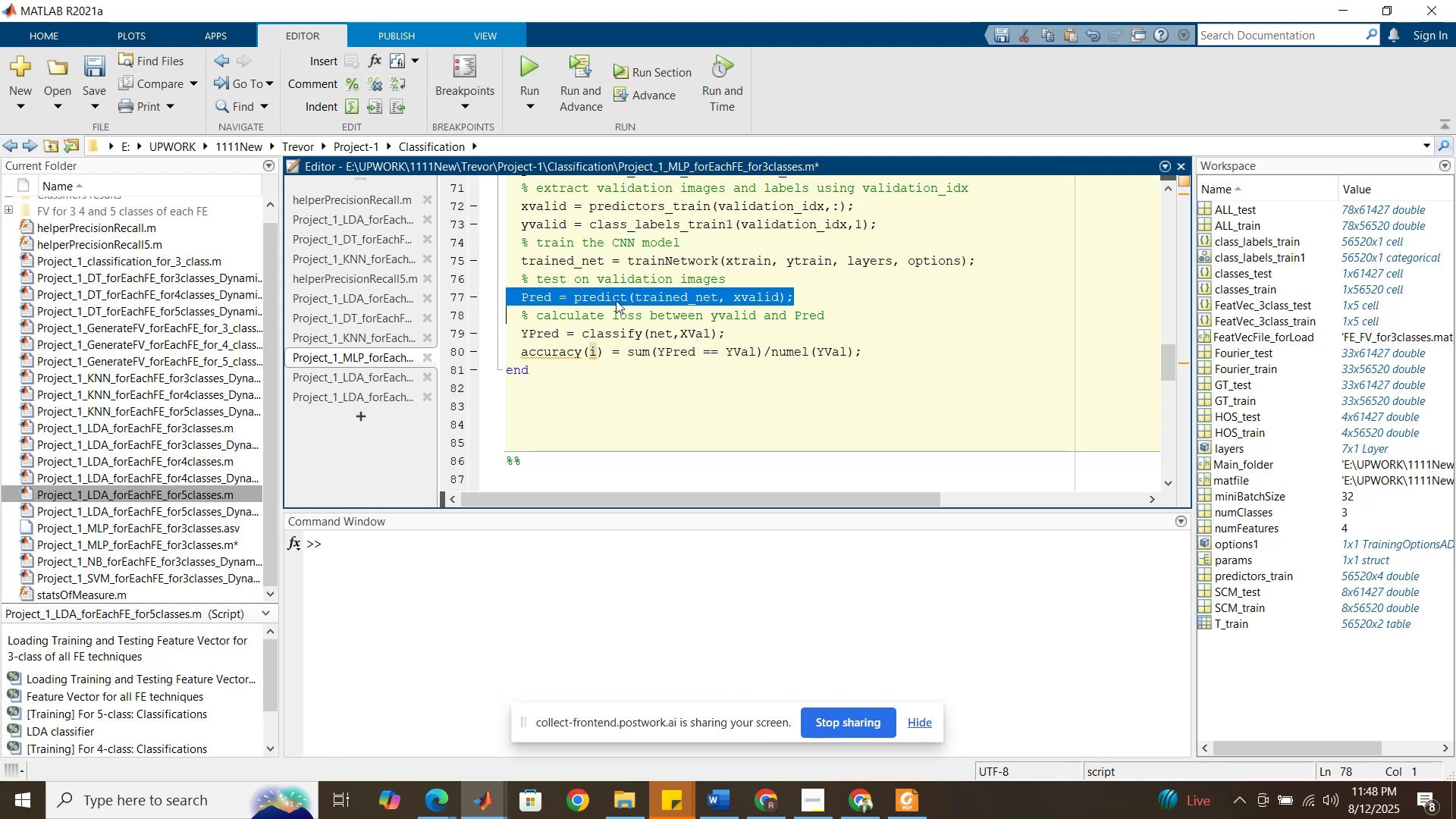 
hold_key(key=ControlLeft, duration=1.51)
 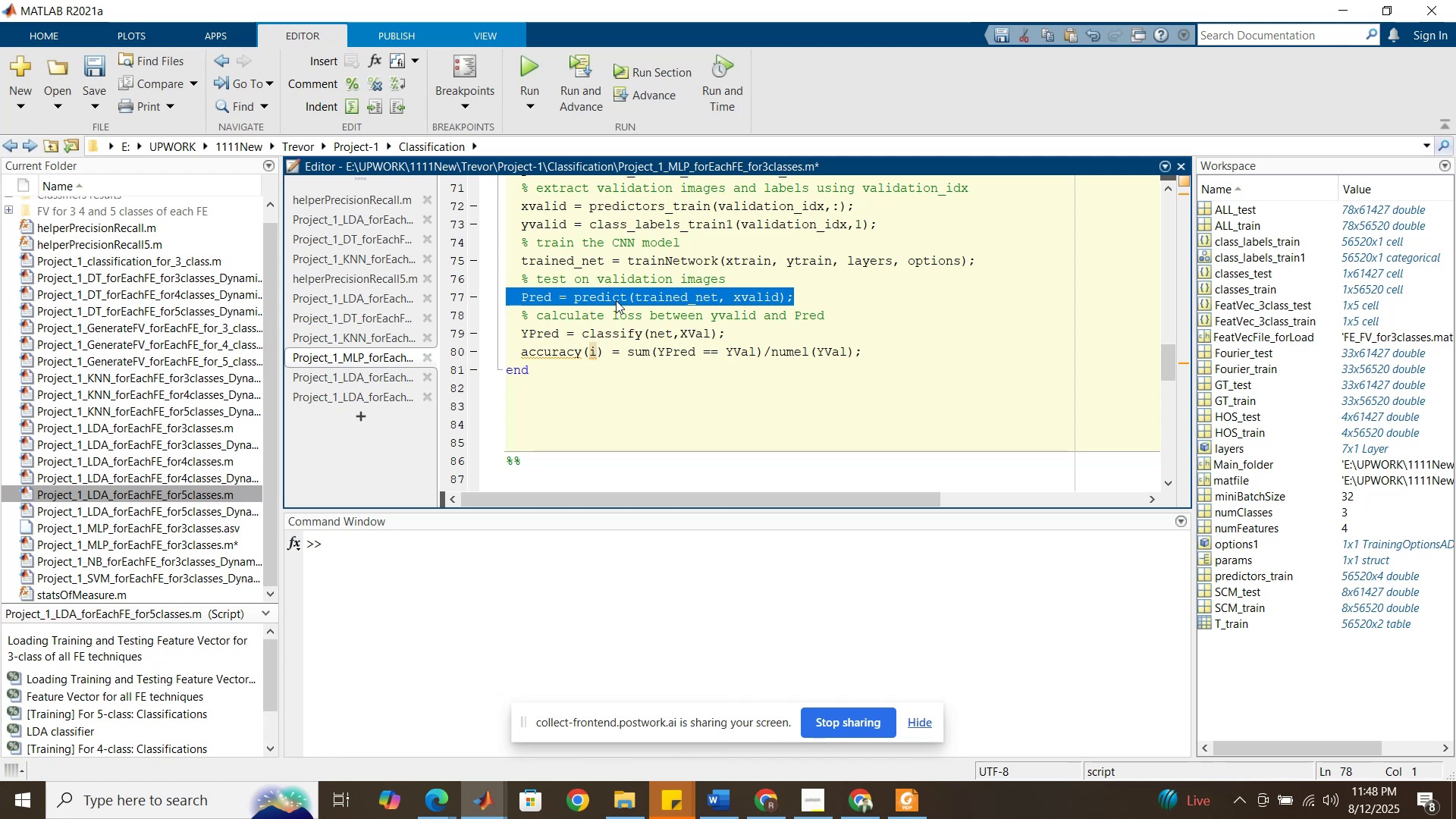 
key(Control+R)
 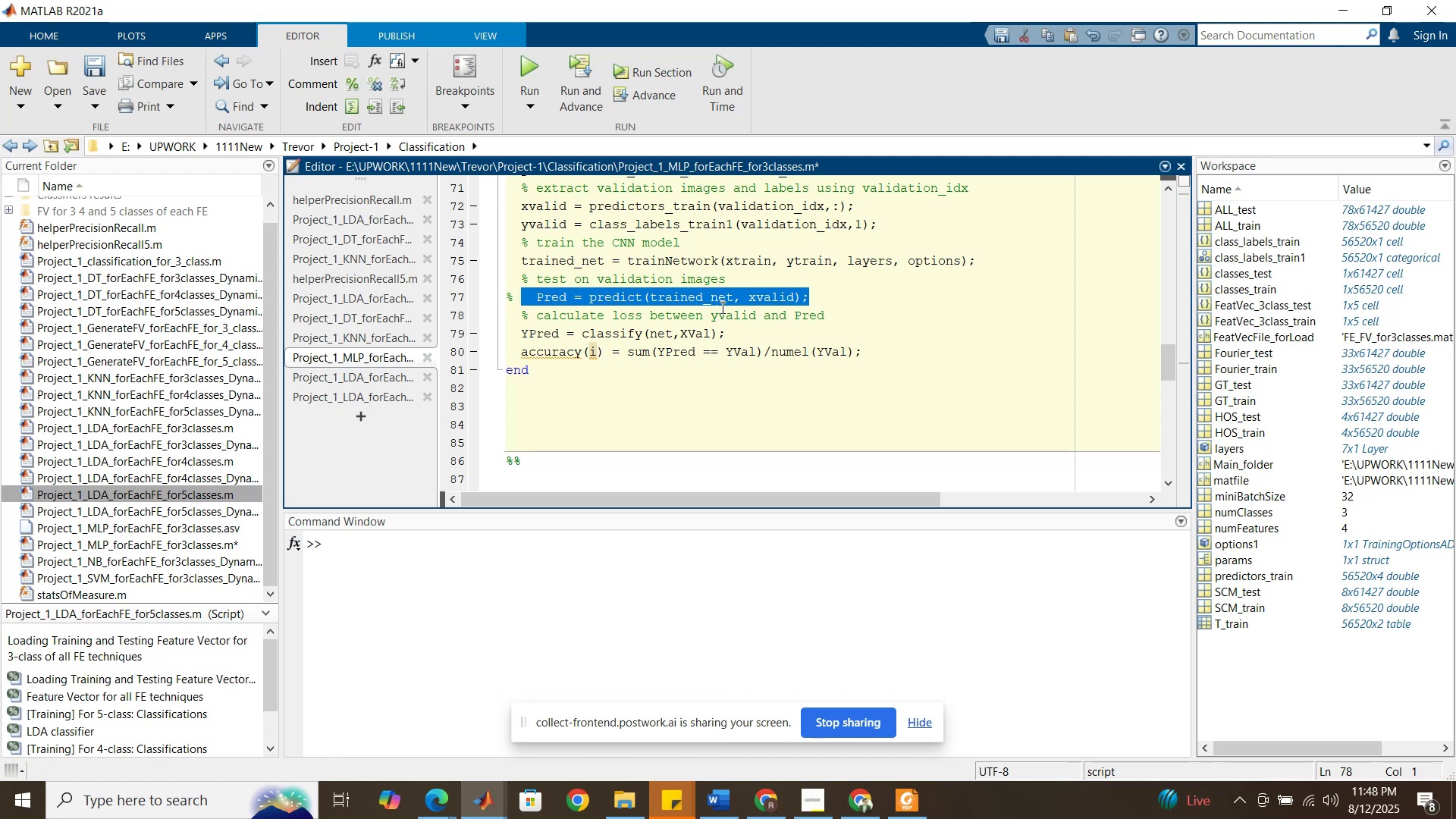 
left_click([724, 304])
 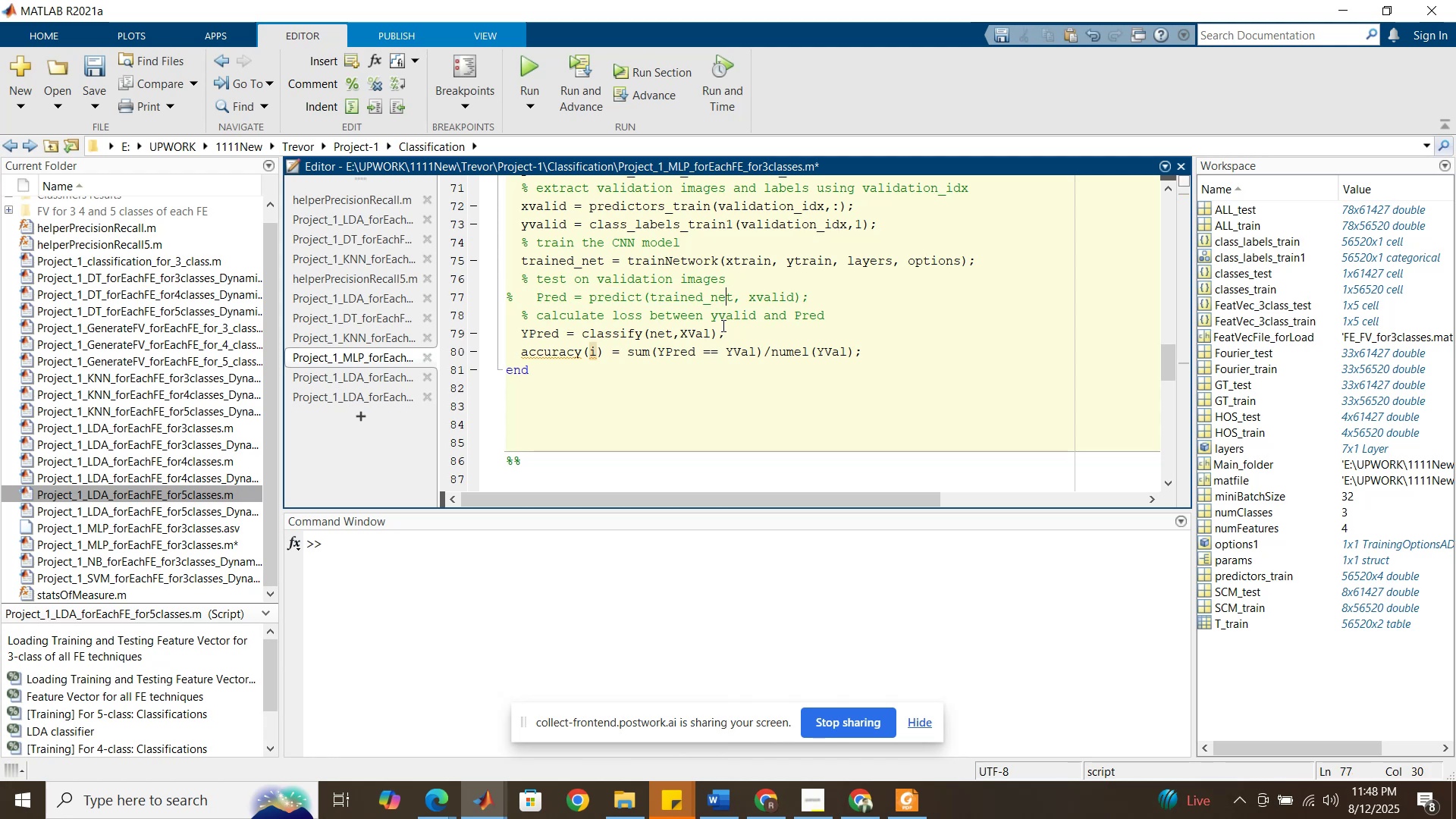 
scroll: coordinate [722, 328], scroll_direction: up, amount: 1.0
 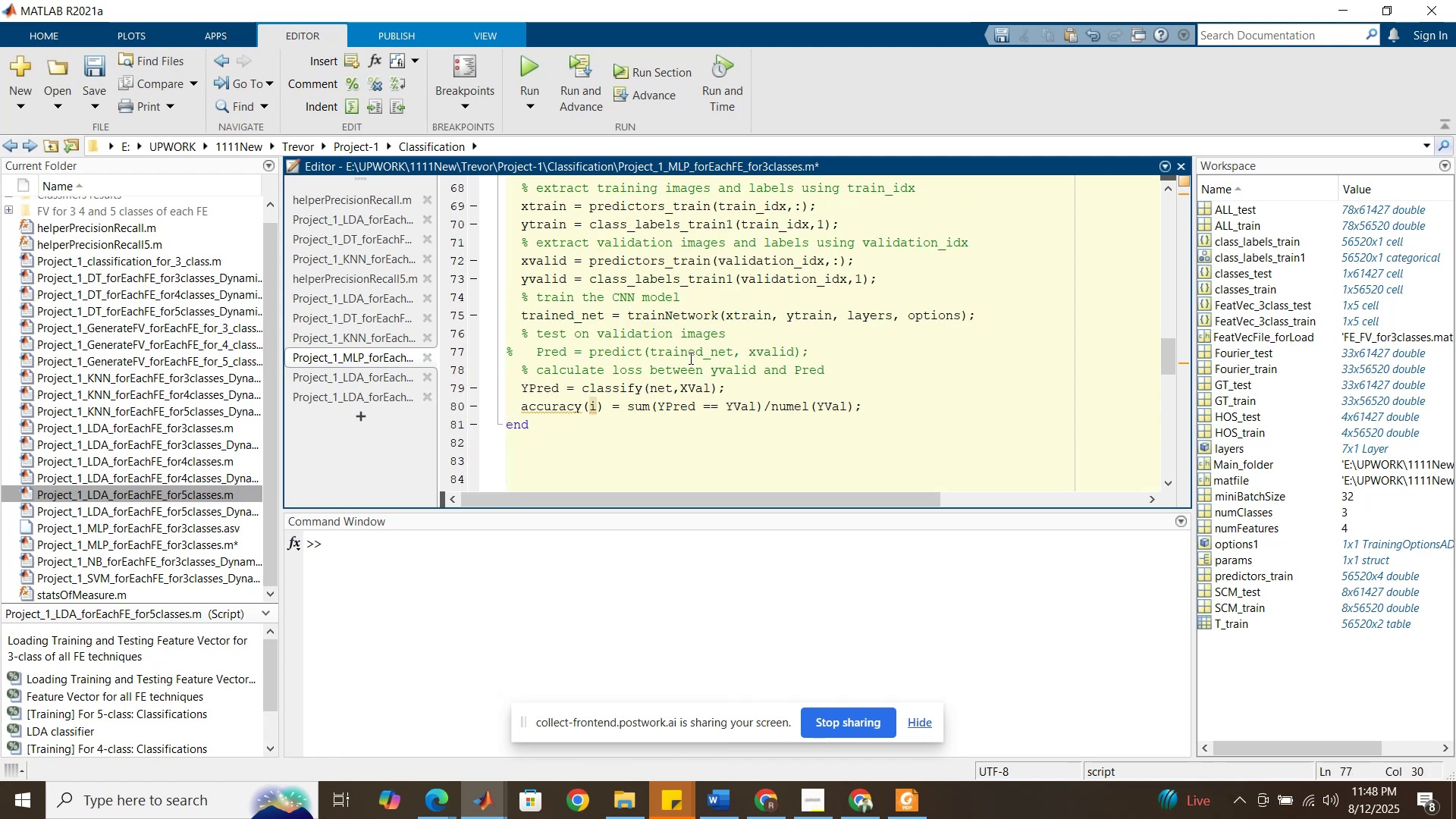 
double_click([692, 353])
 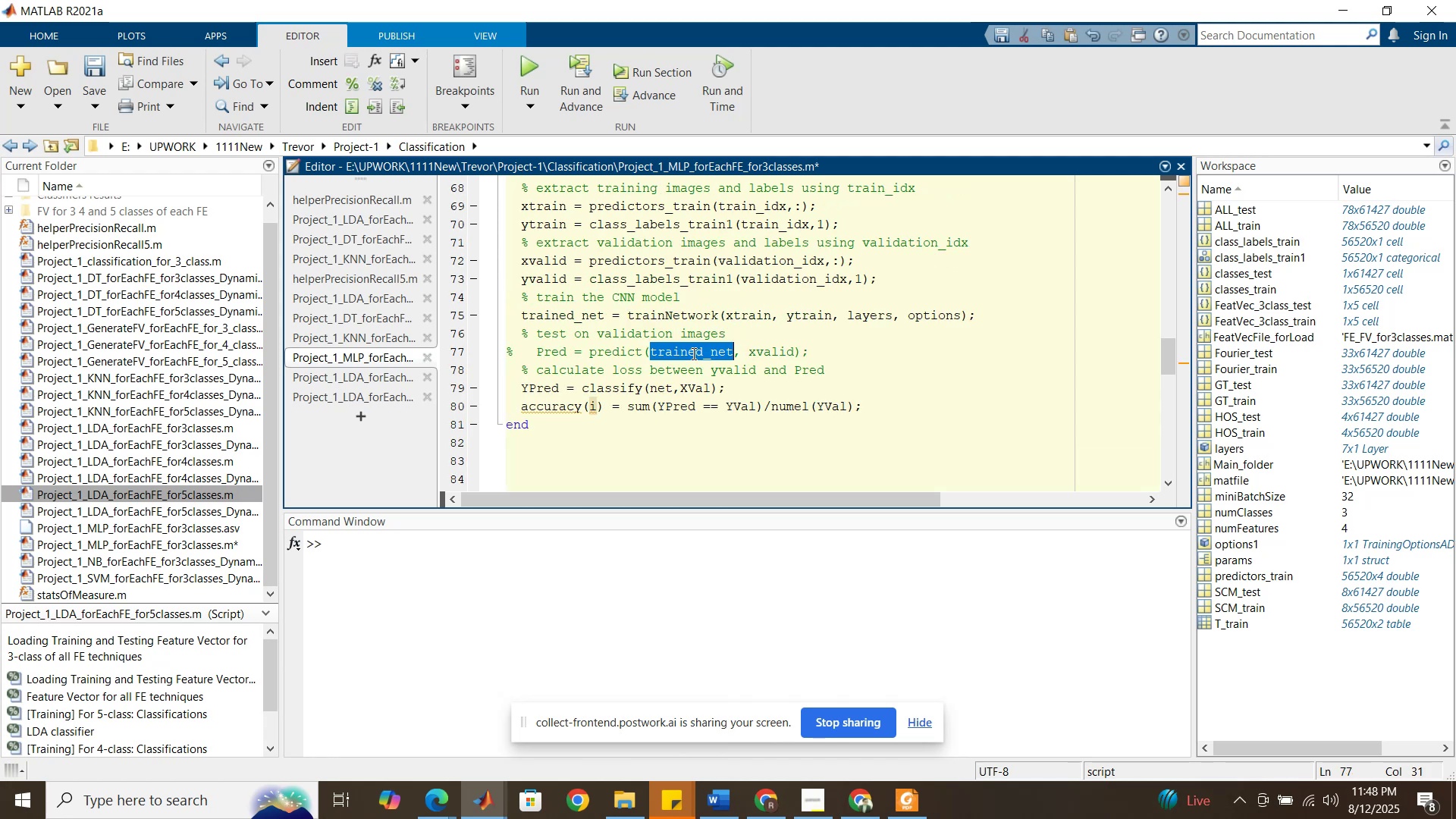 
key(Control+C)
 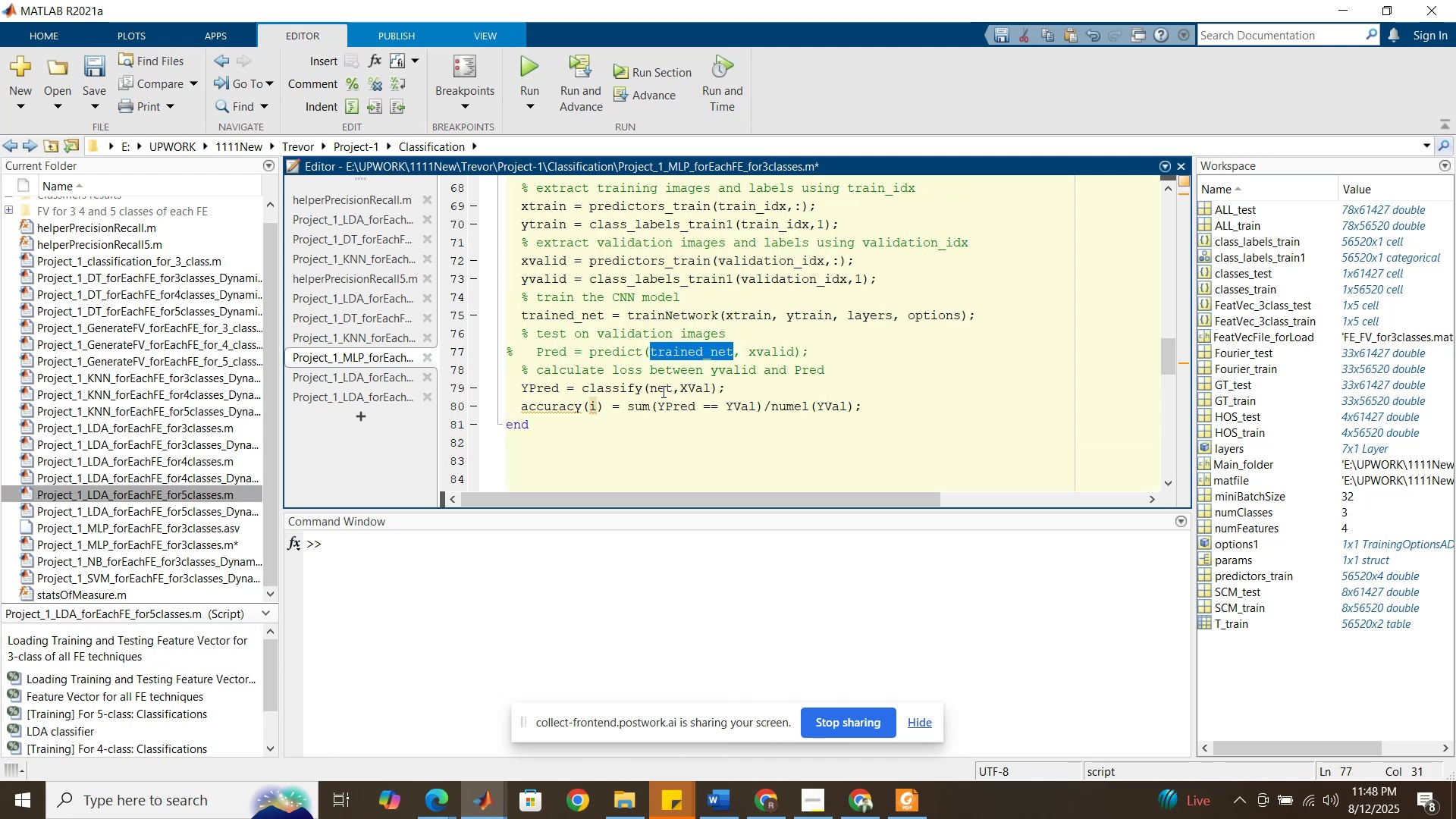 
double_click([662, 391])
 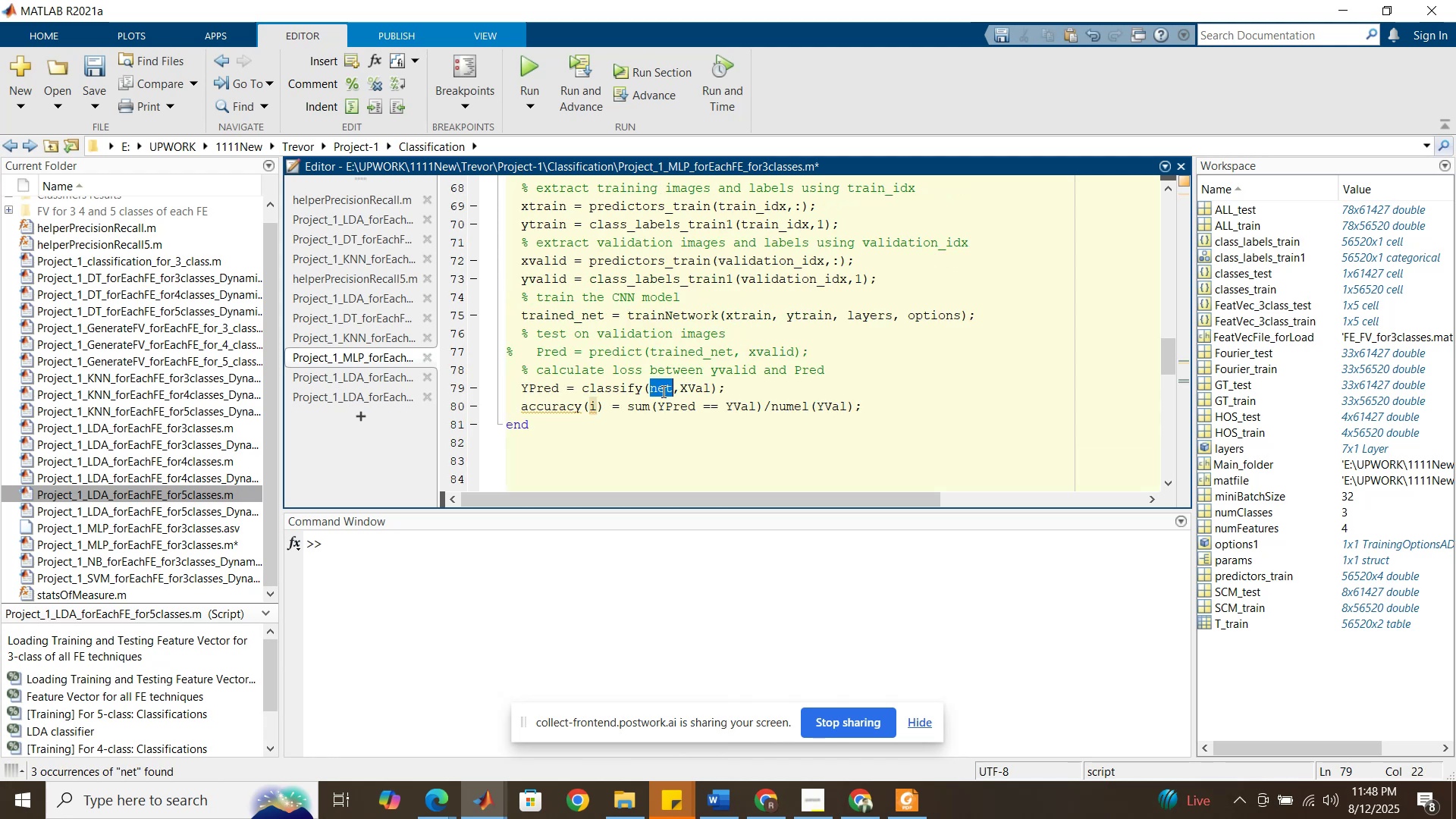 
key(Control+V)
 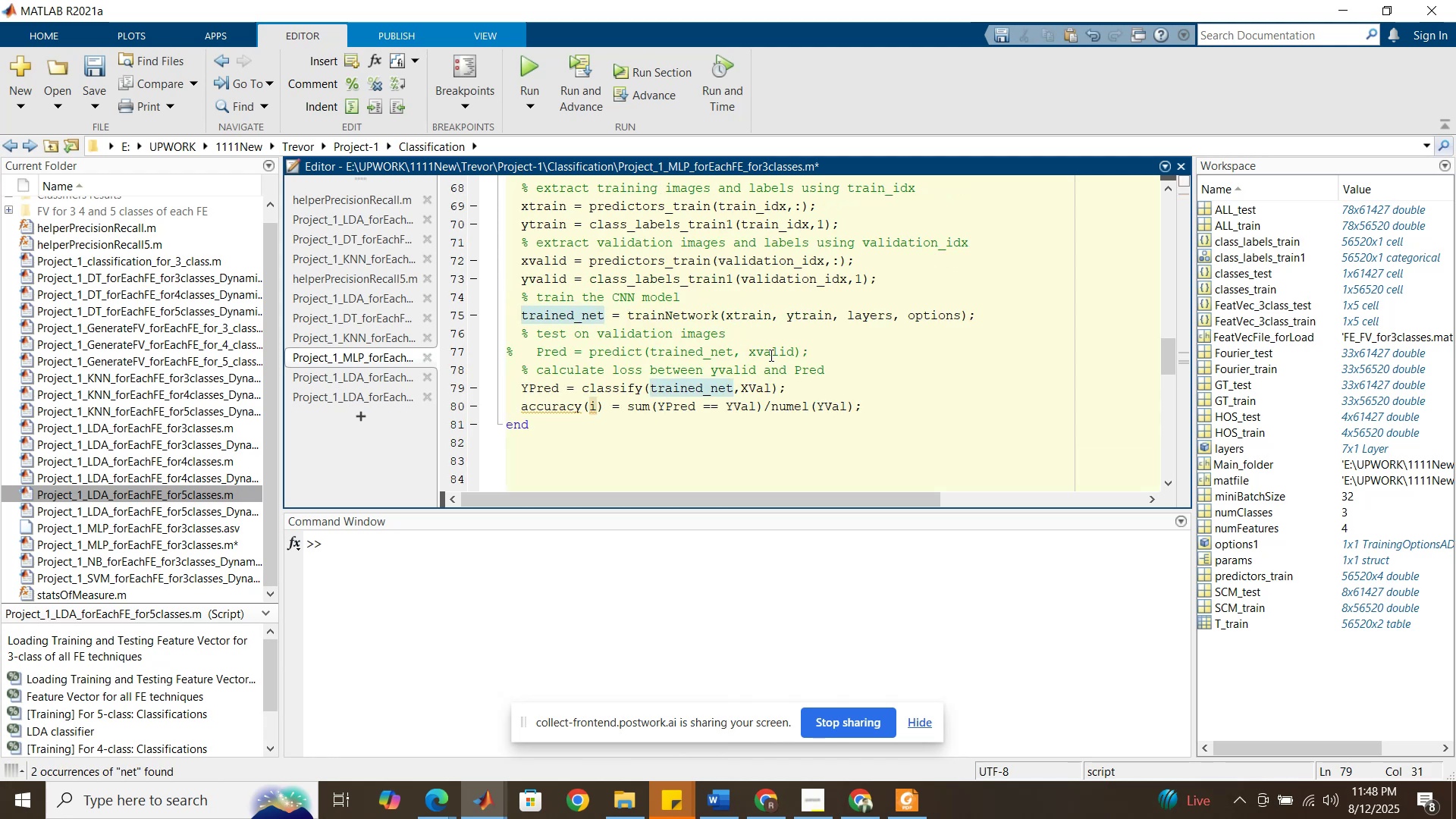 
double_click([770, 355])
 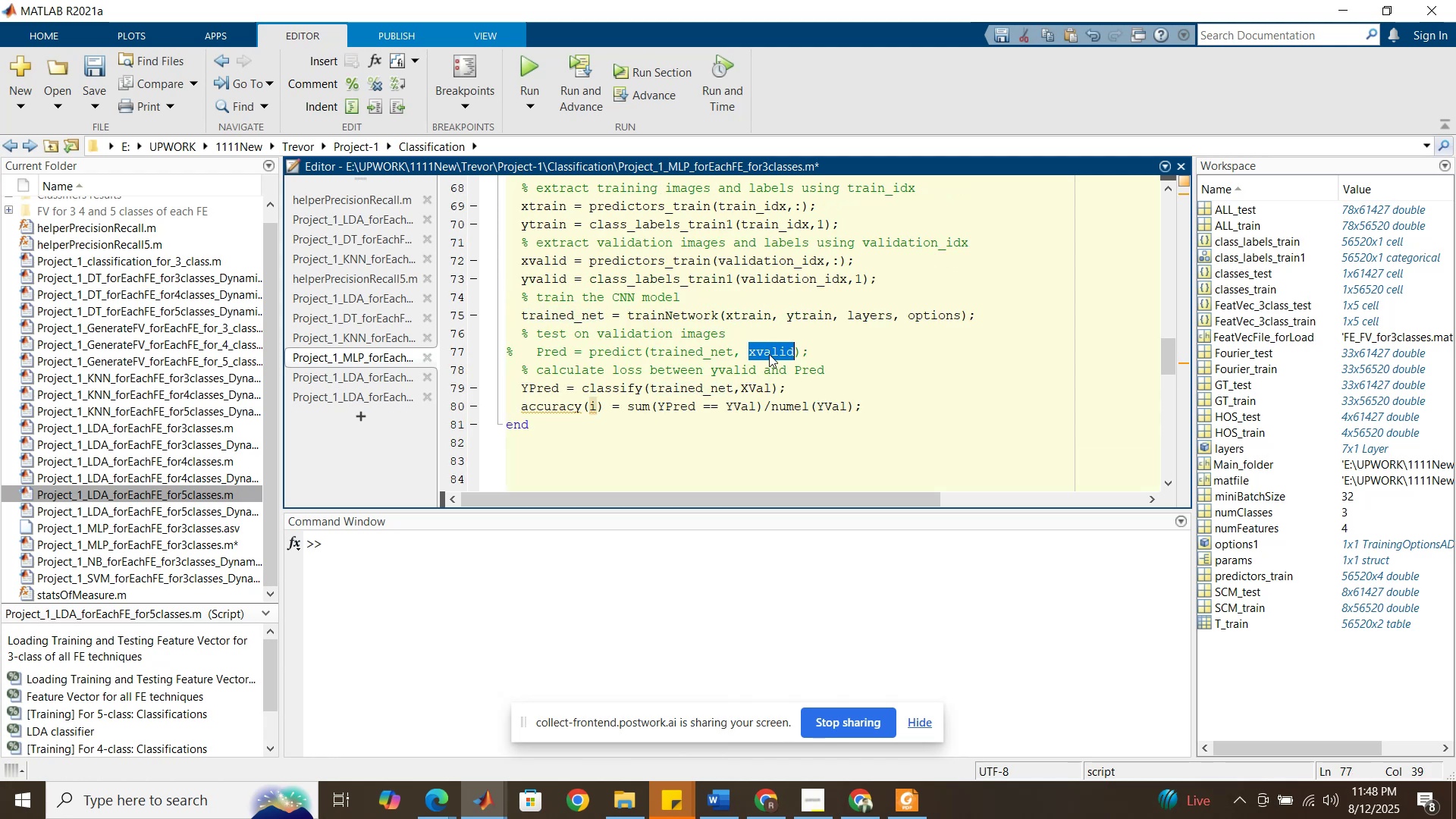 
key(Control+C)
 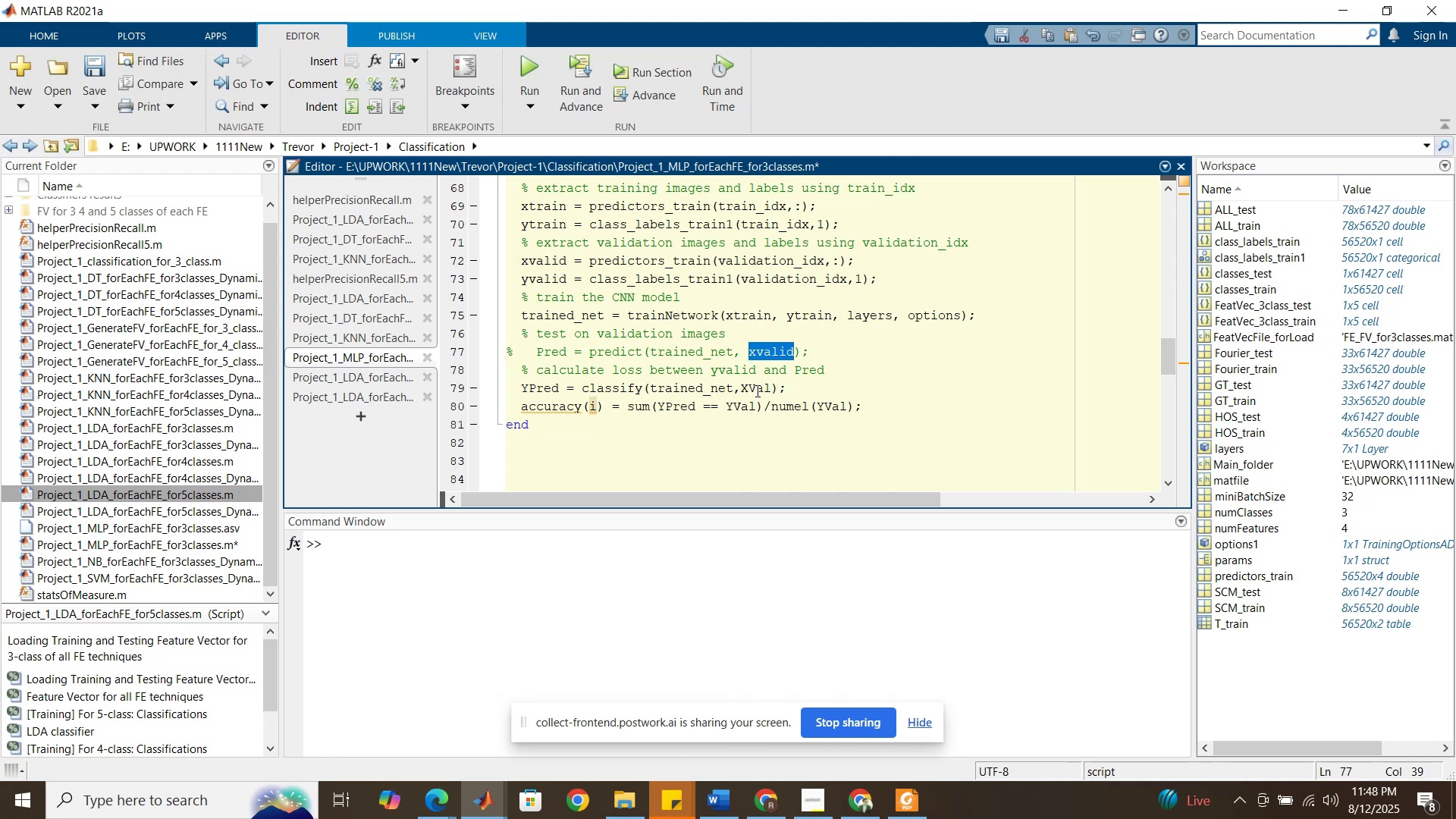 
double_click([756, 391])
 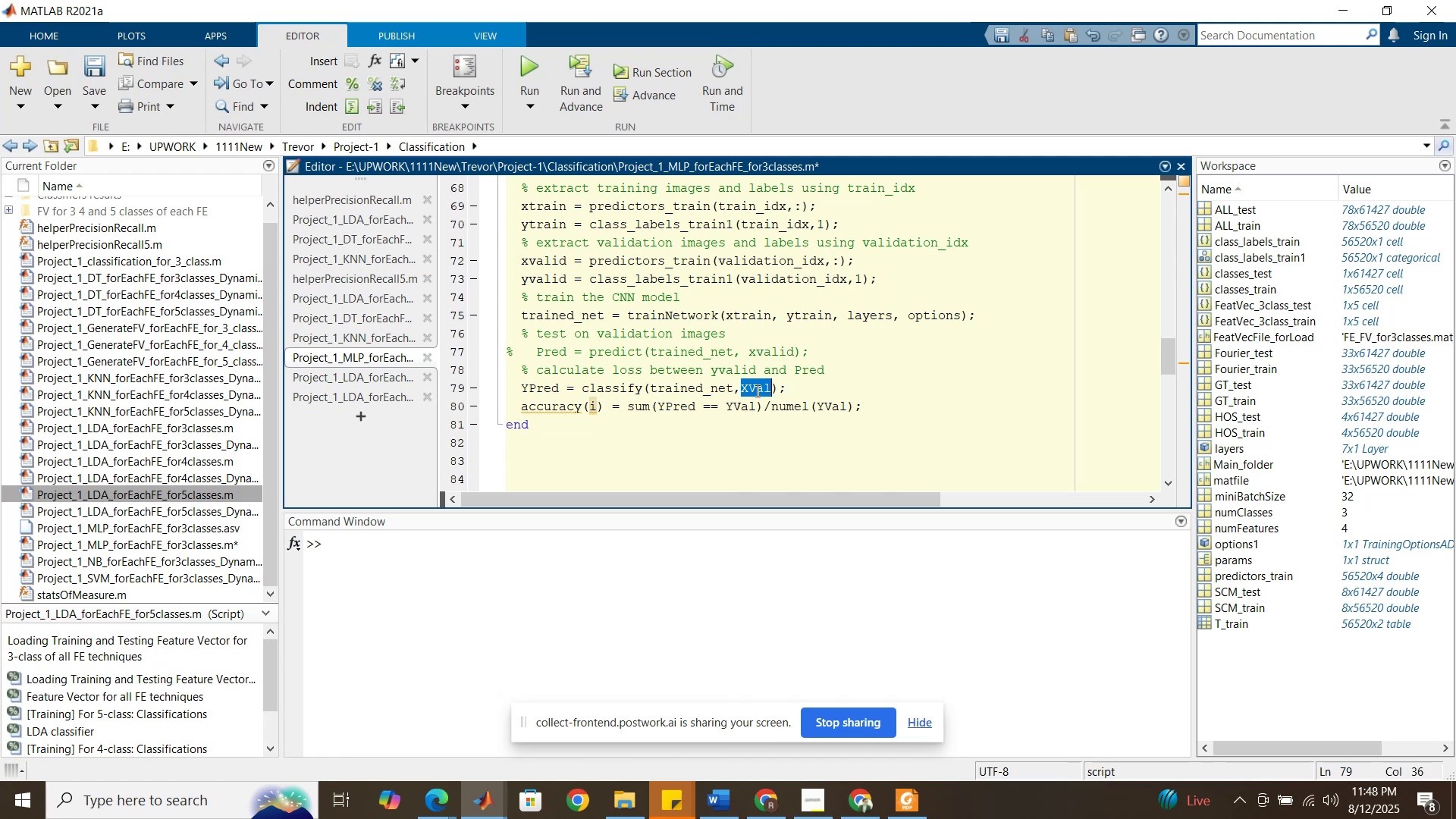 
key(Control+V)
 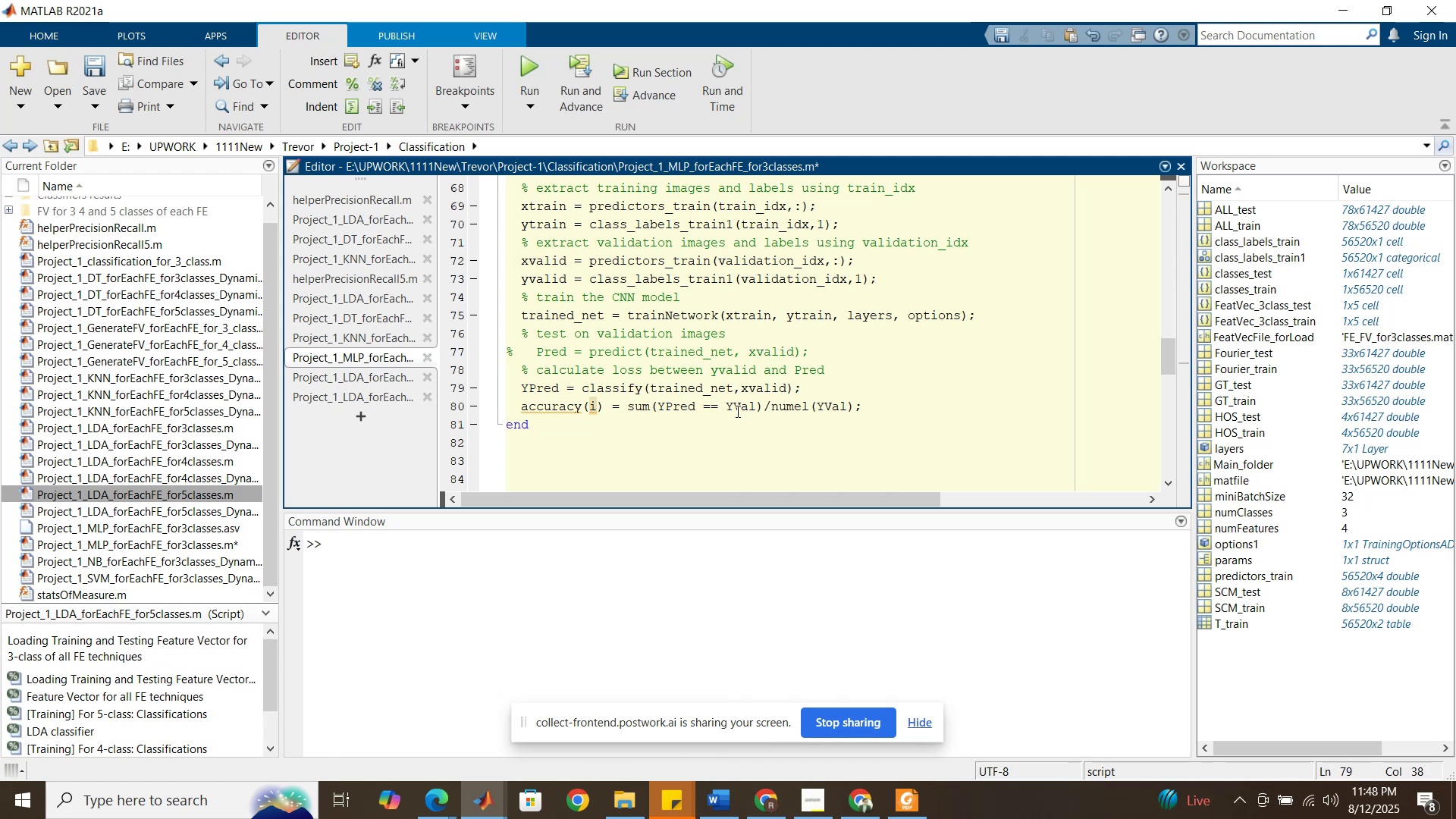 
double_click([736, 411])
 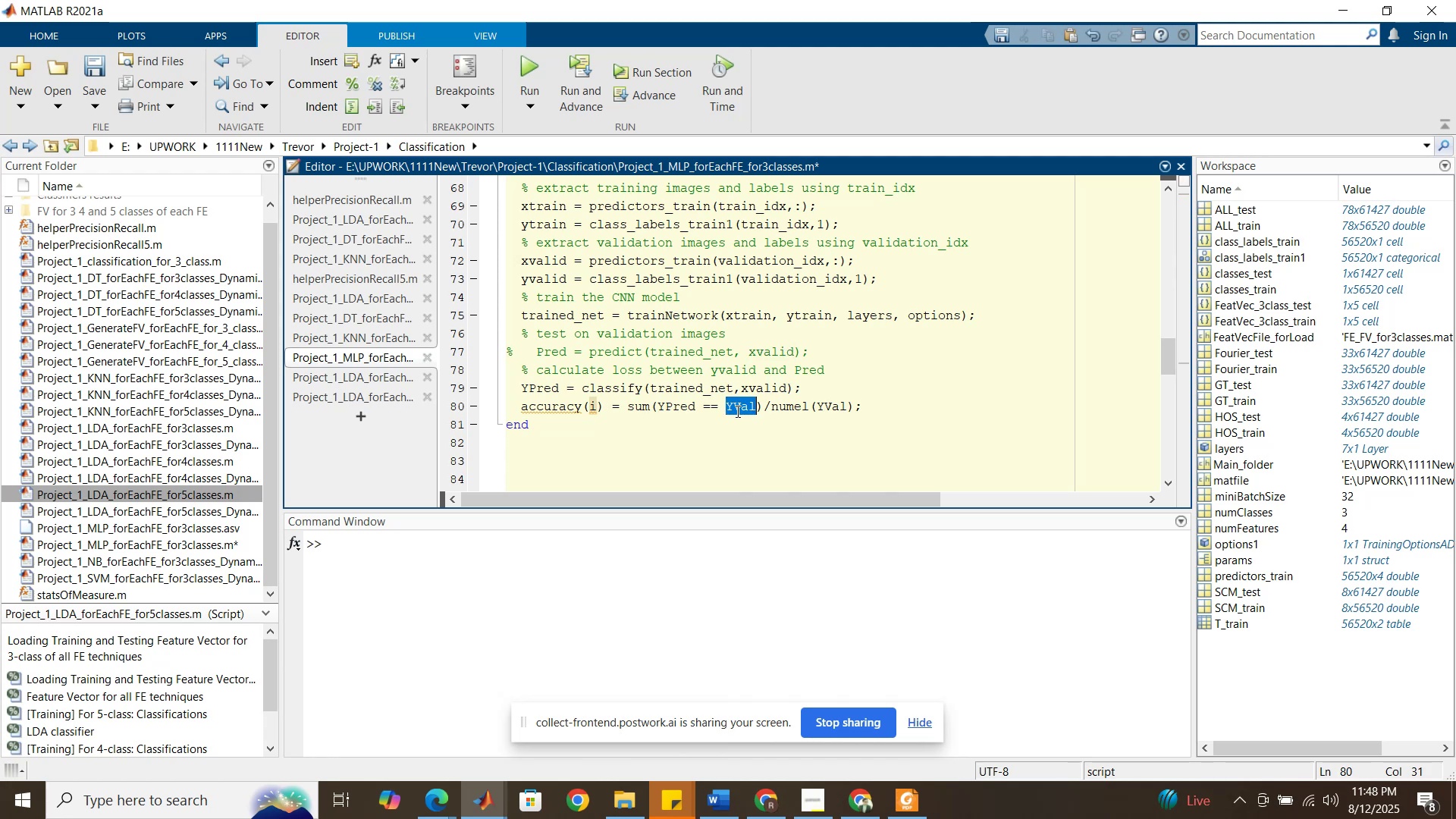 
key(Control+V)
 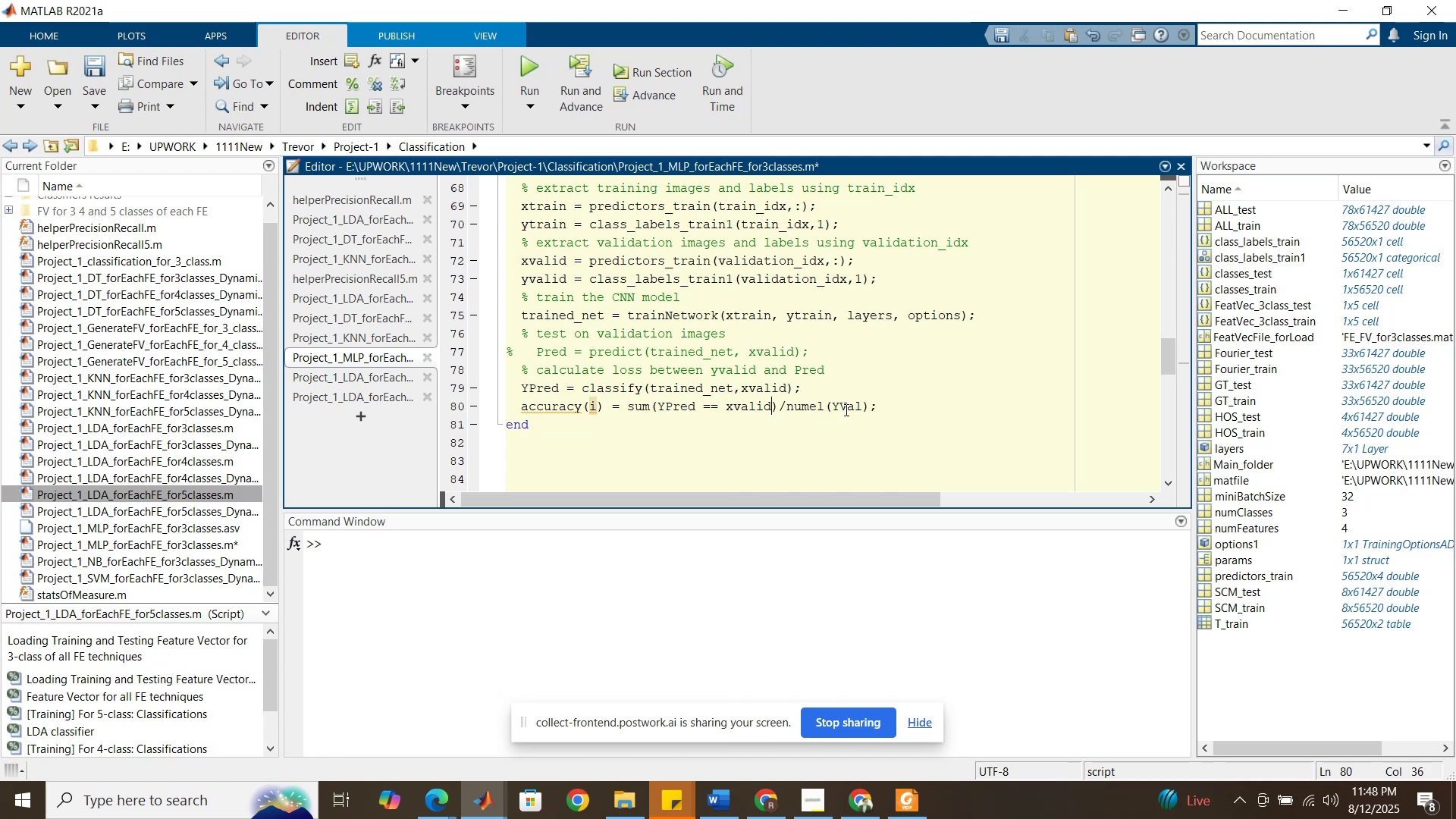 
double_click([846, 407])
 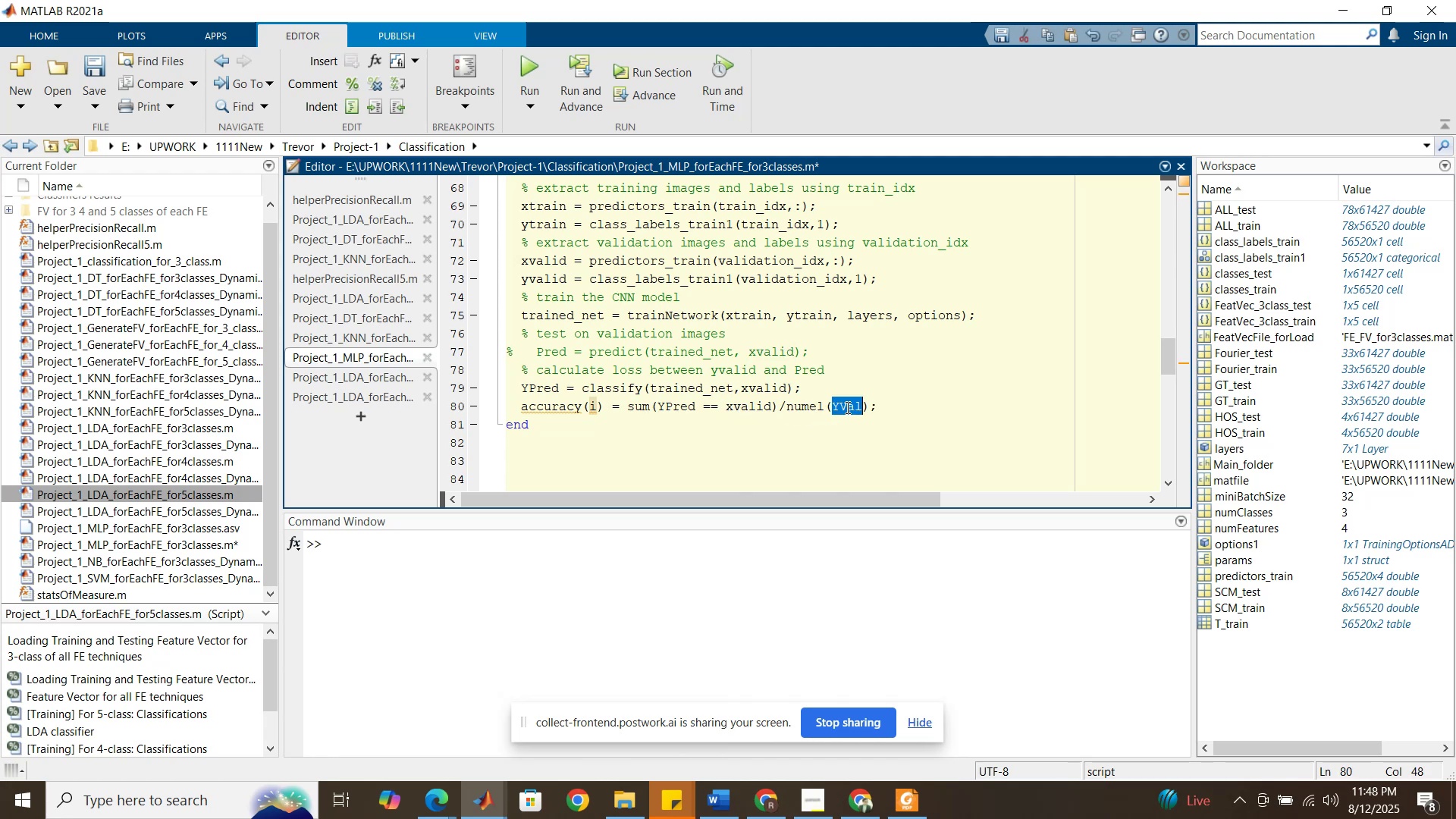 
hold_key(key=ControlLeft, duration=1.52)
 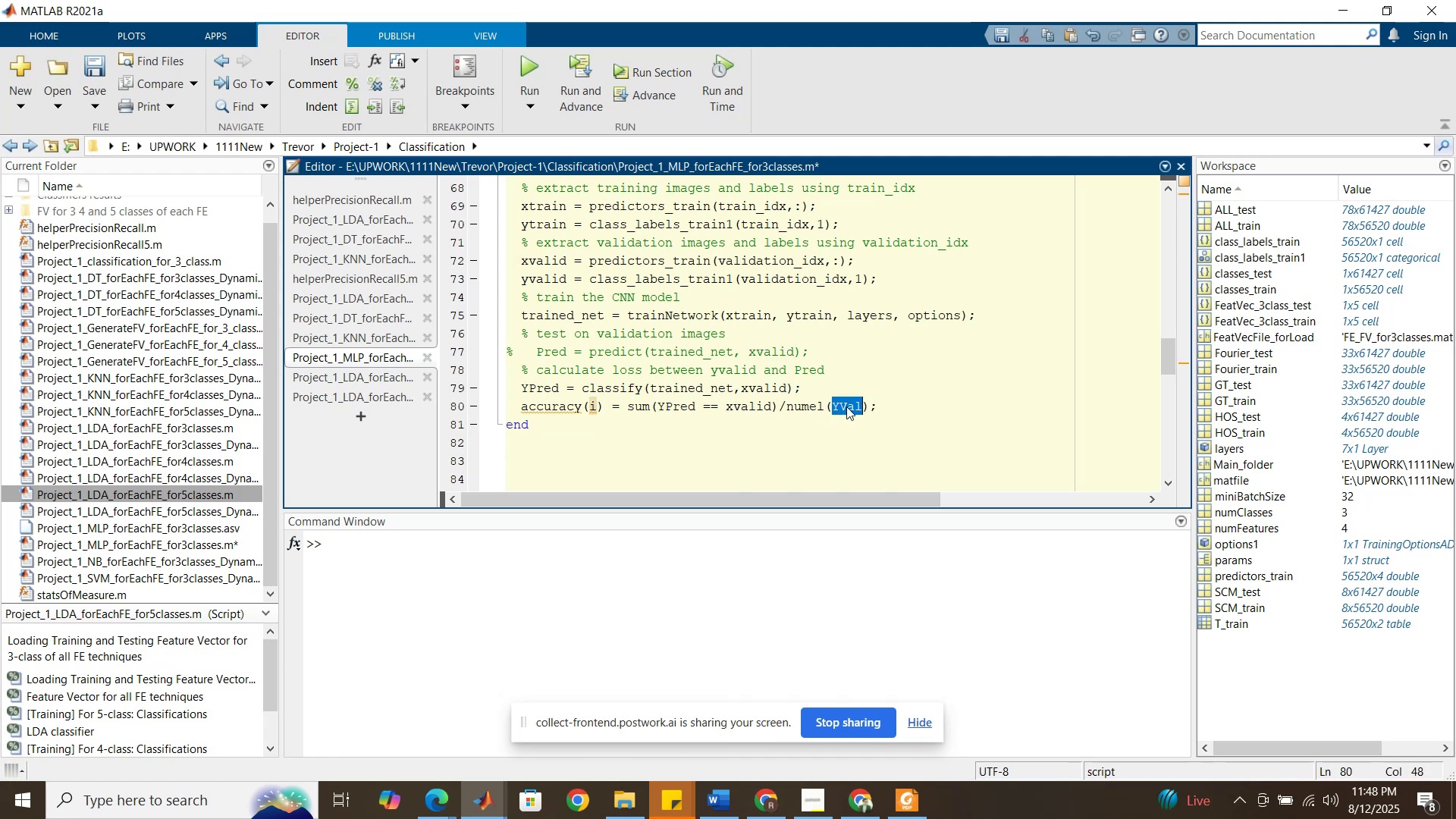 
key(Control+V)
 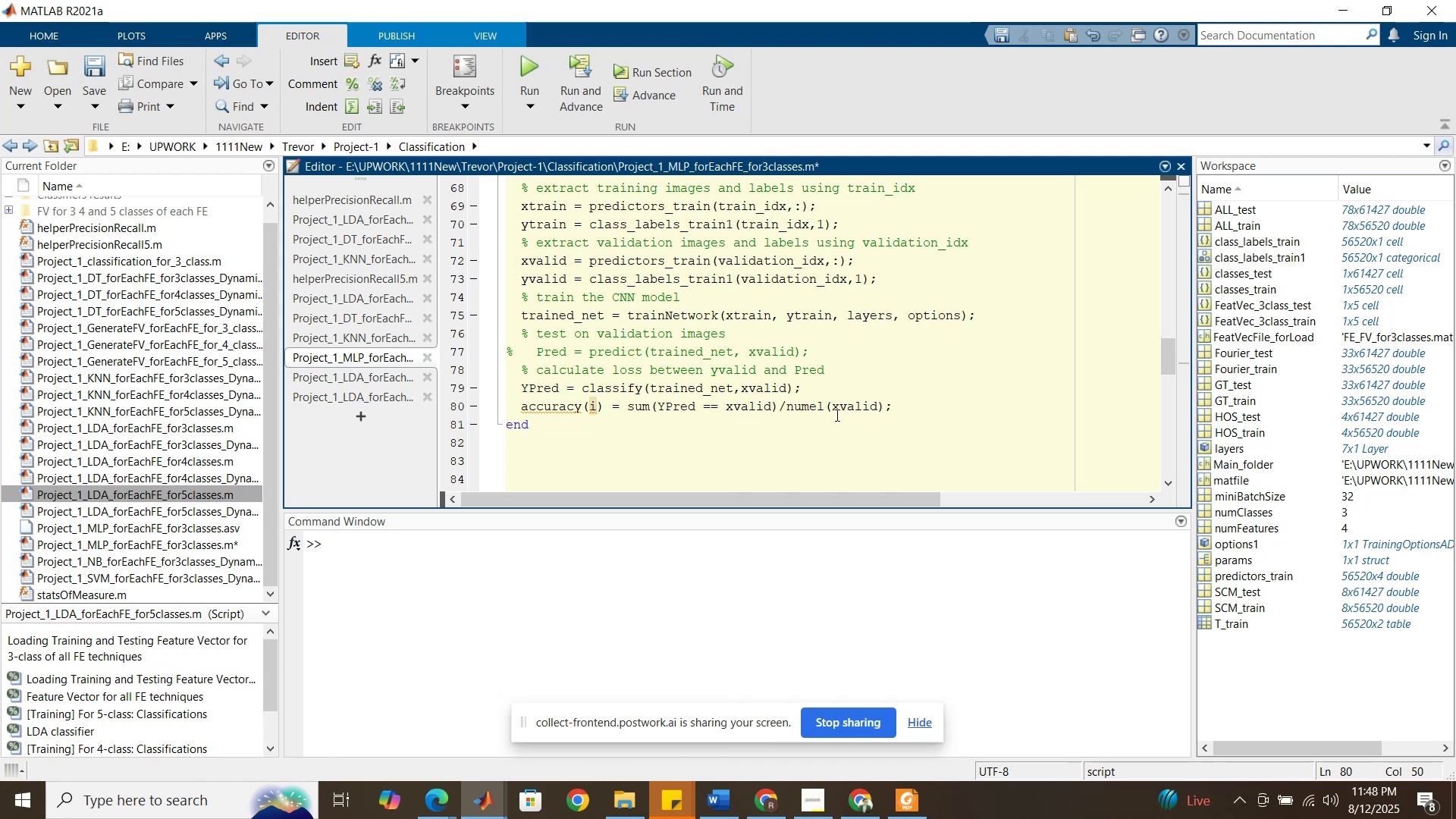 
left_click([836, 415])
 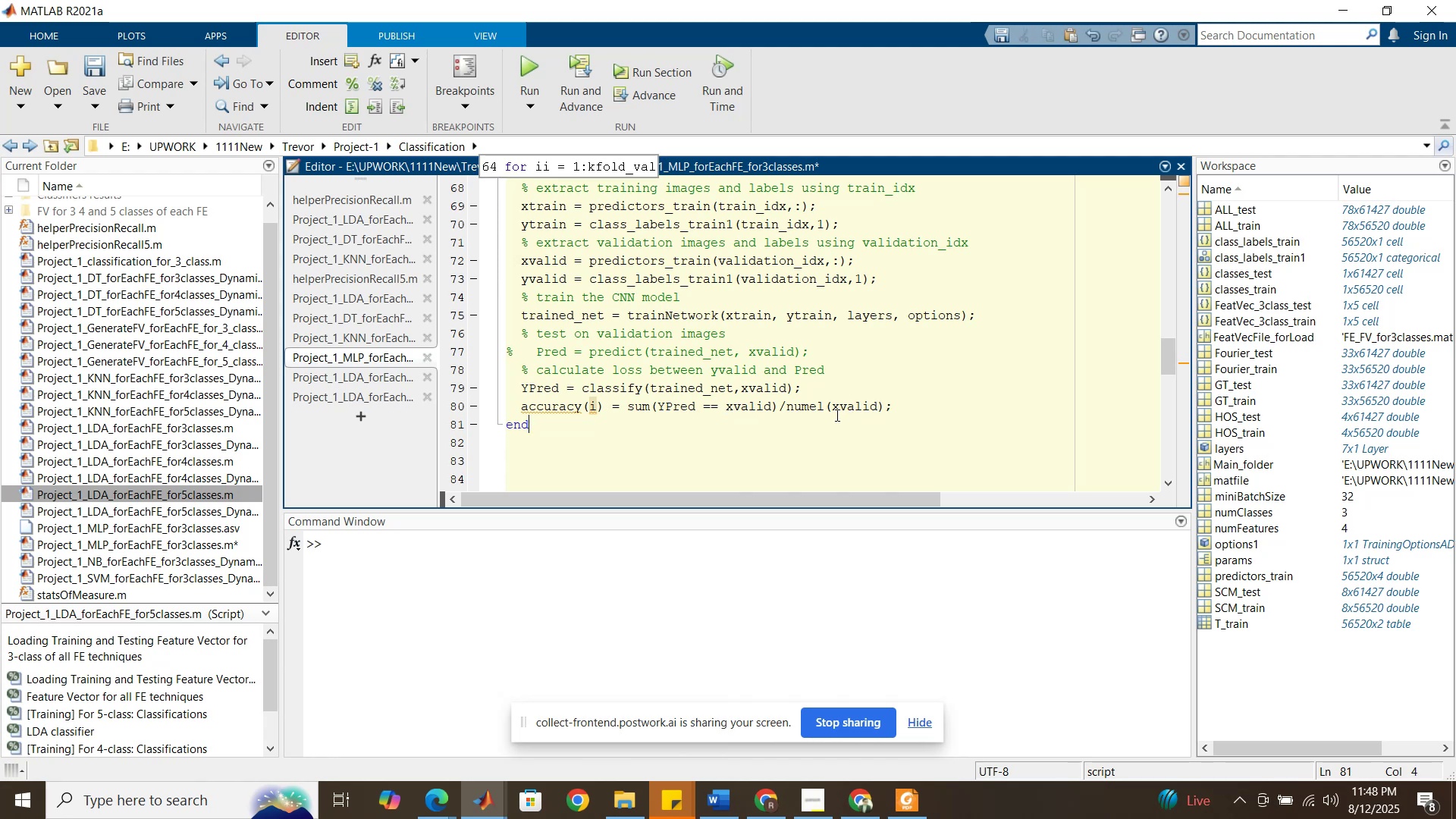 
scroll: coordinate [823, 416], scroll_direction: up, amount: 1.0
 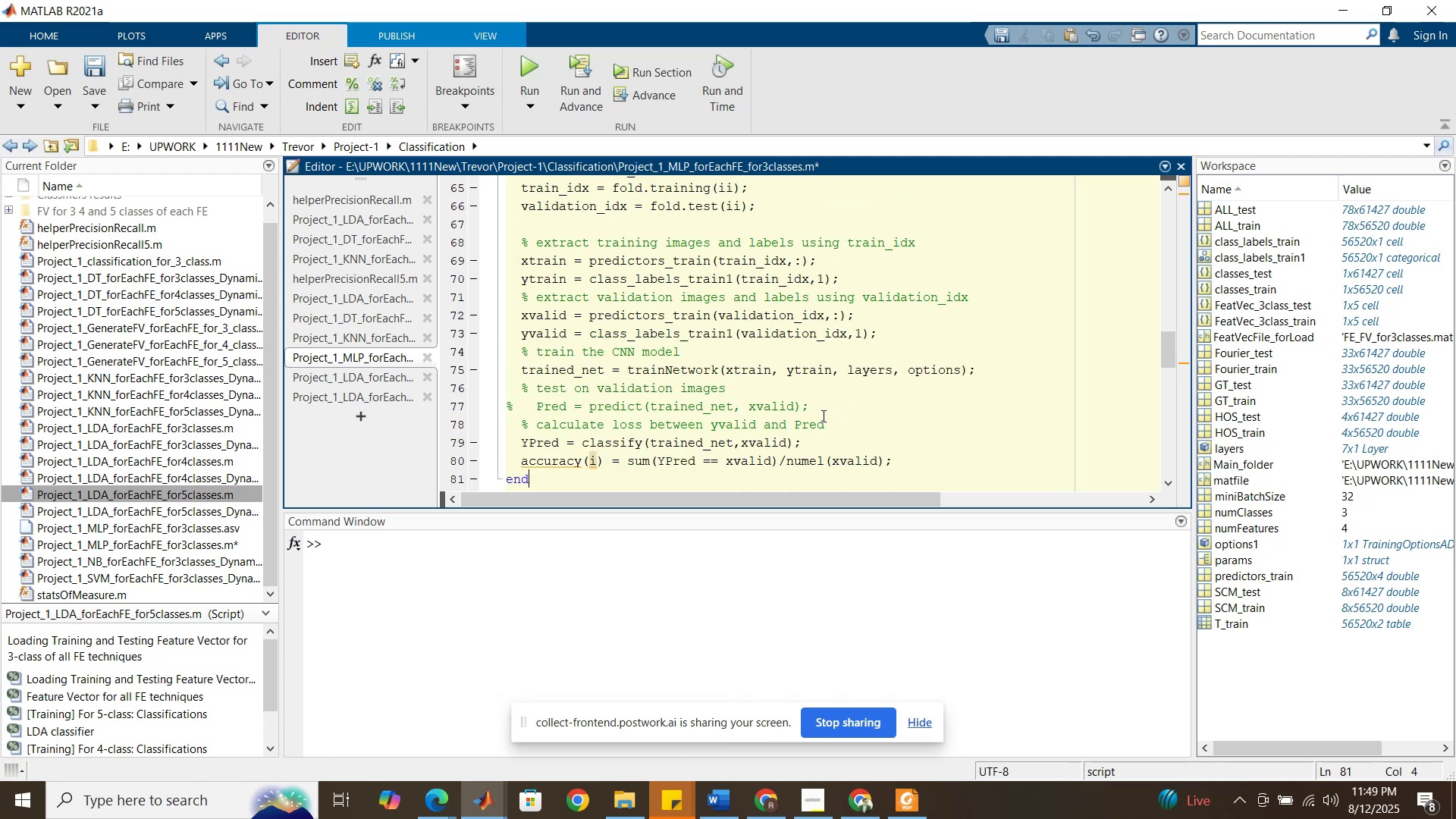 
wait(7.85)
 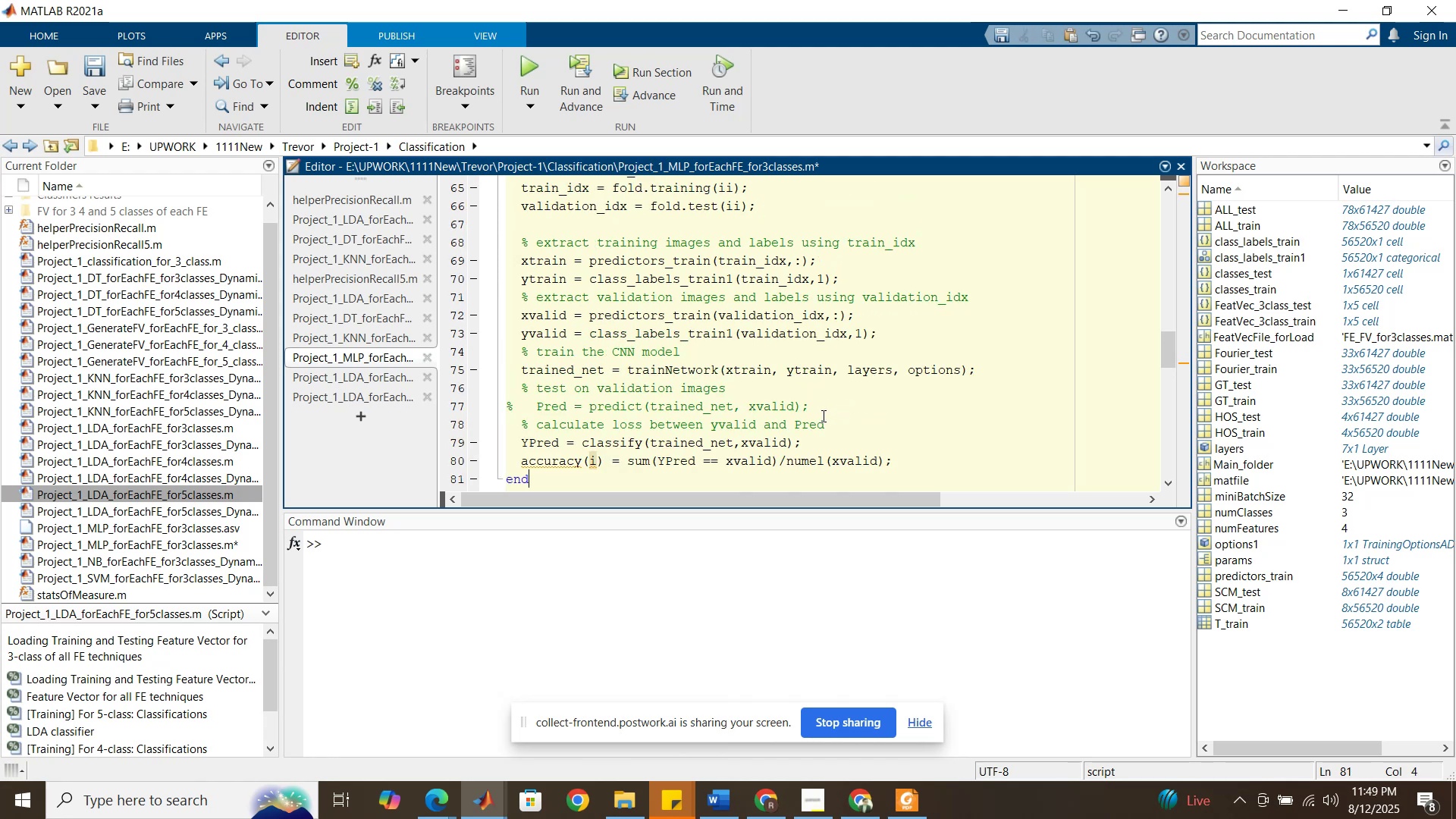 
left_click([497, 805])
 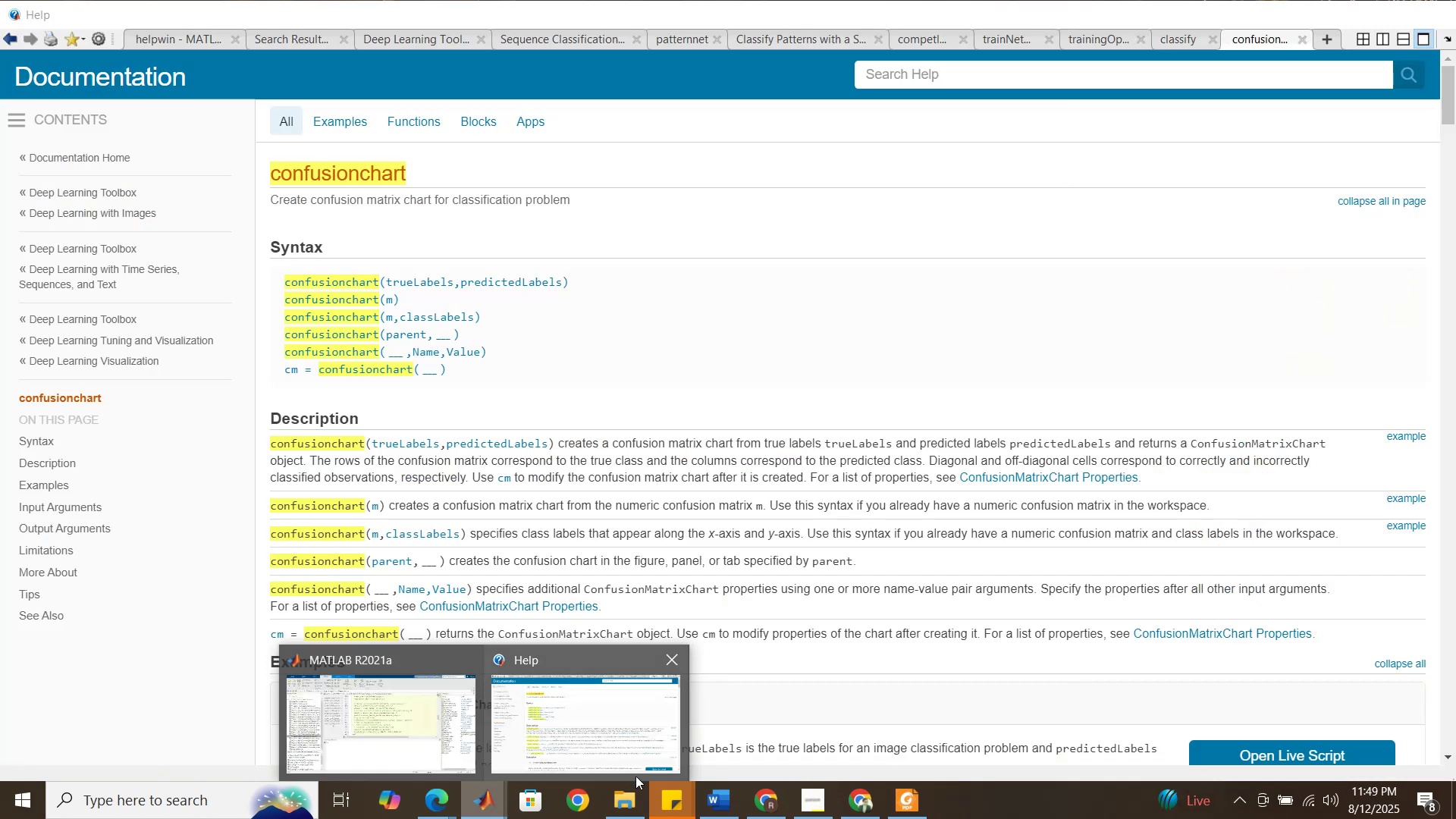 
left_click([774, 805])
 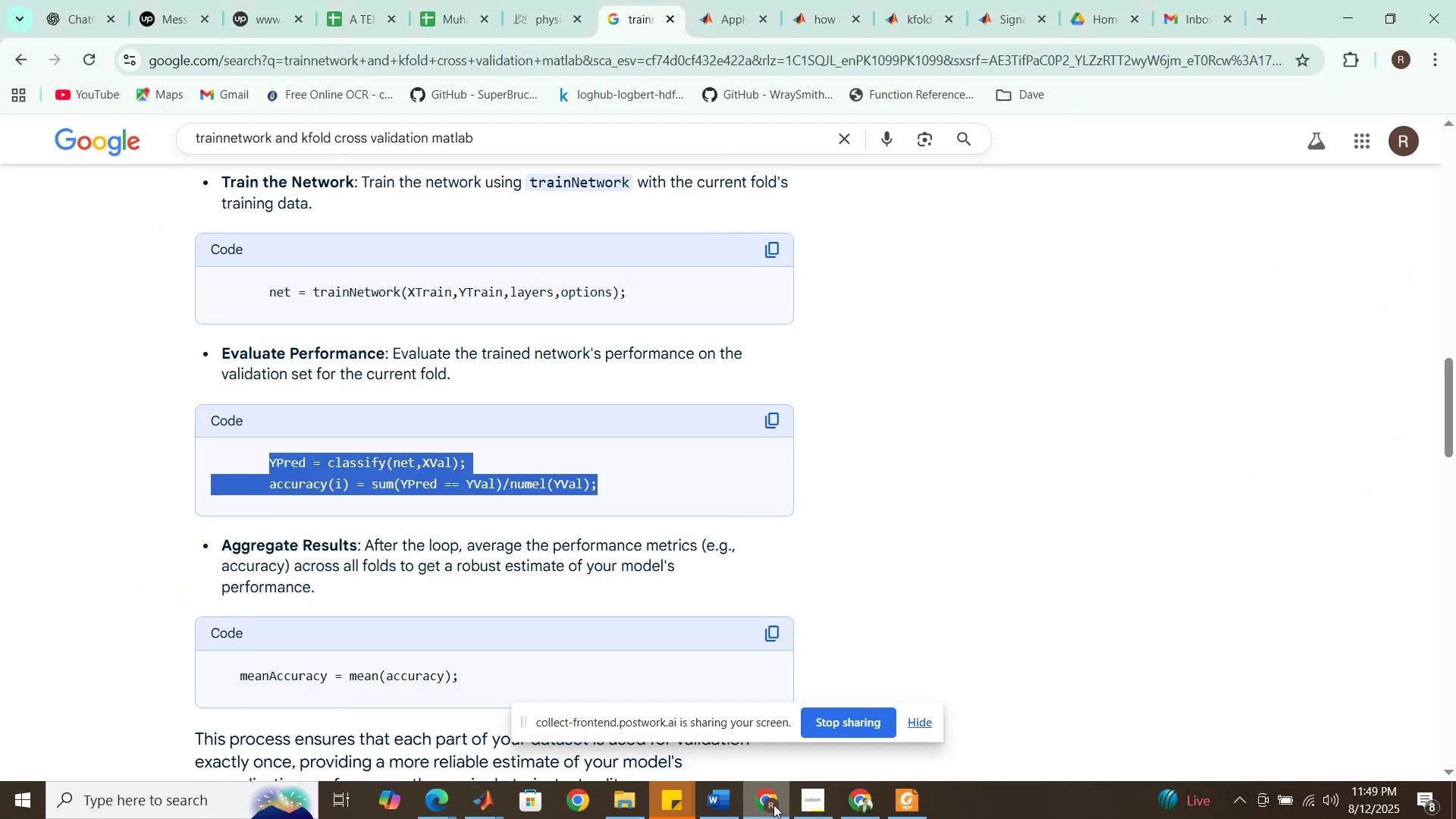 
left_click([774, 805])
 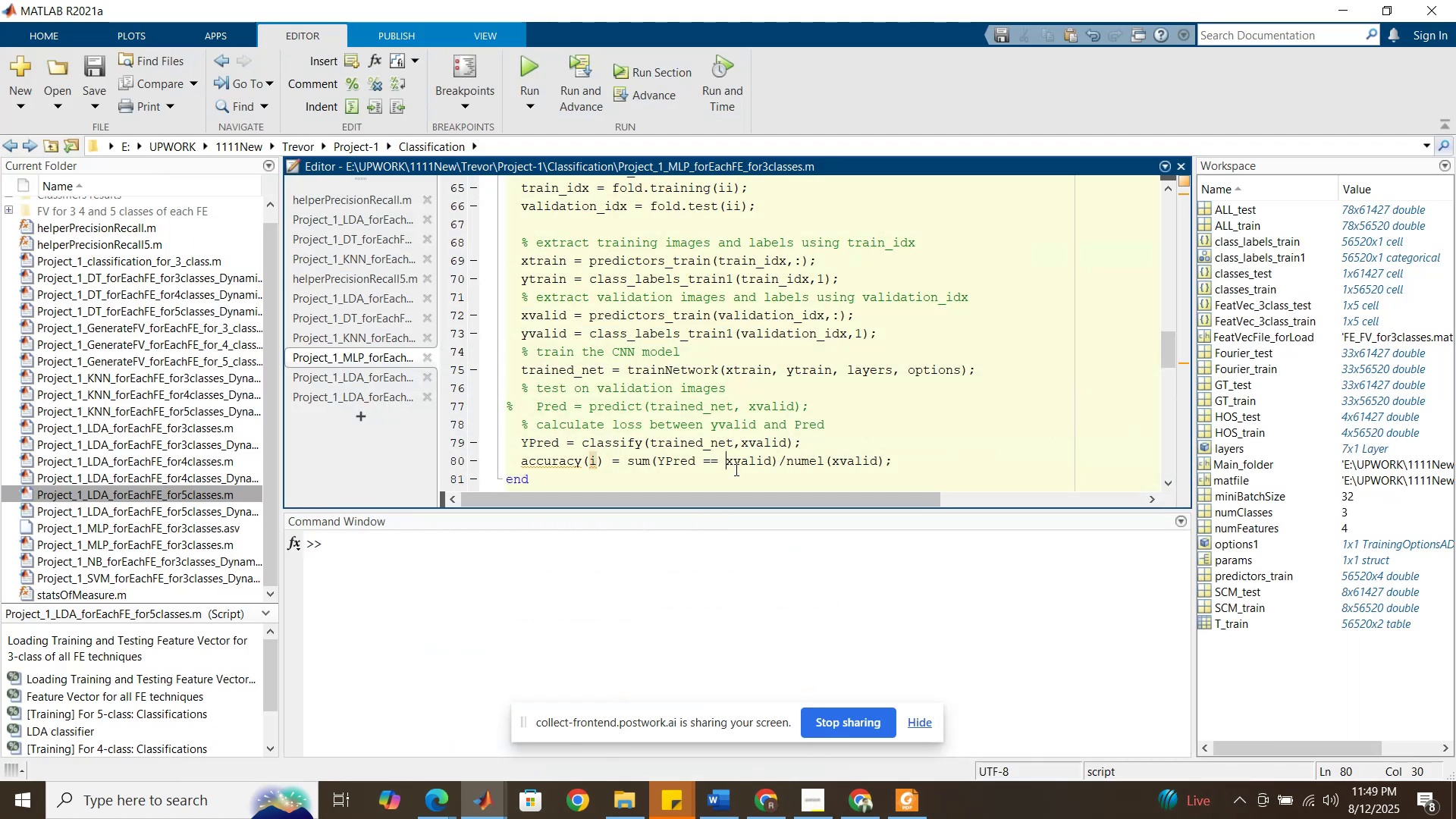 
type([Delete]yy)
 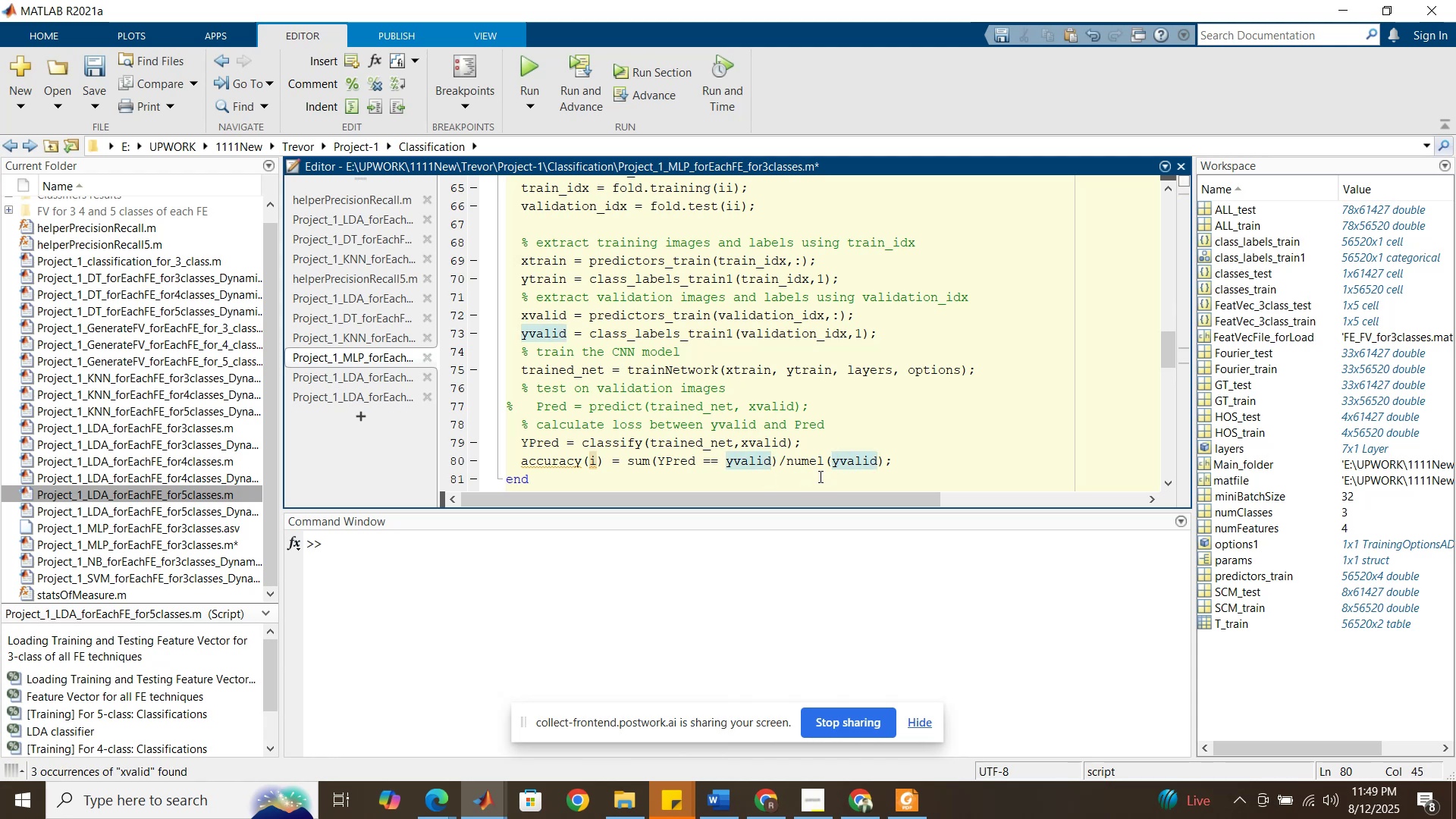 
left_click([819, 476])
 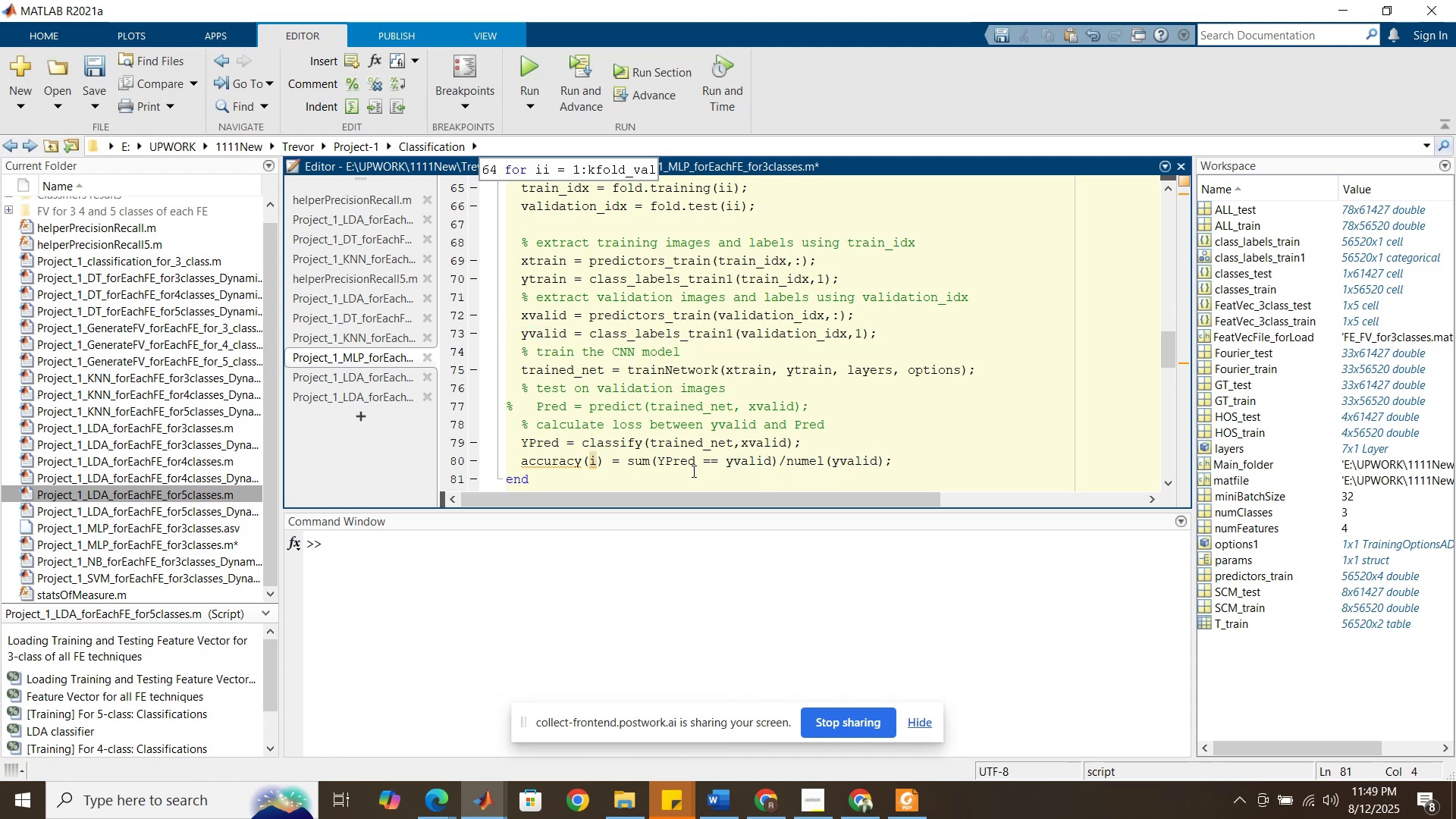 
scroll: coordinate [639, 475], scroll_direction: up, amount: 2.0
 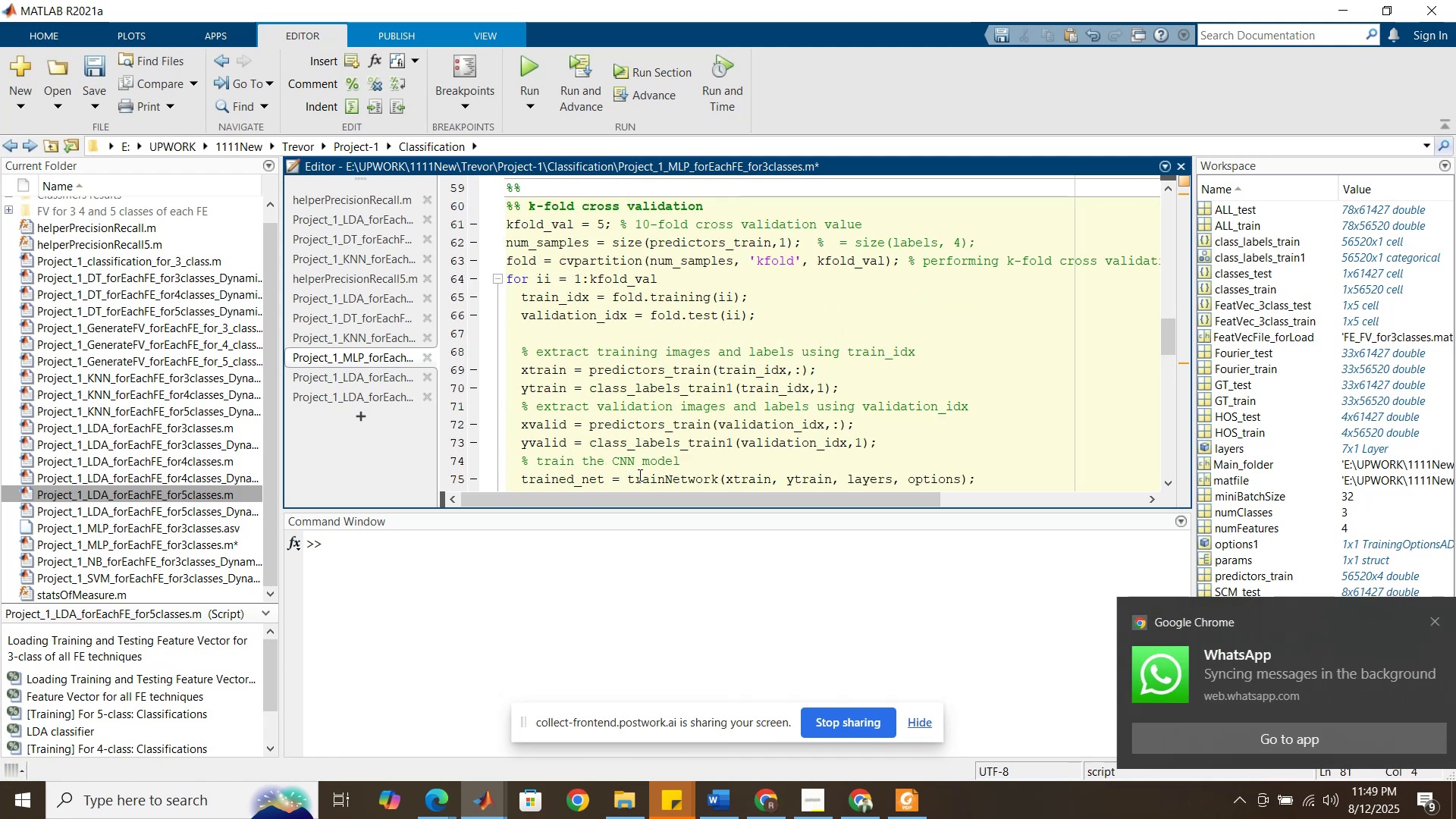 
scroll: coordinate [639, 475], scroll_direction: down, amount: 2.0
 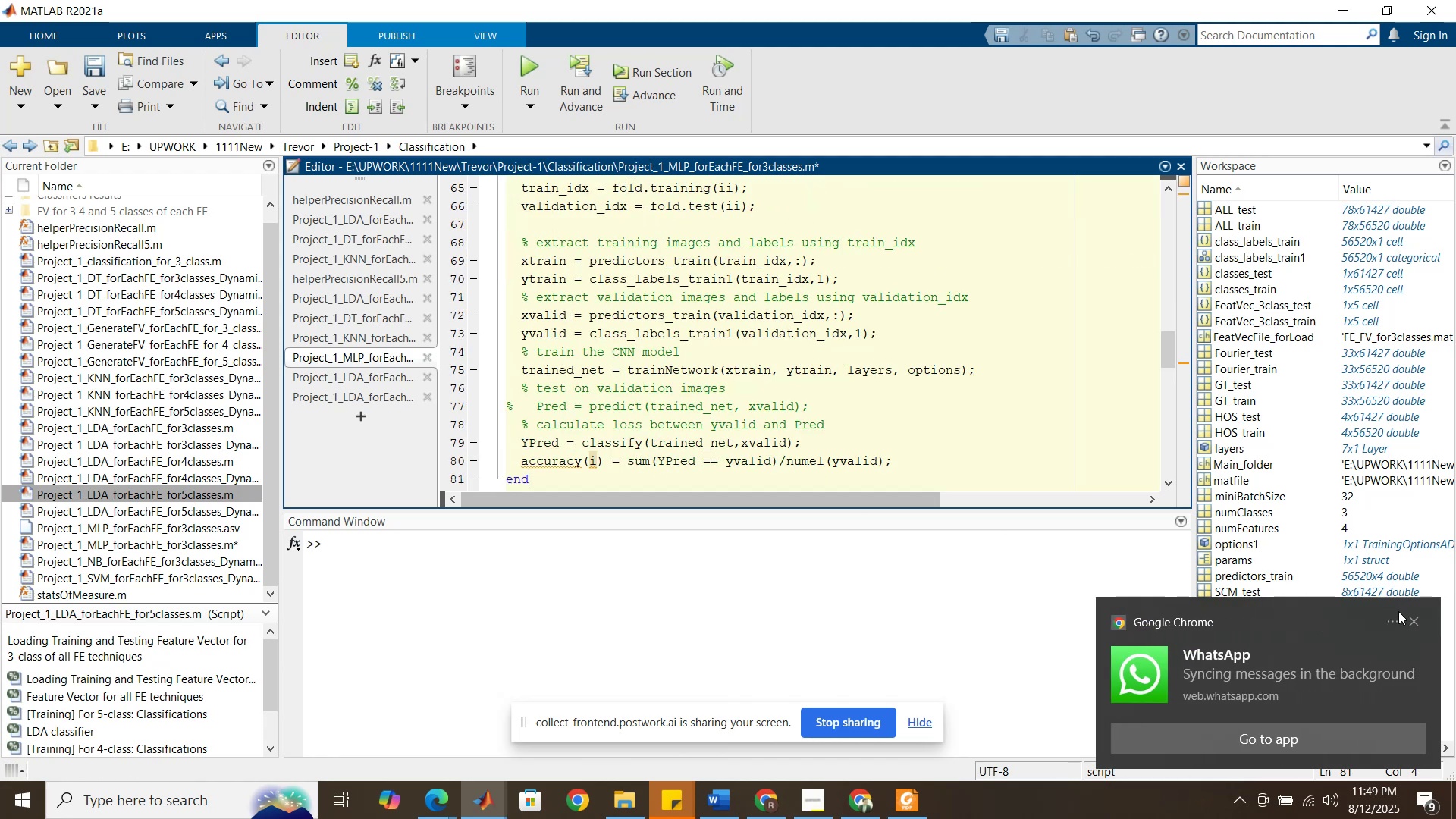 
left_click([1412, 620])
 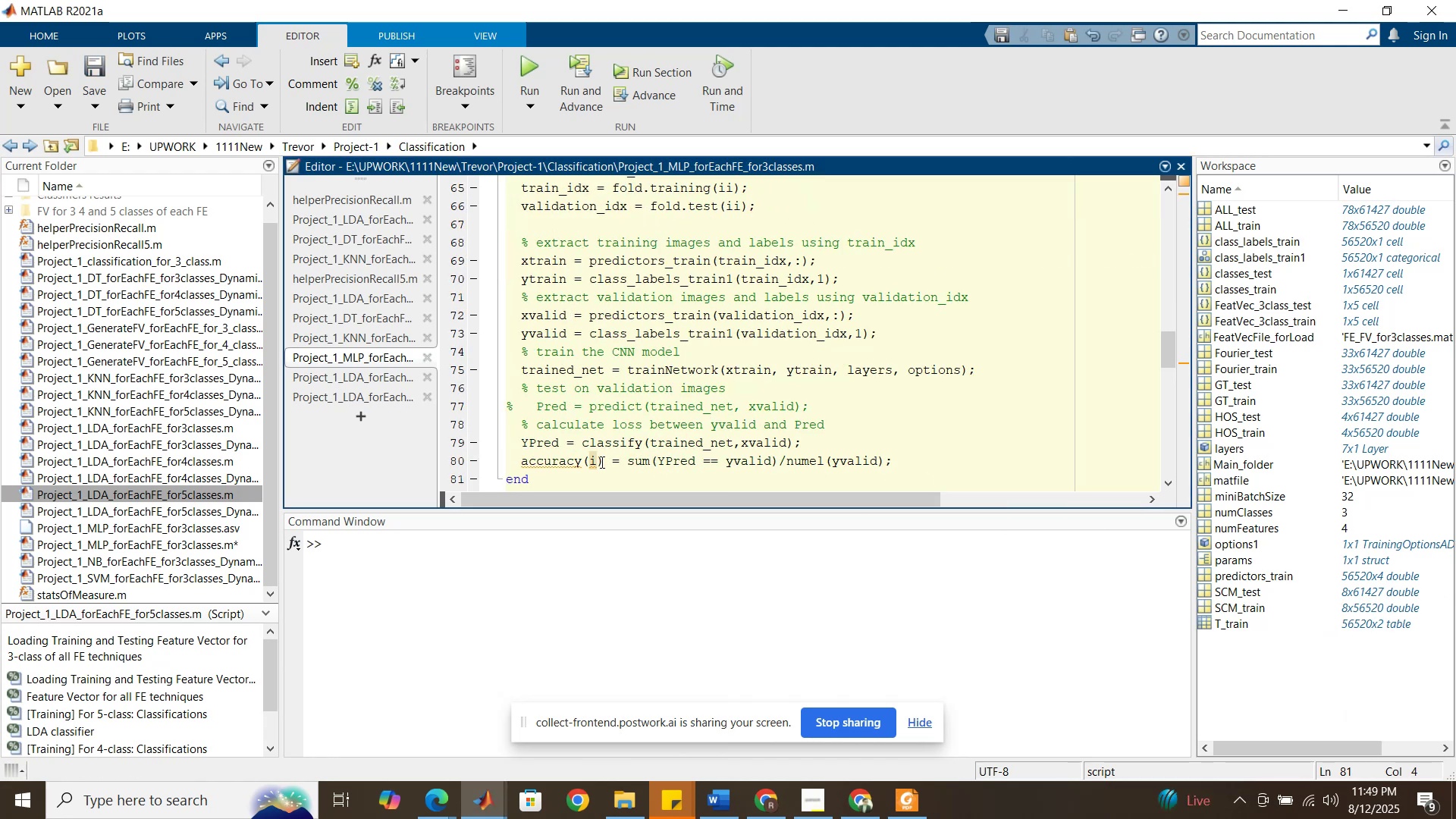 
left_click([595, 462])
 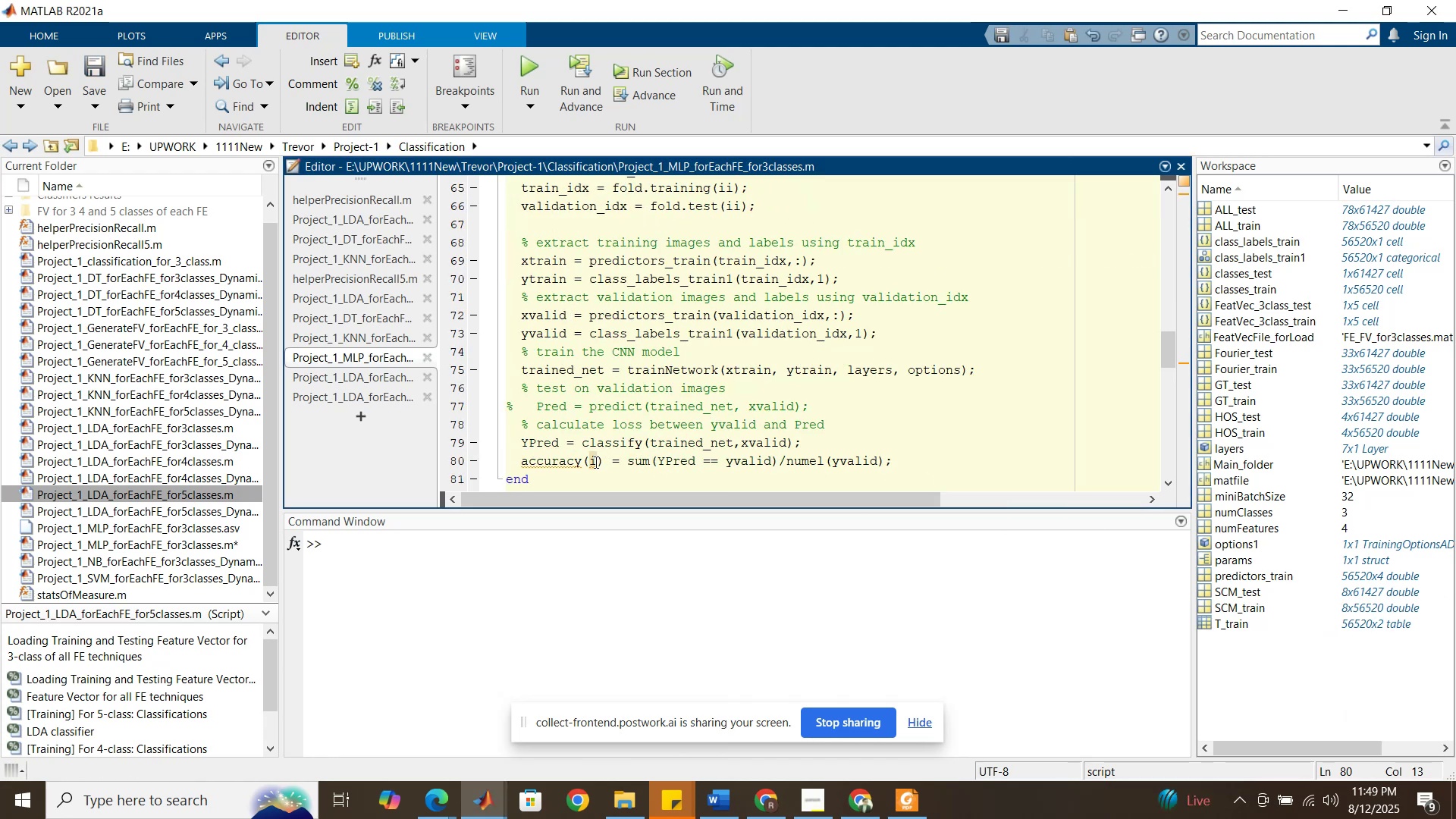 
key(I)
 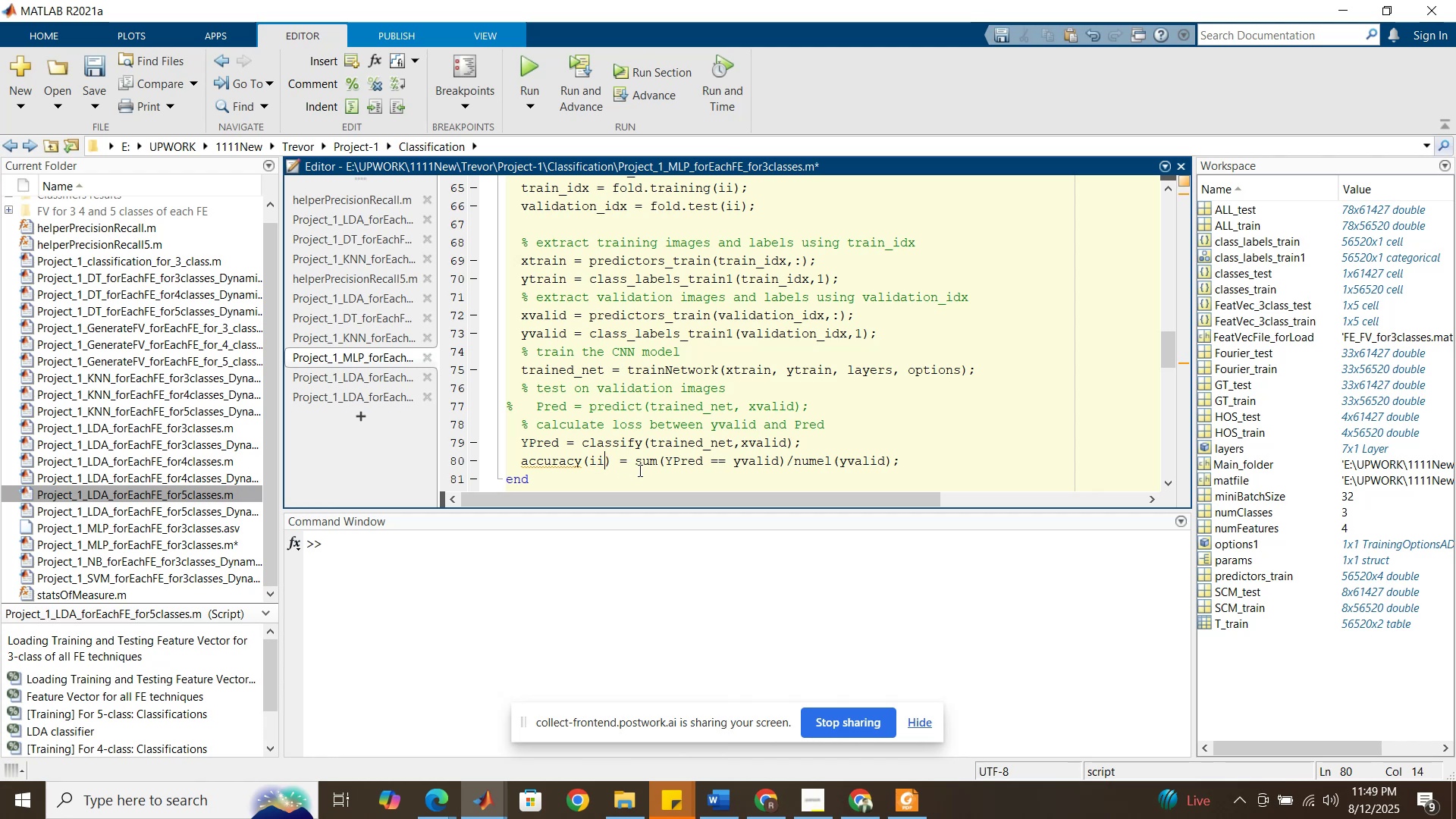 
scroll: coordinate [639, 470], scroll_direction: up, amount: 2.0
 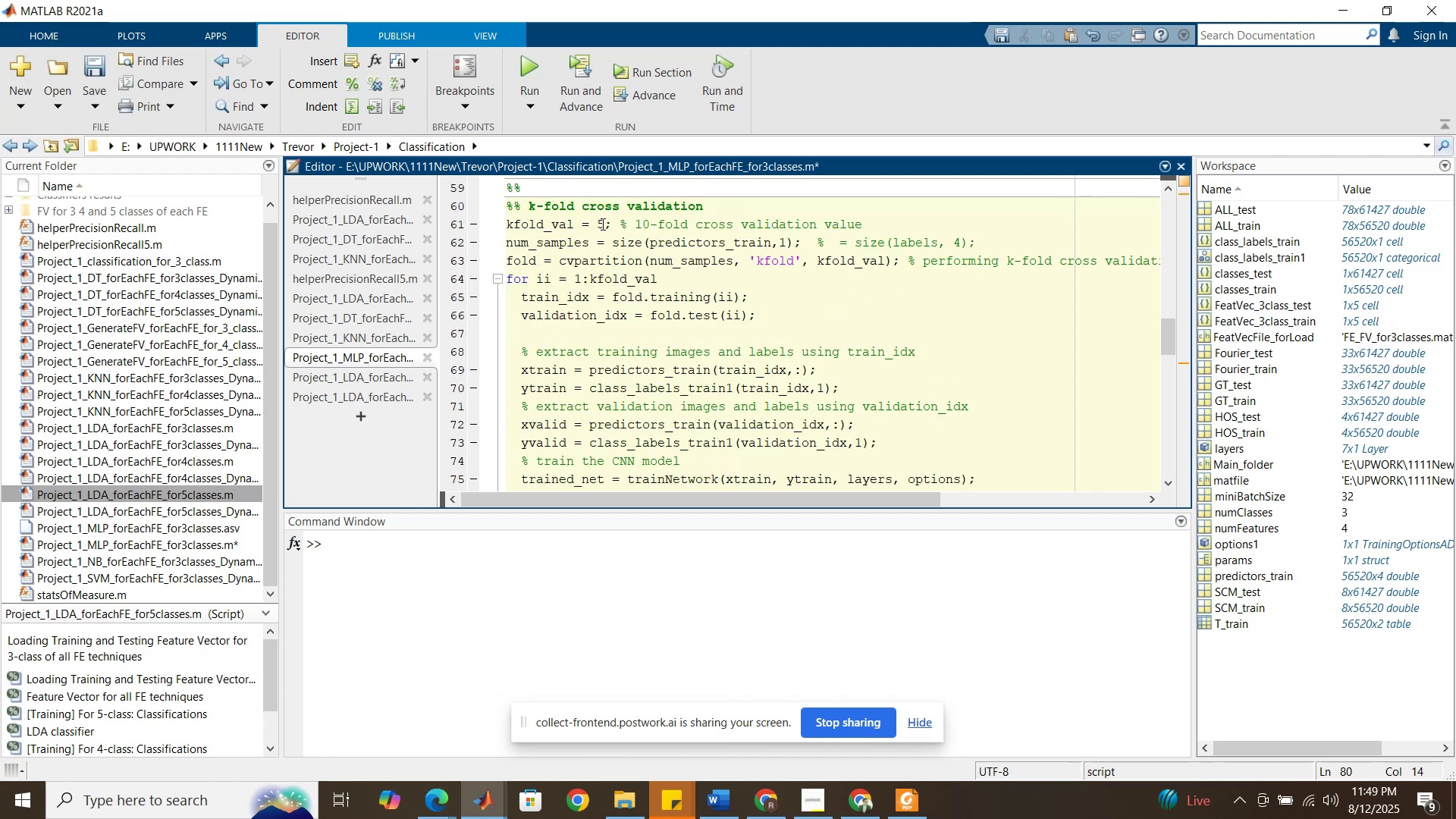 
wait(7.16)
 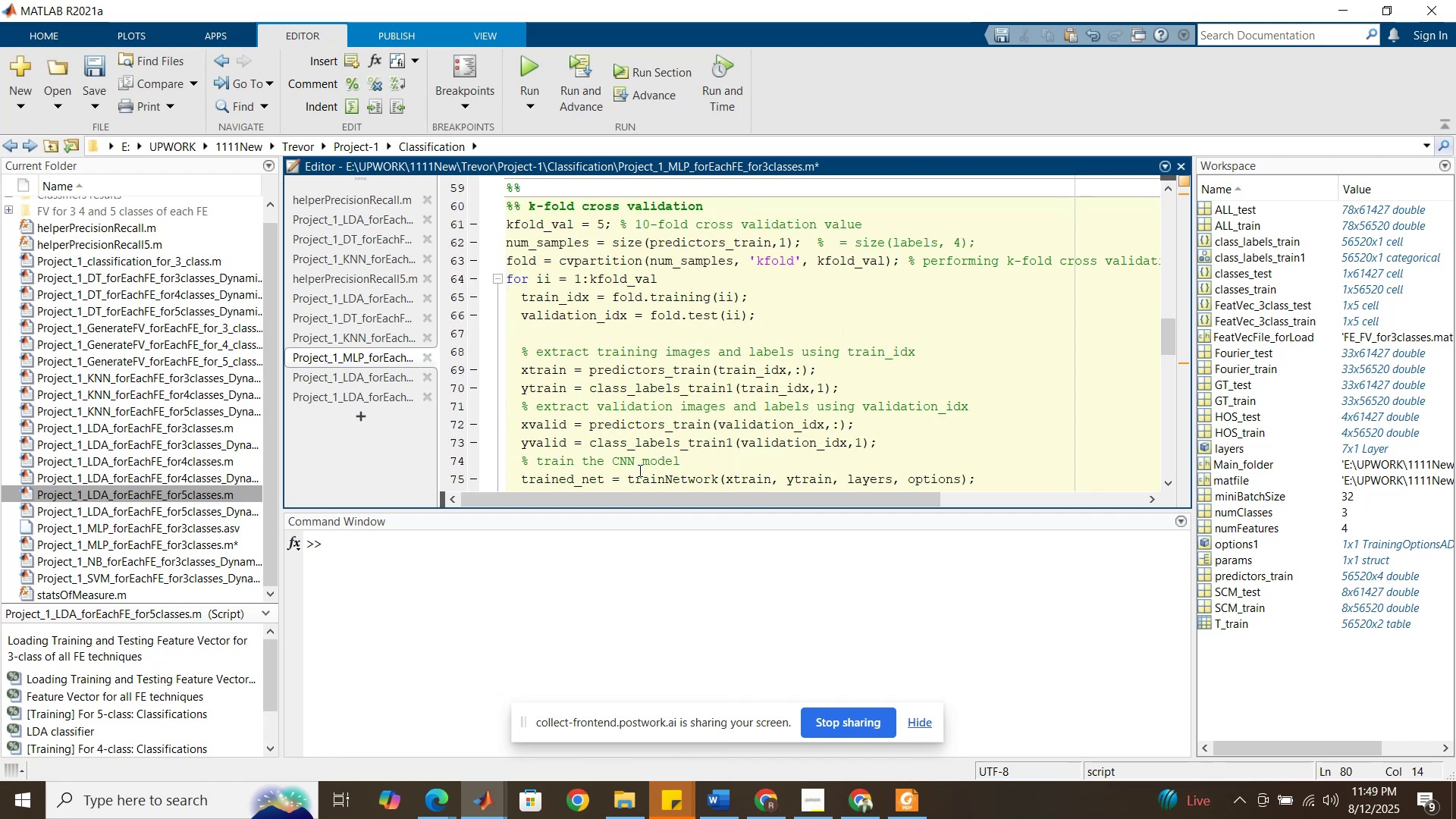 
scroll: coordinate [602, 408], scroll_direction: down, amount: 4.0
 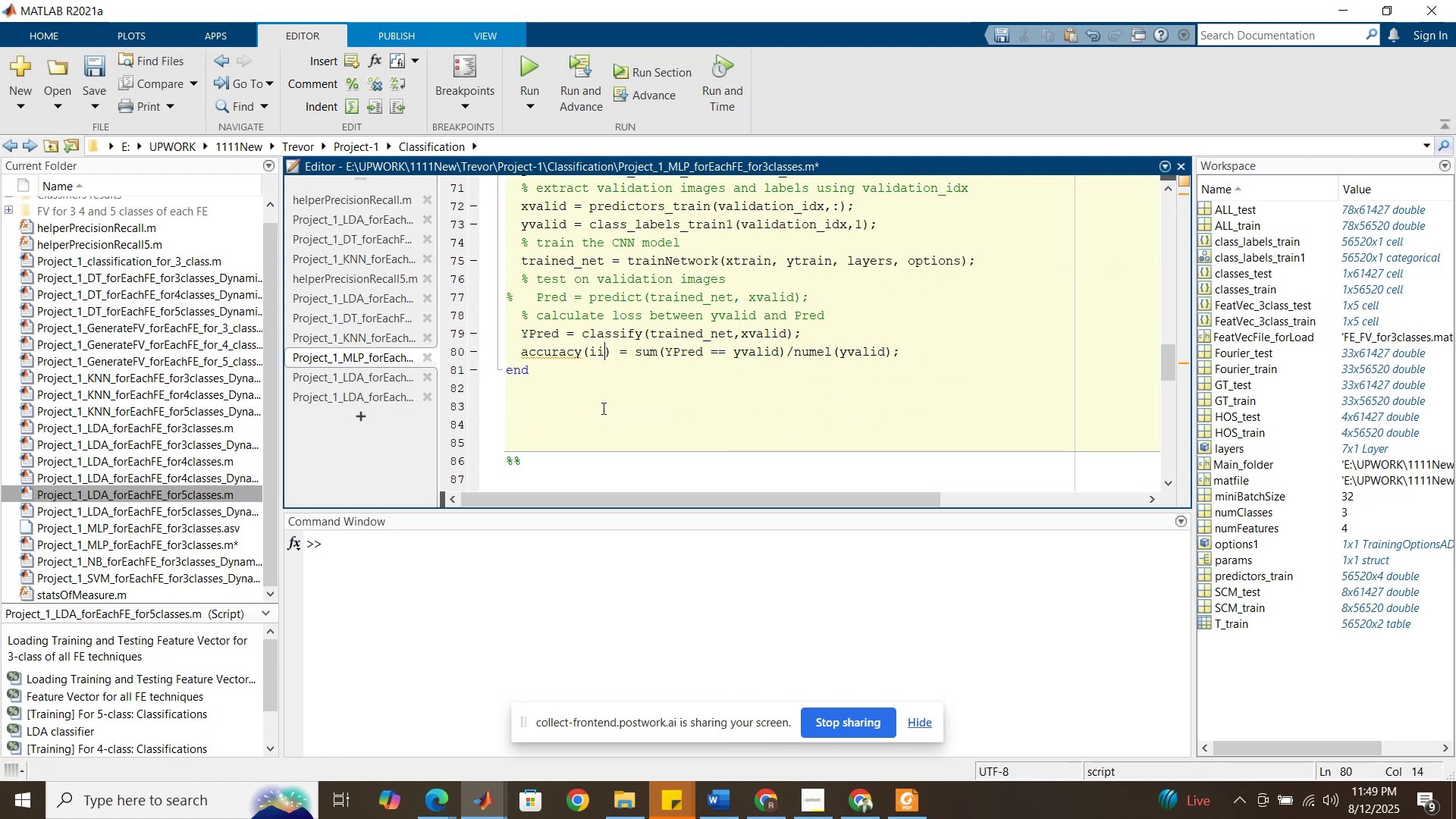 
scroll: coordinate [602, 407], scroll_direction: up, amount: 9.0
 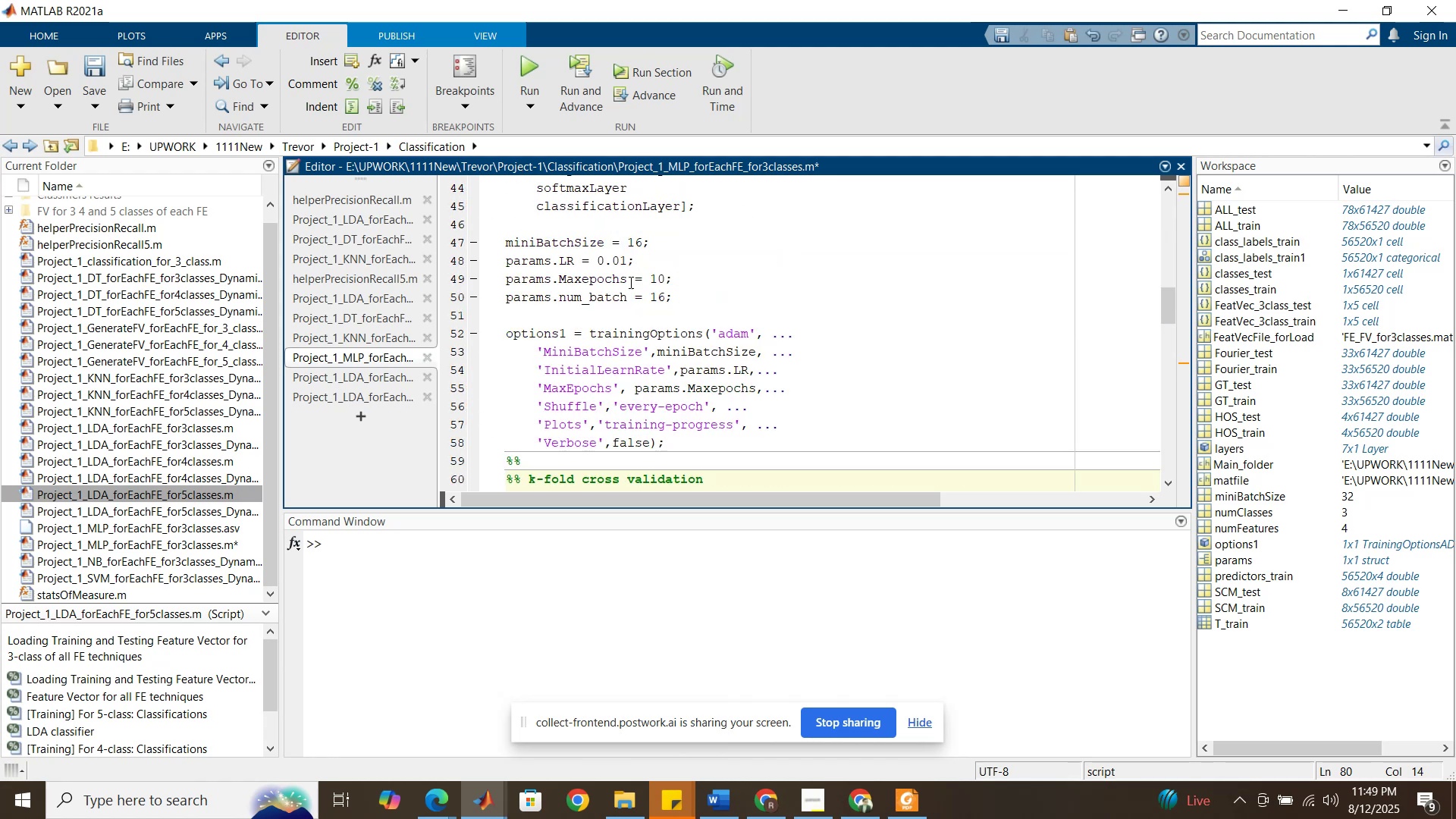 
left_click([630, 280])
 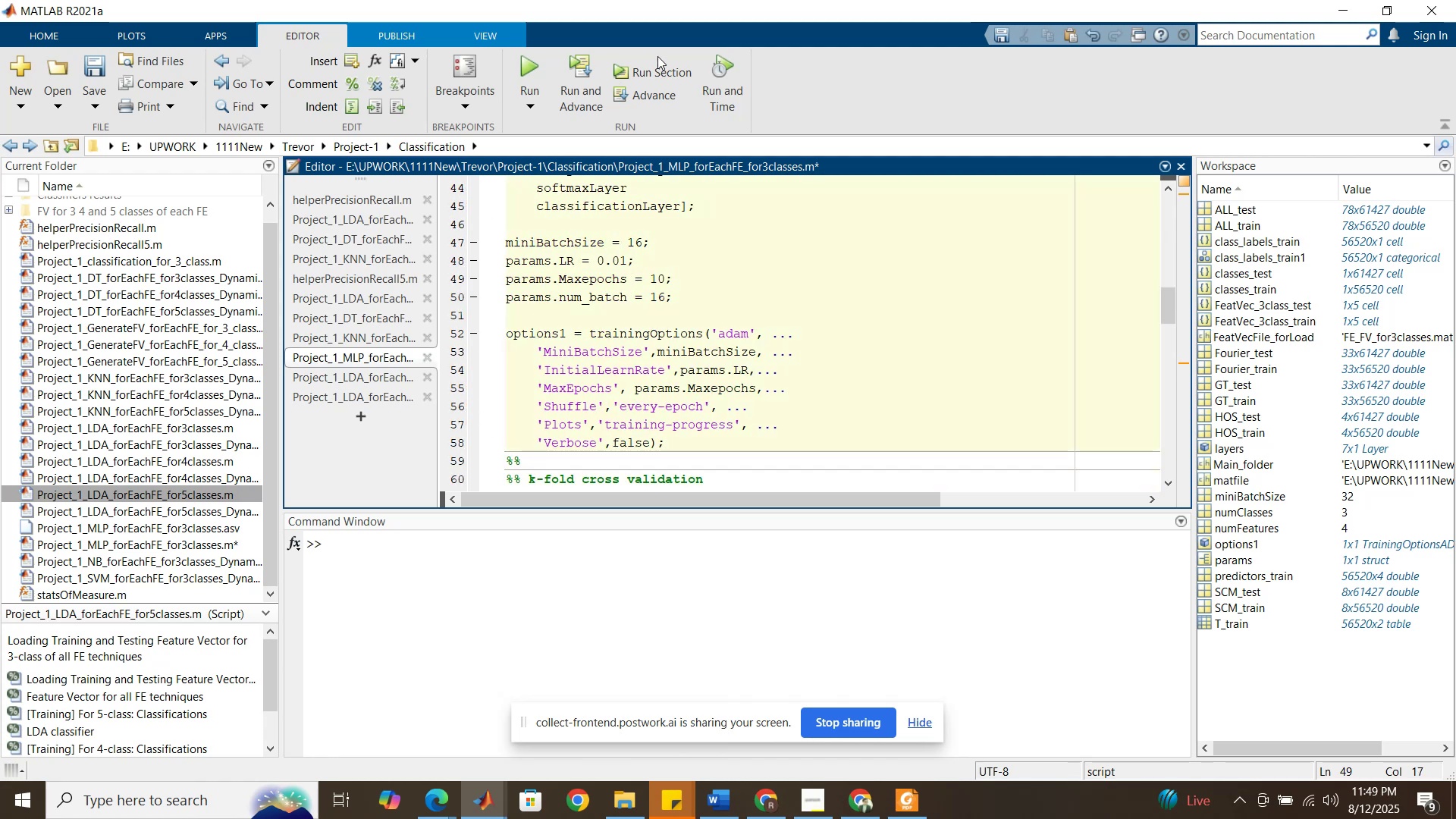 
left_click([657, 70])
 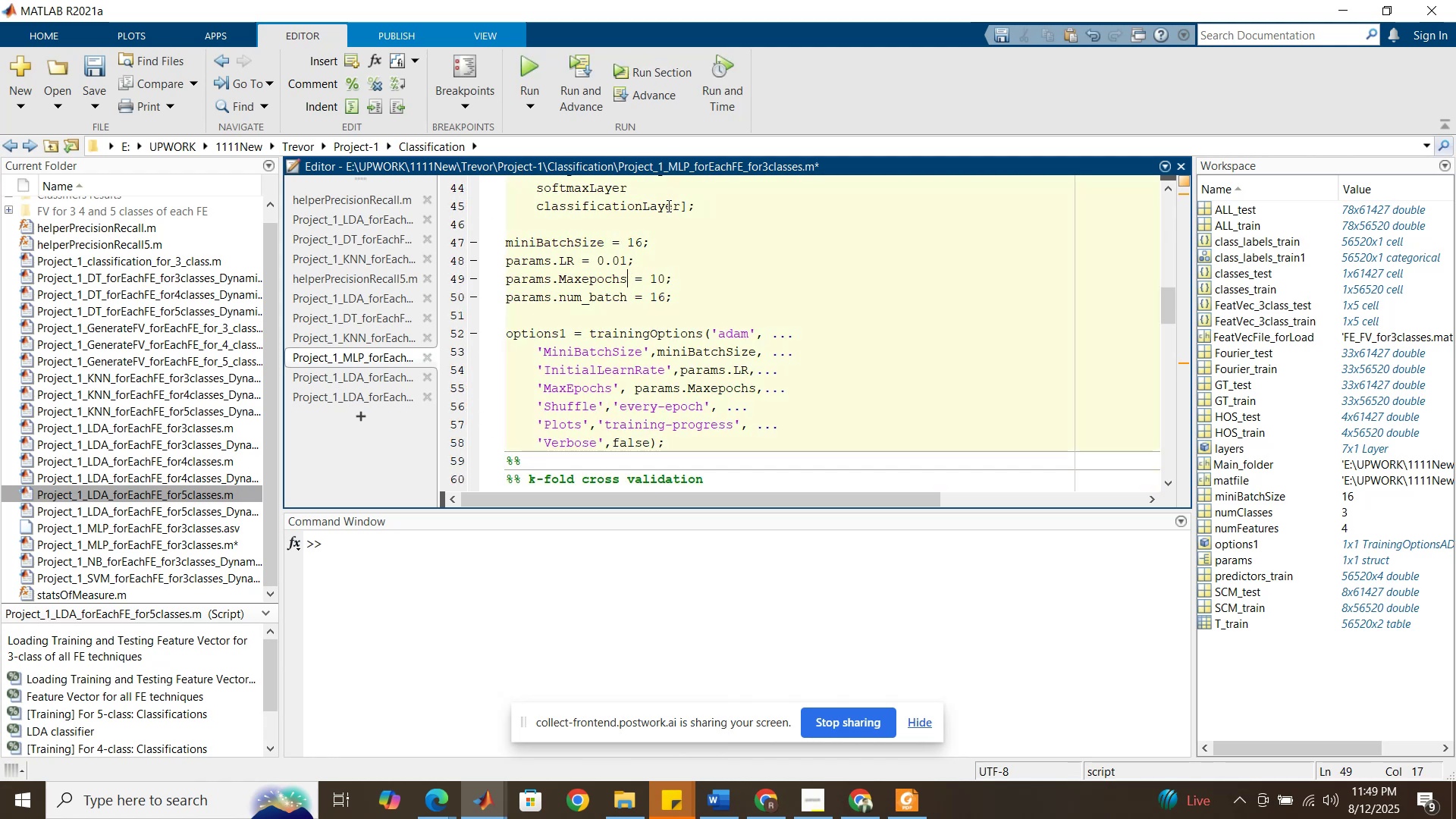 
scroll: coordinate [663, 246], scroll_direction: down, amount: 4.0
 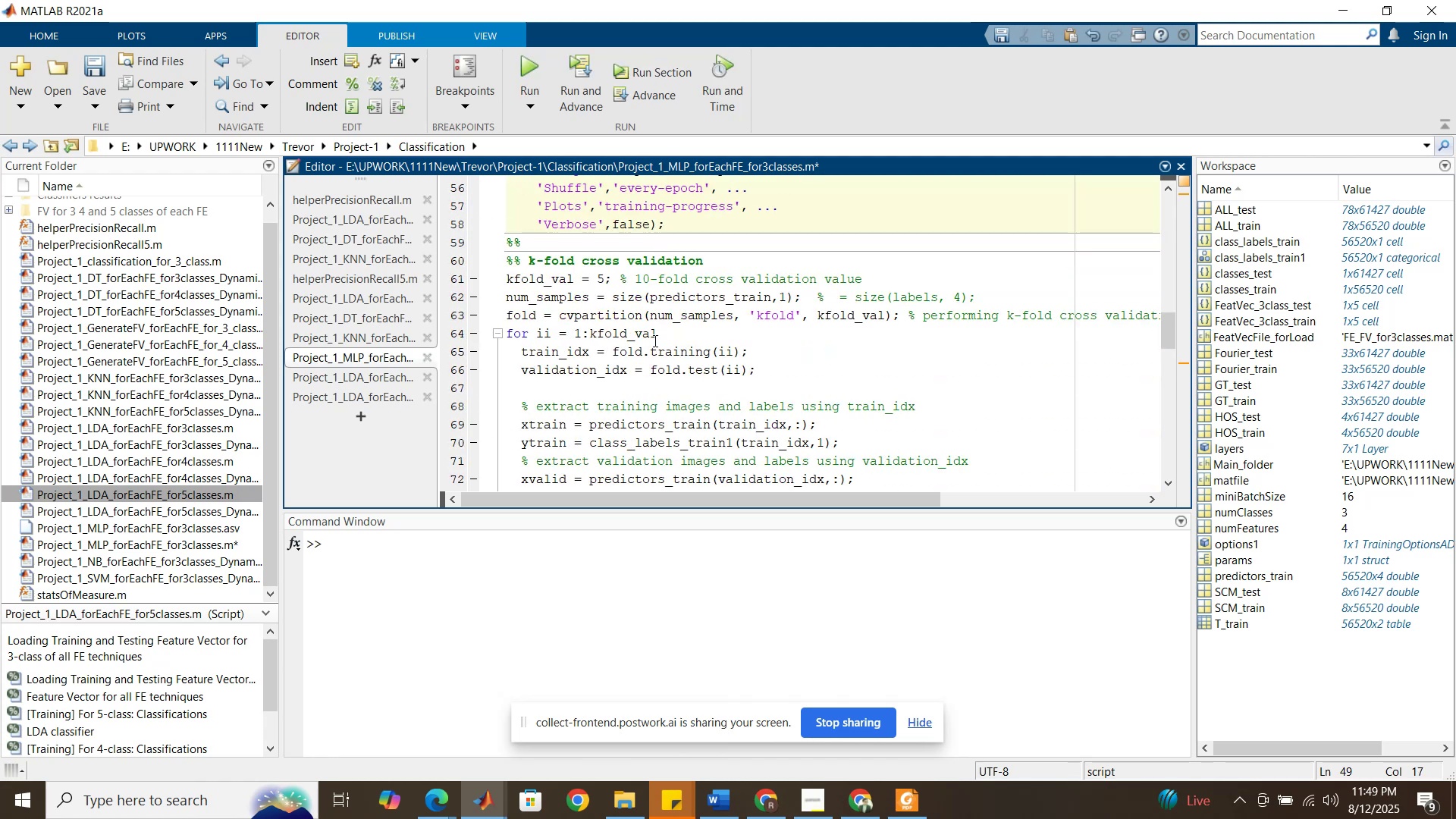 
left_click([654, 341])
 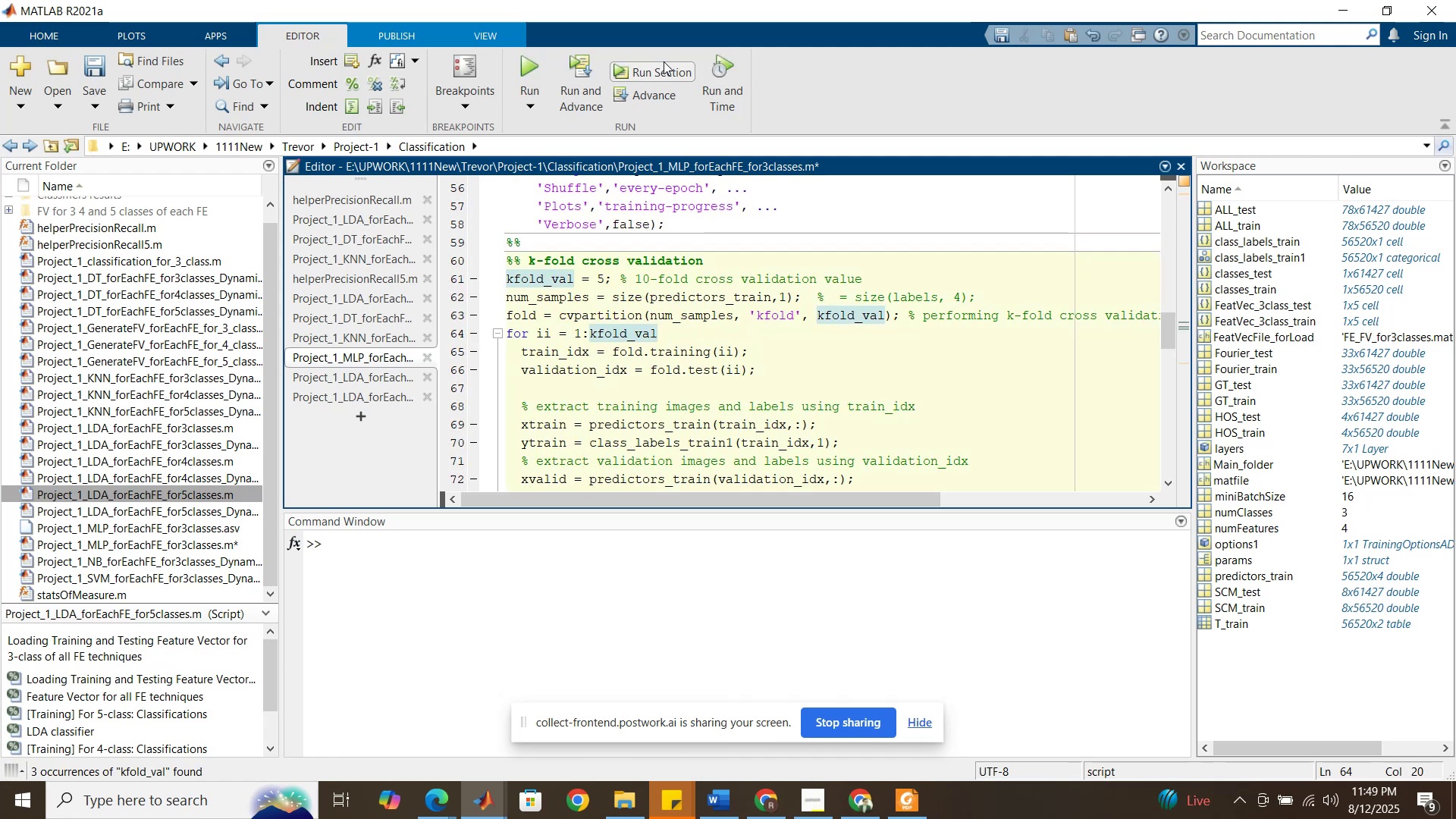 
left_click([667, 64])
 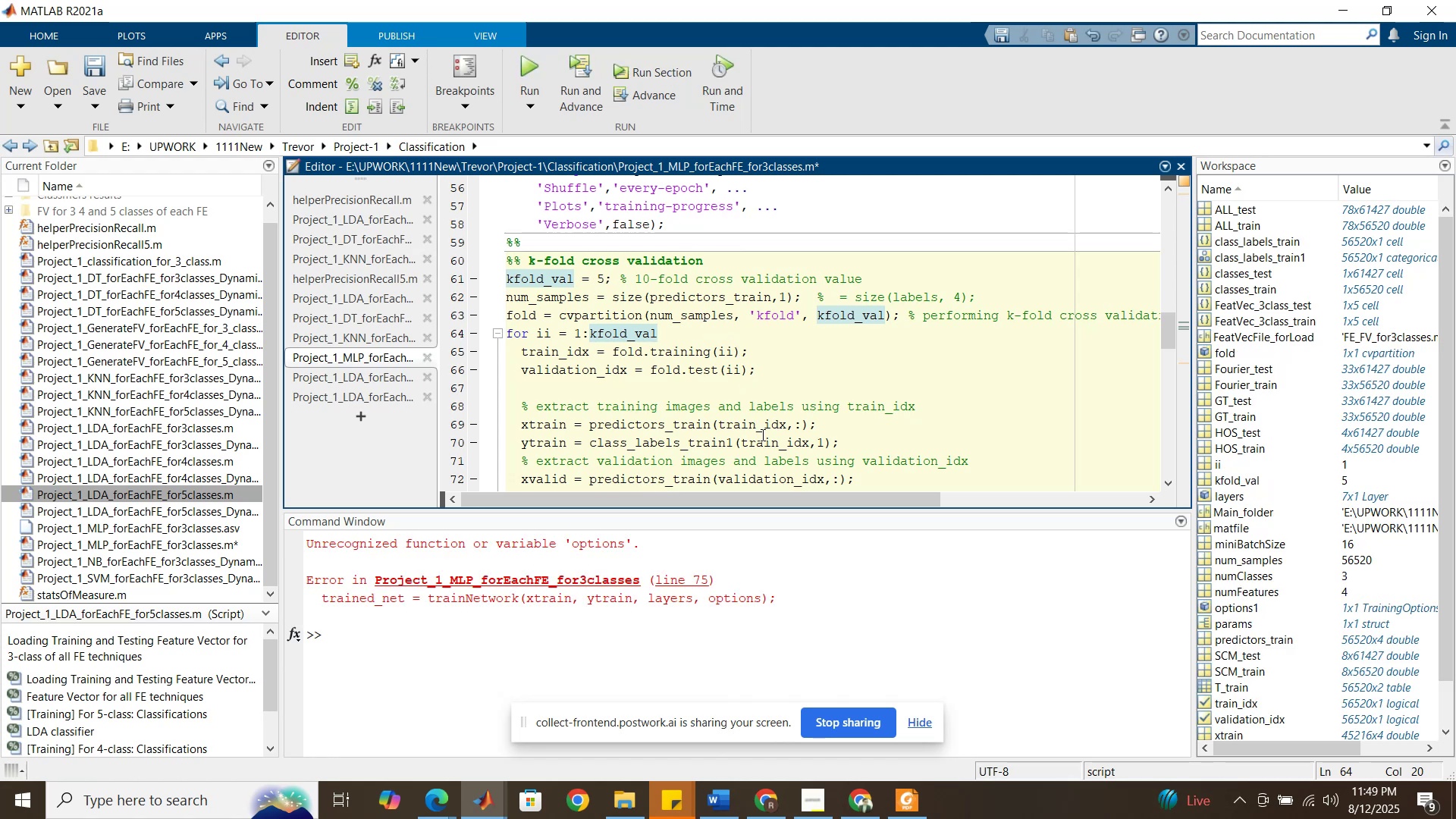 
scroll: coordinate [704, 398], scroll_direction: up, amount: 3.0
 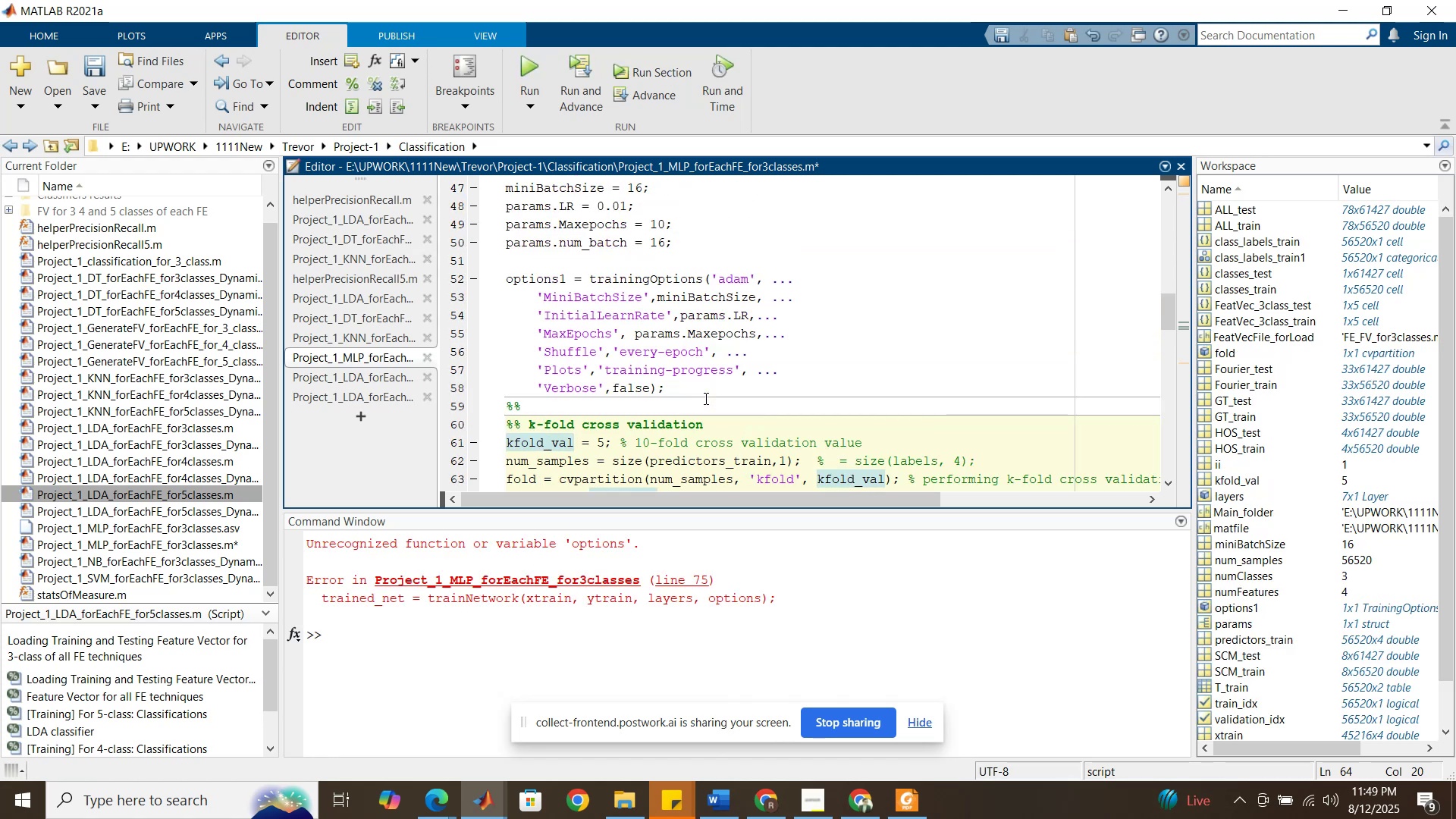 
scroll: coordinate [704, 398], scroll_direction: down, amount: 4.0
 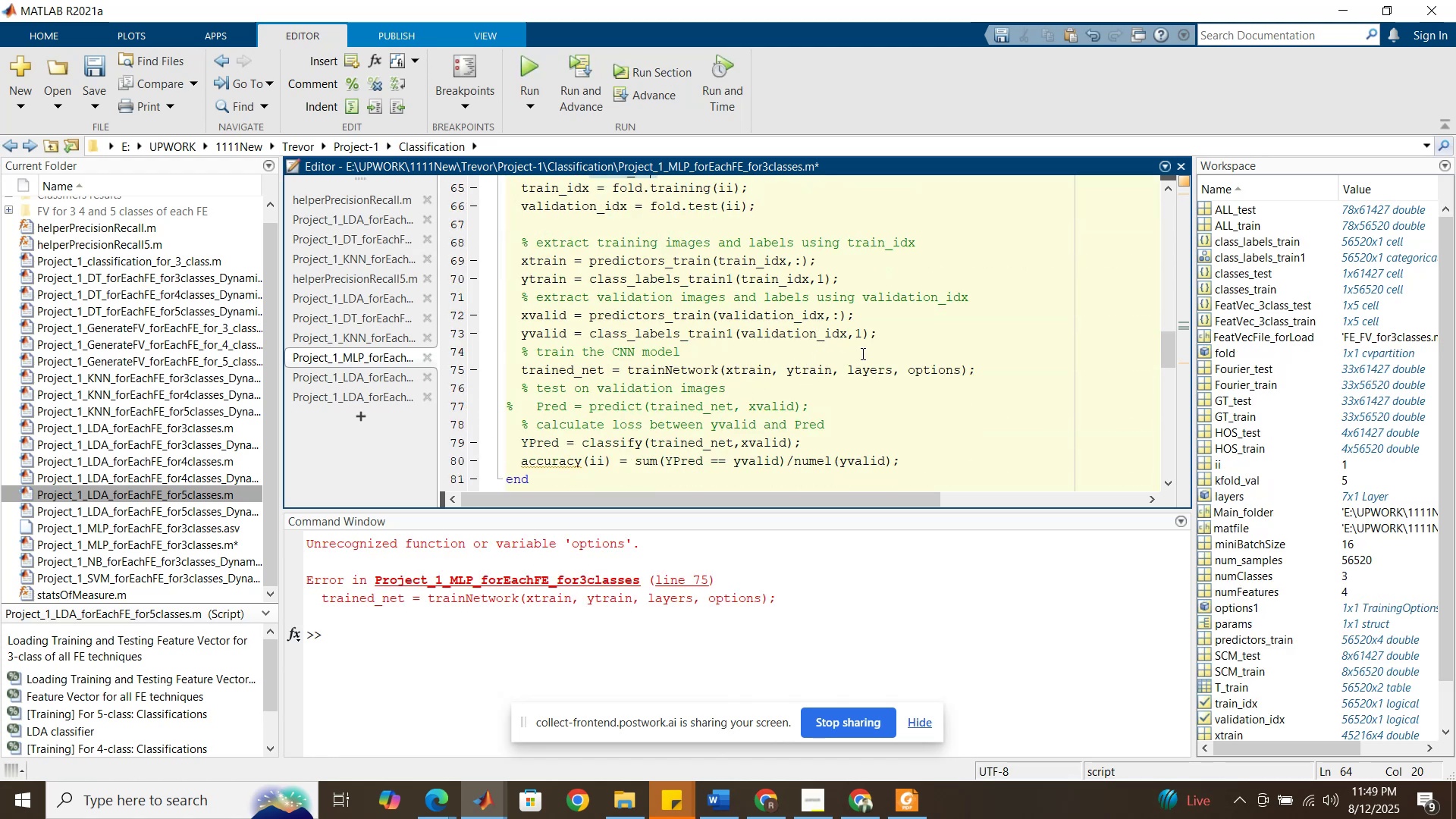 
left_click([960, 372])
 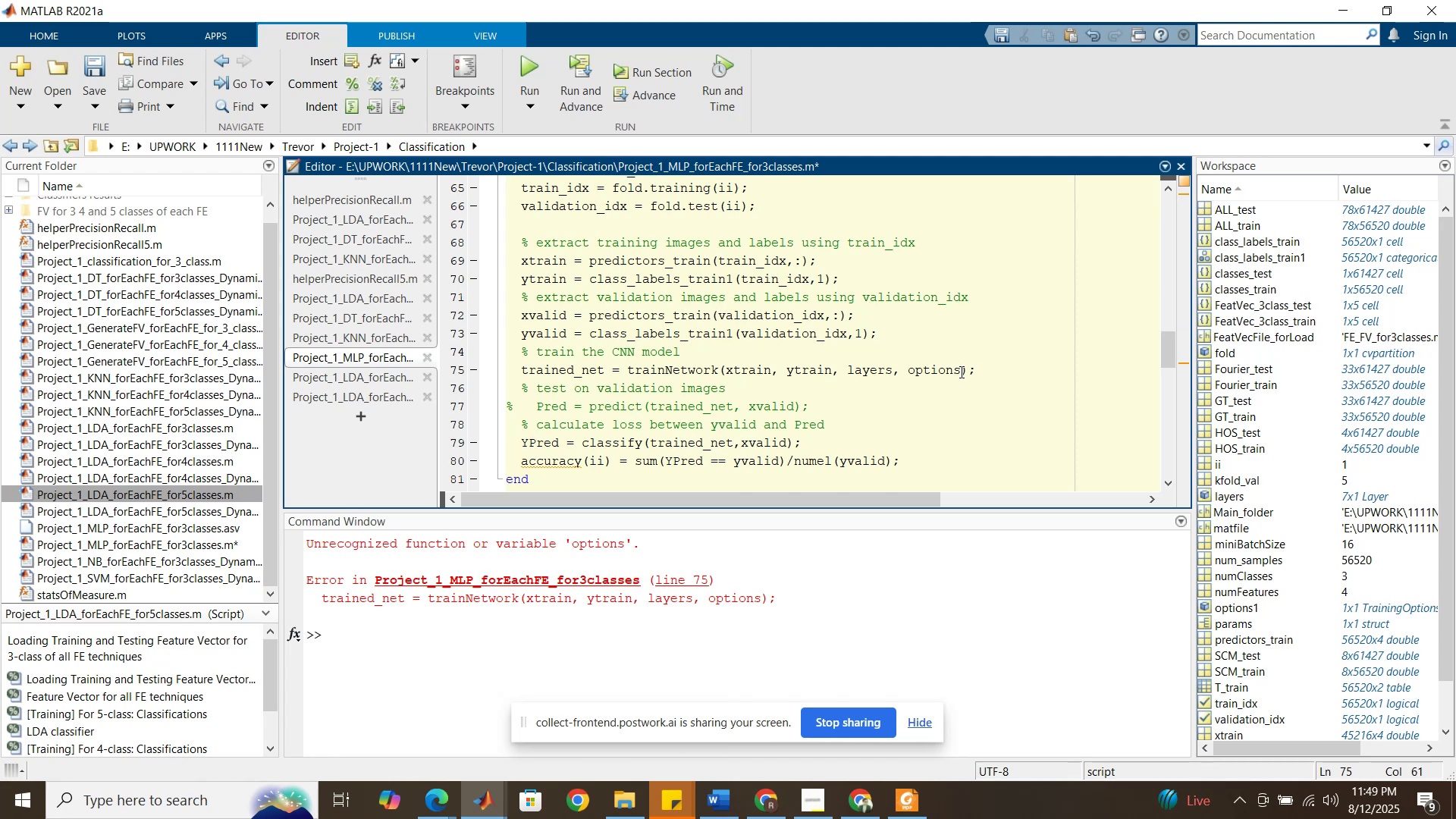 
key(1)
 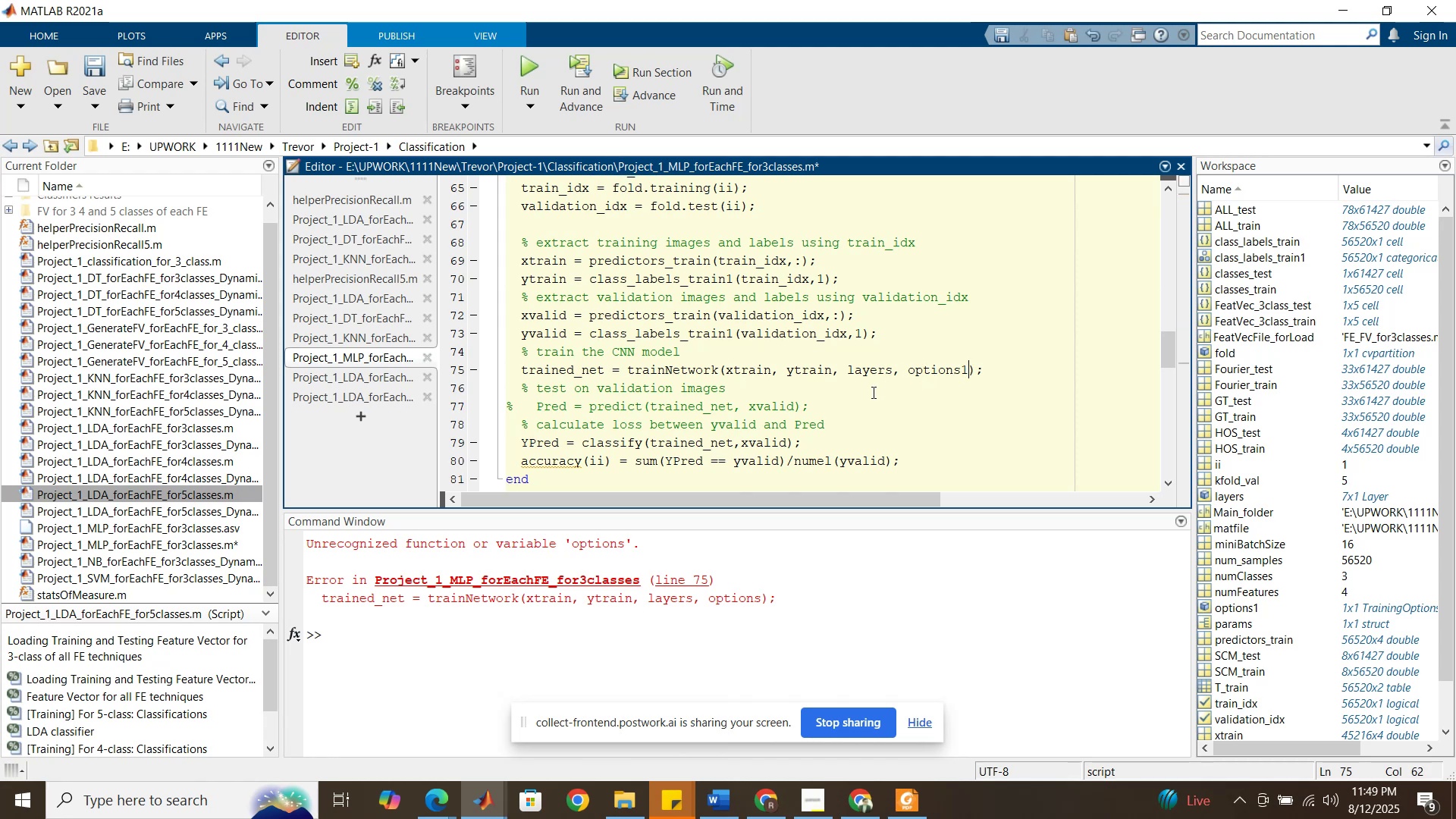 
left_click([872, 392])
 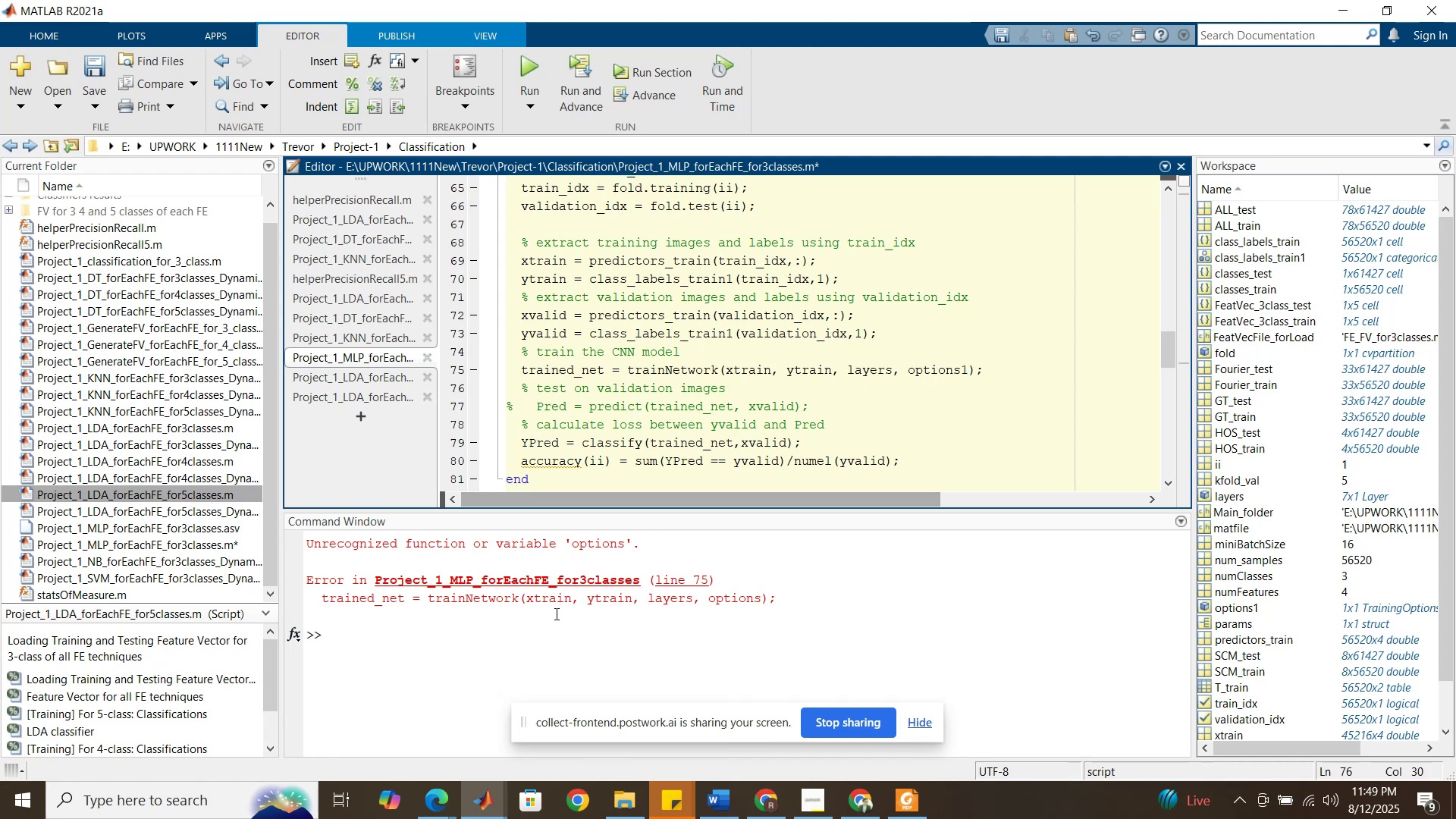 
left_click([550, 625])
 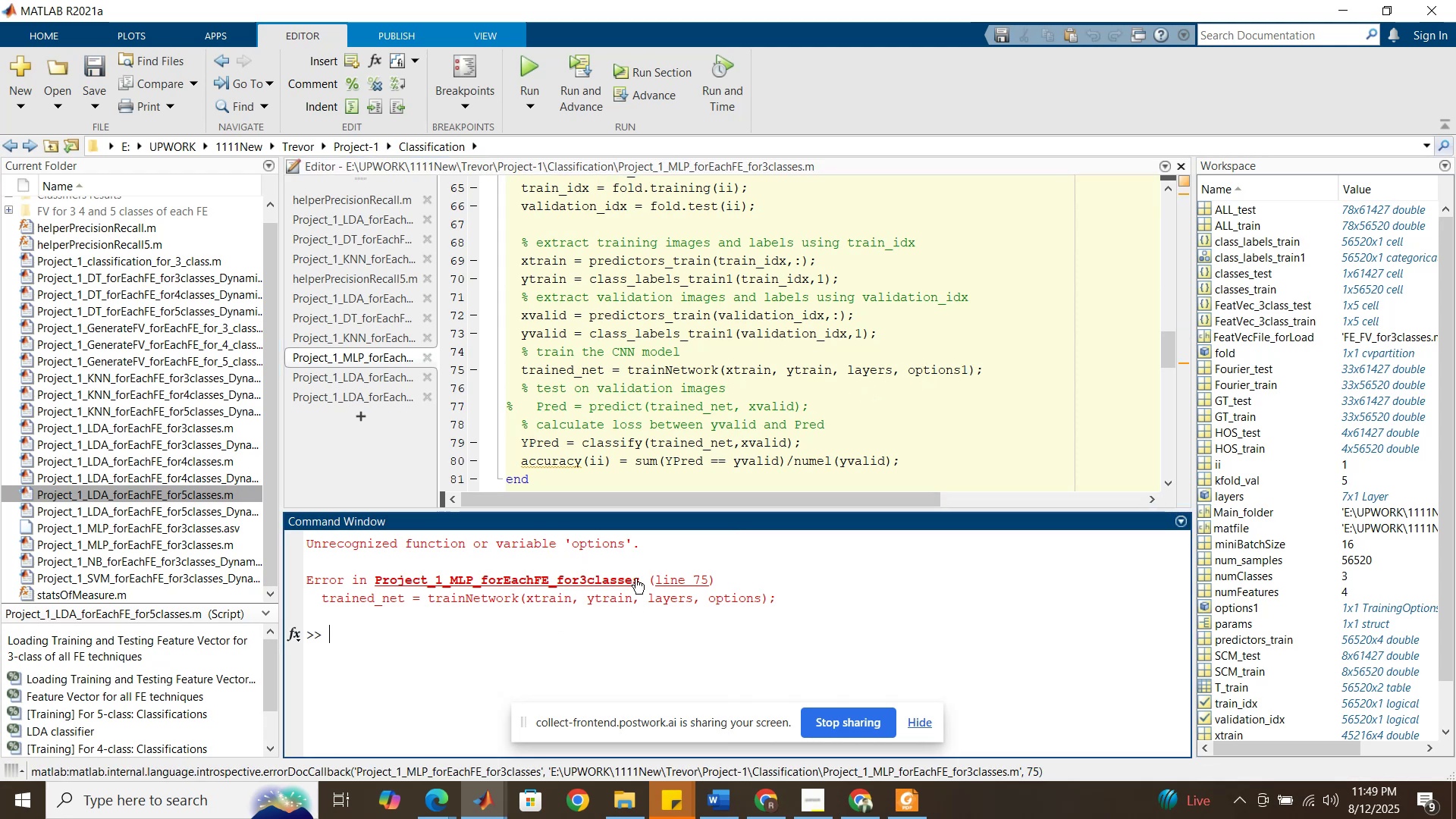 
type(clc)
 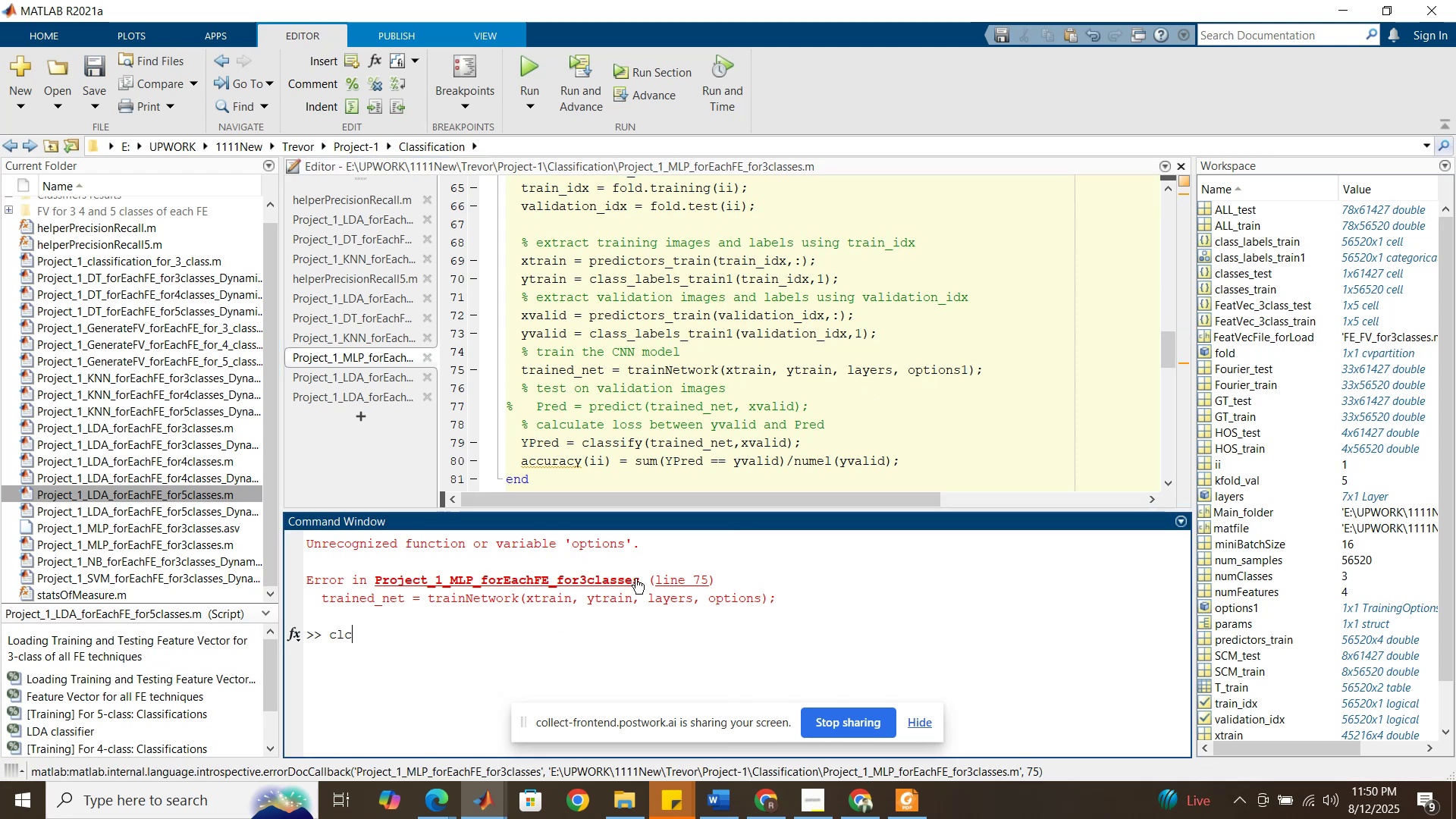 
key(Enter)
 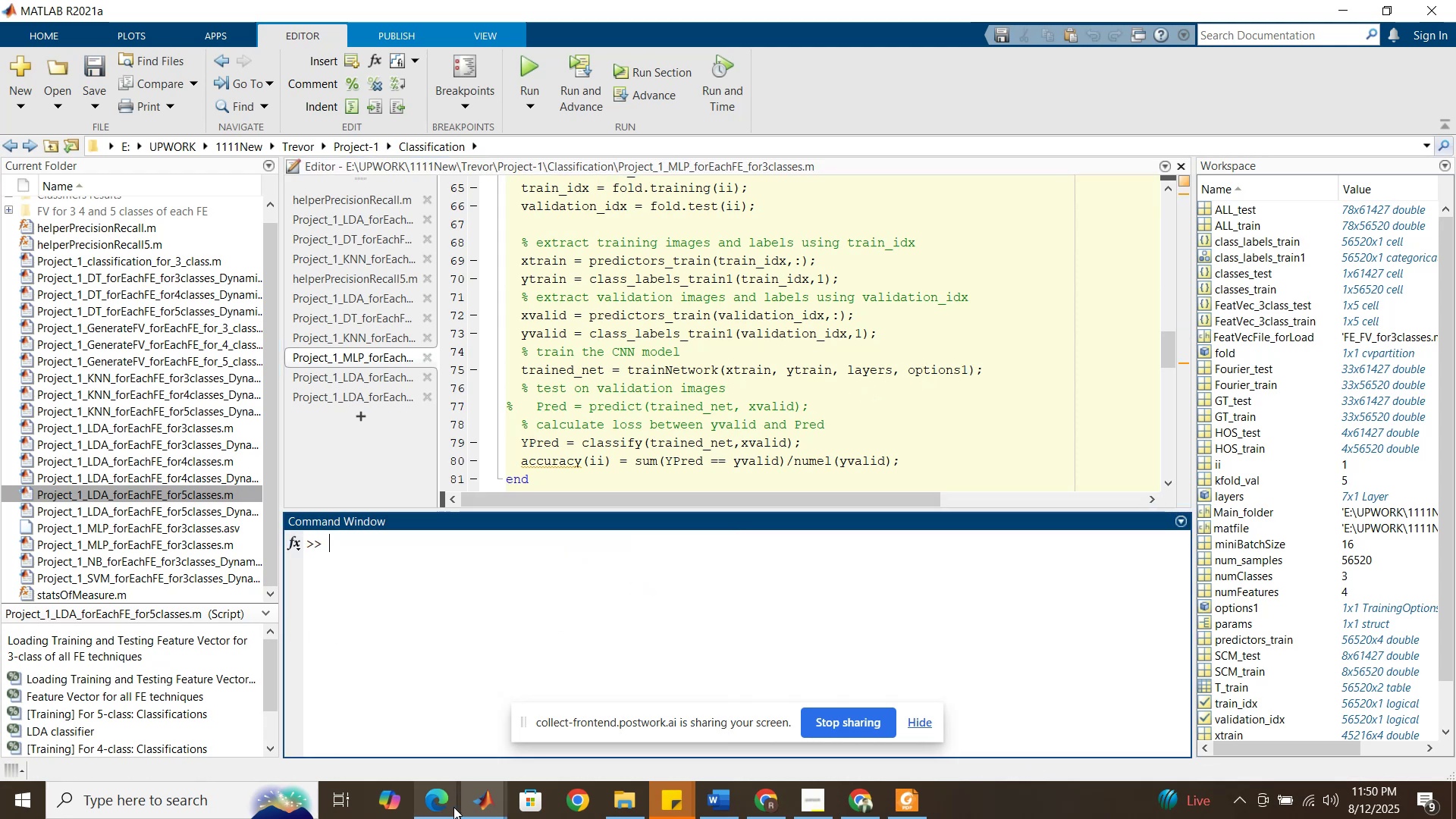 
left_click([448, 807])
 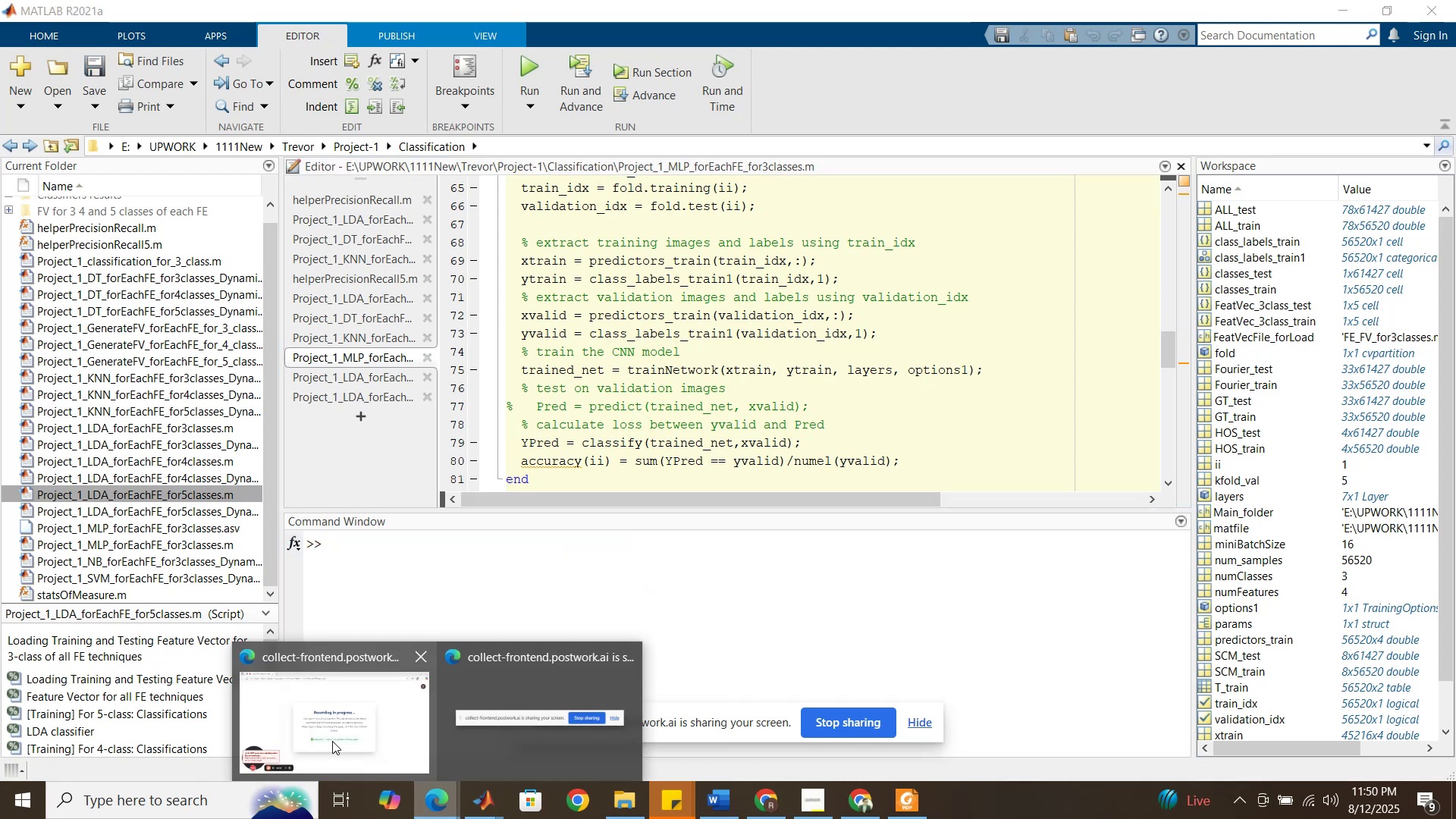 
left_click([332, 741])
 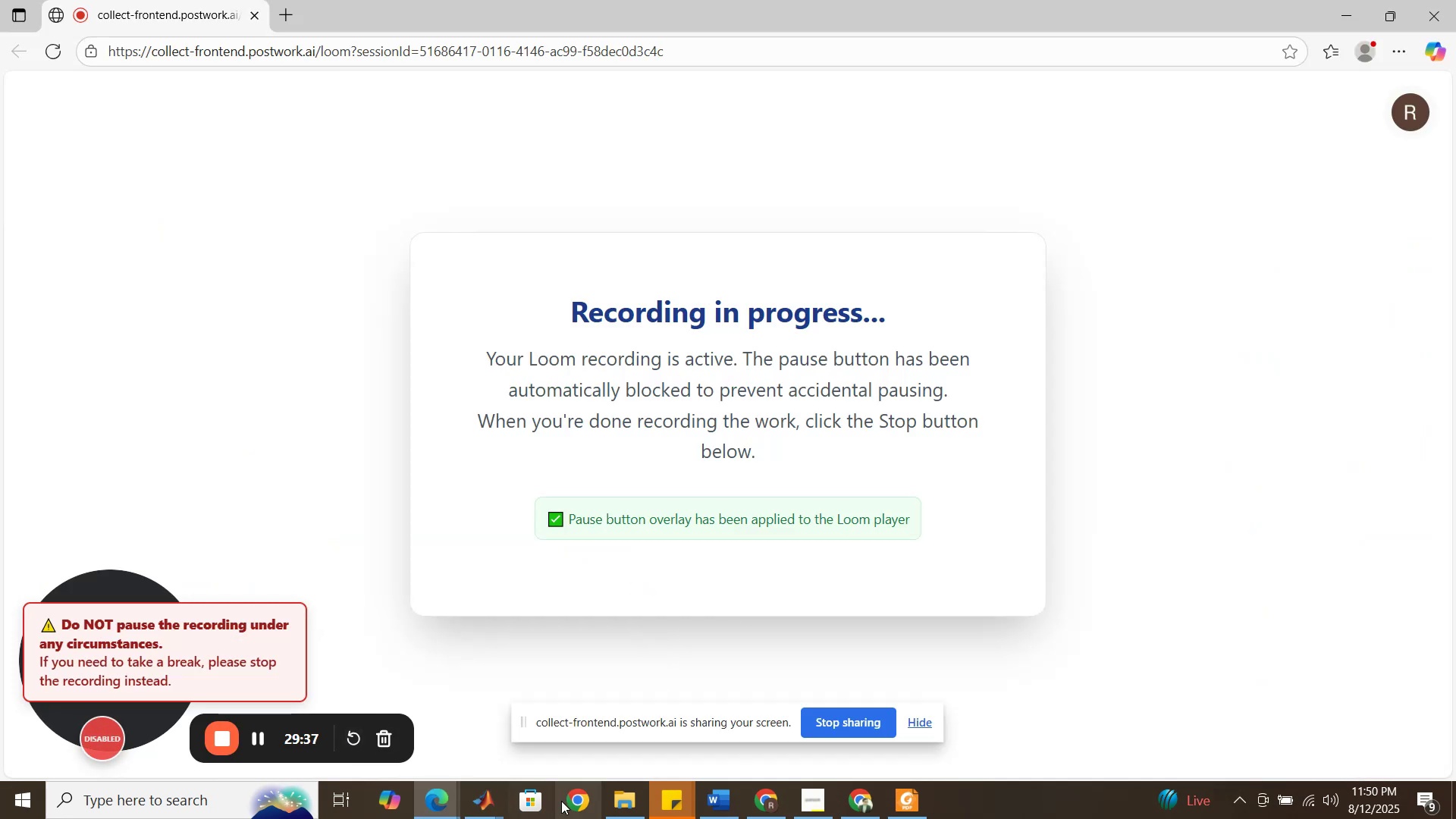 
left_click([497, 811])
 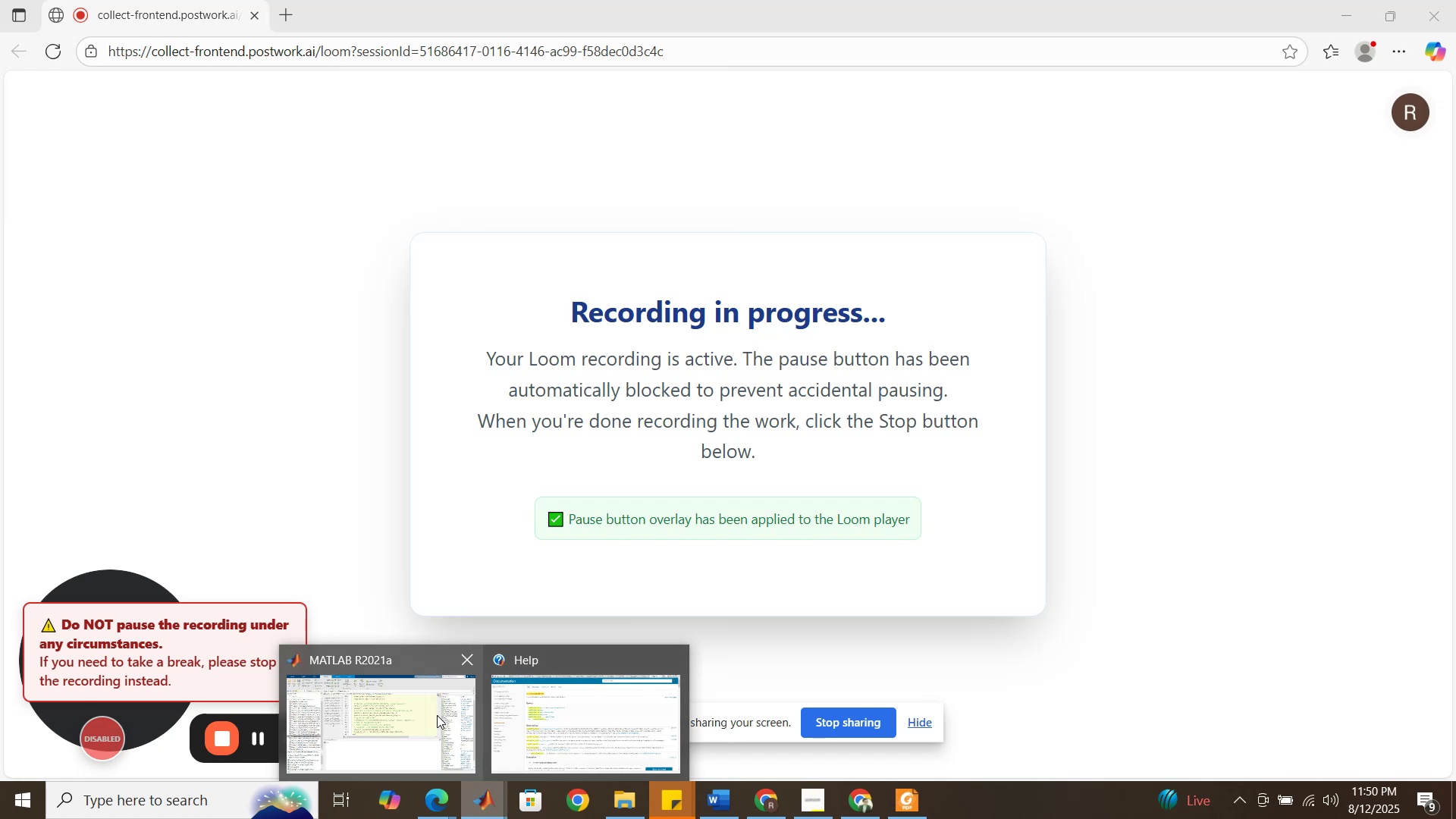 
left_click([437, 715])
 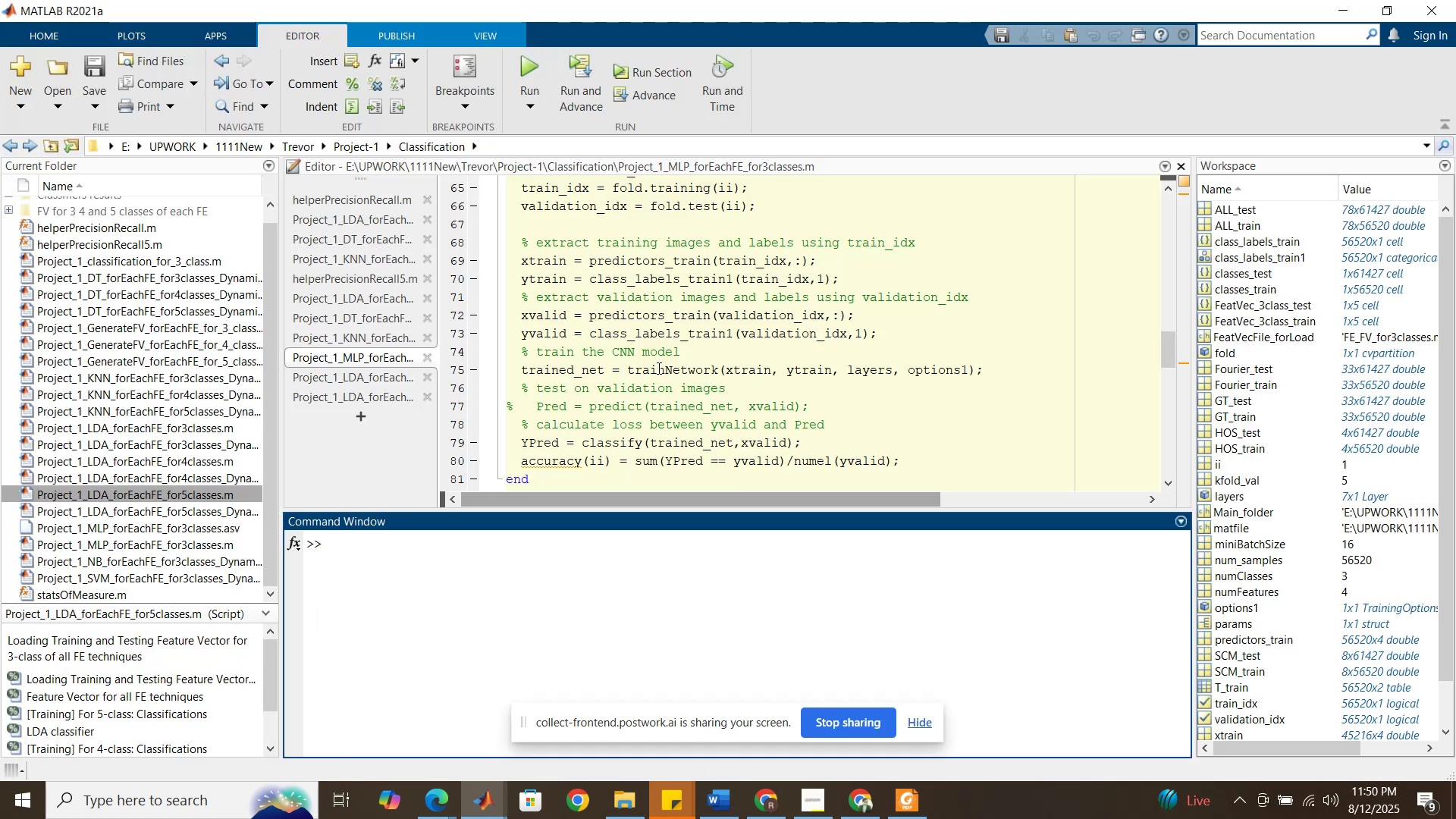 
left_click([658, 366])
 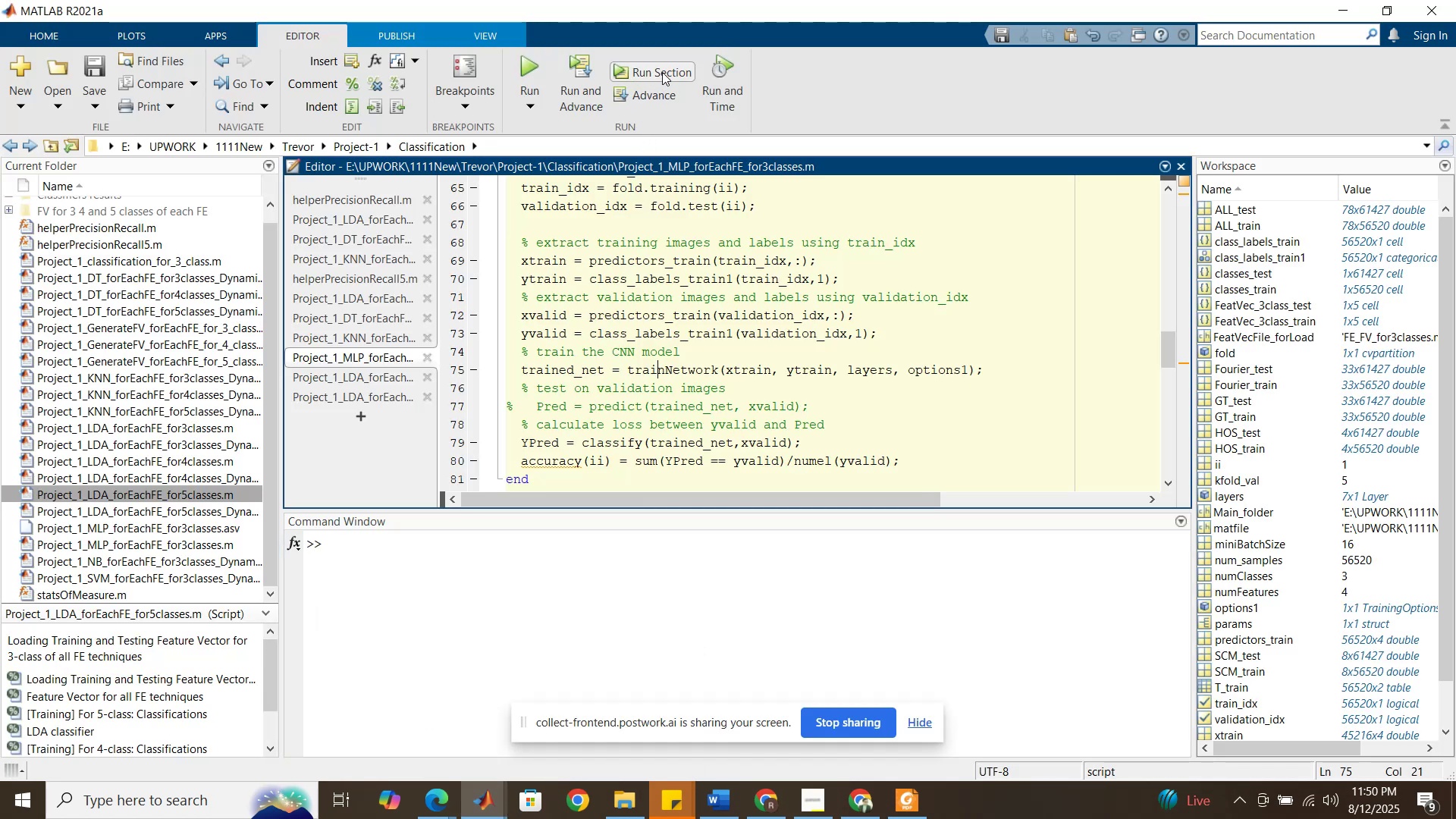 
left_click([662, 72])
 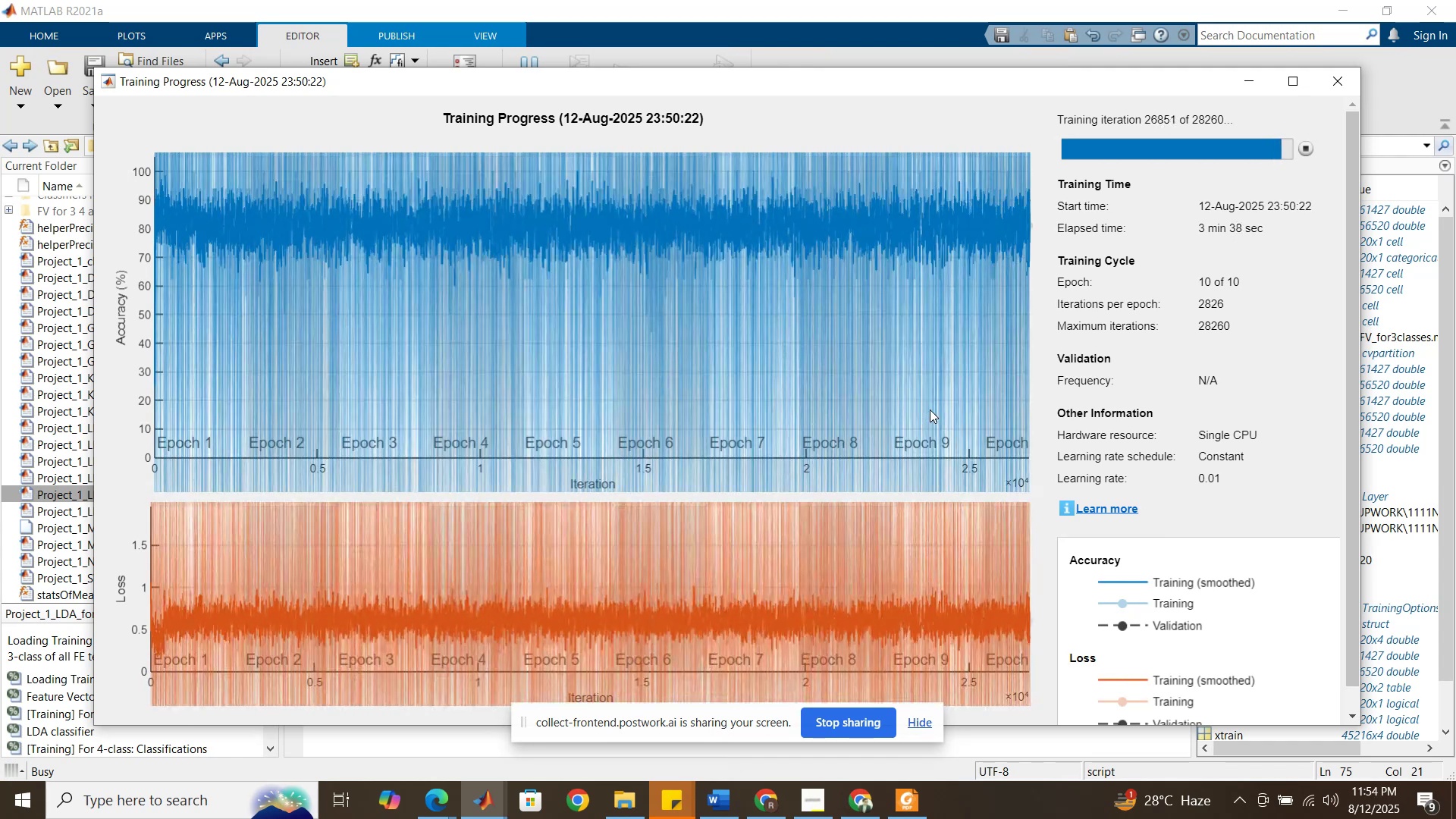 
wait(235.85)
 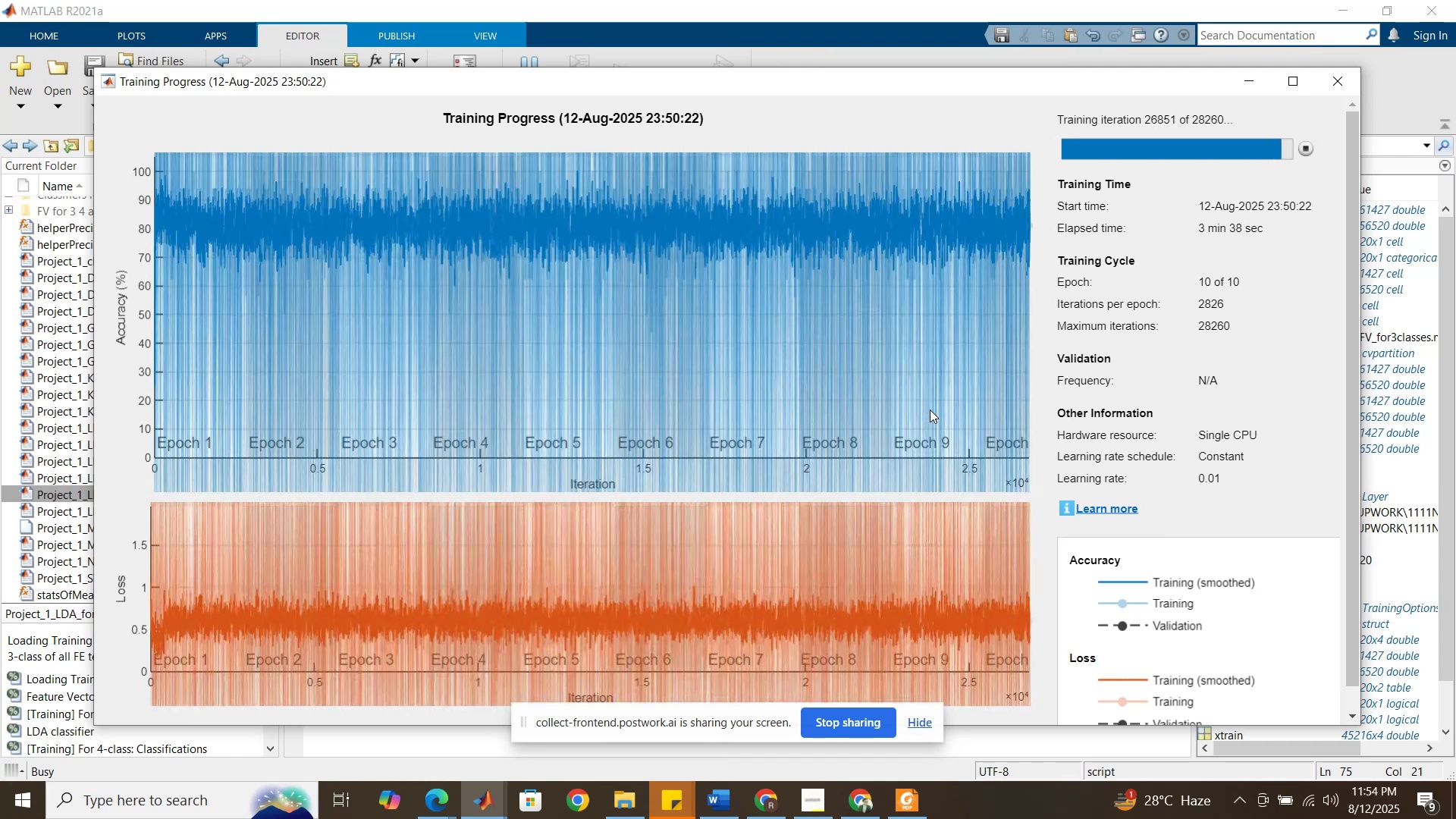 
left_click([427, 812])
 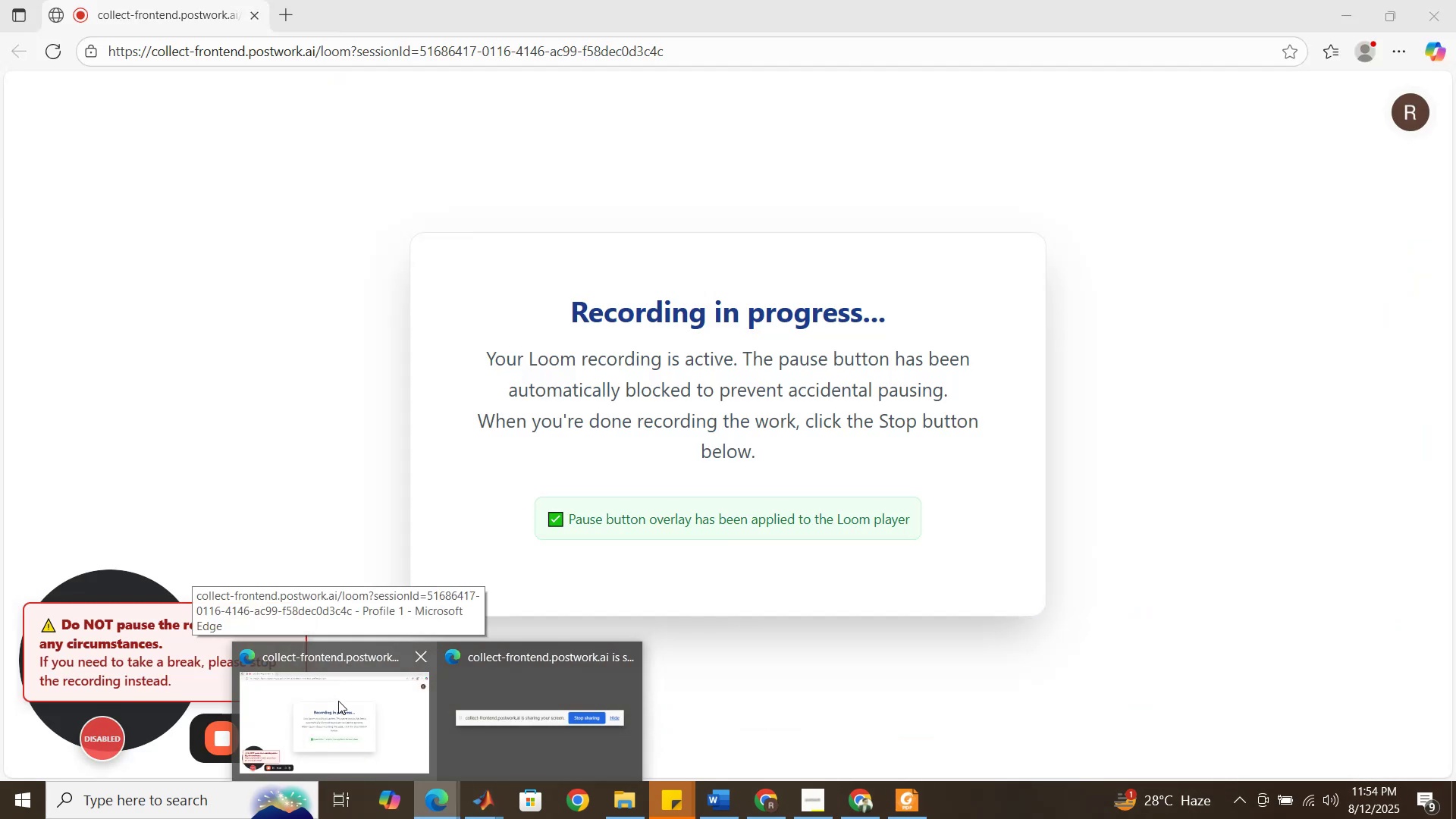 
left_click([338, 701])
 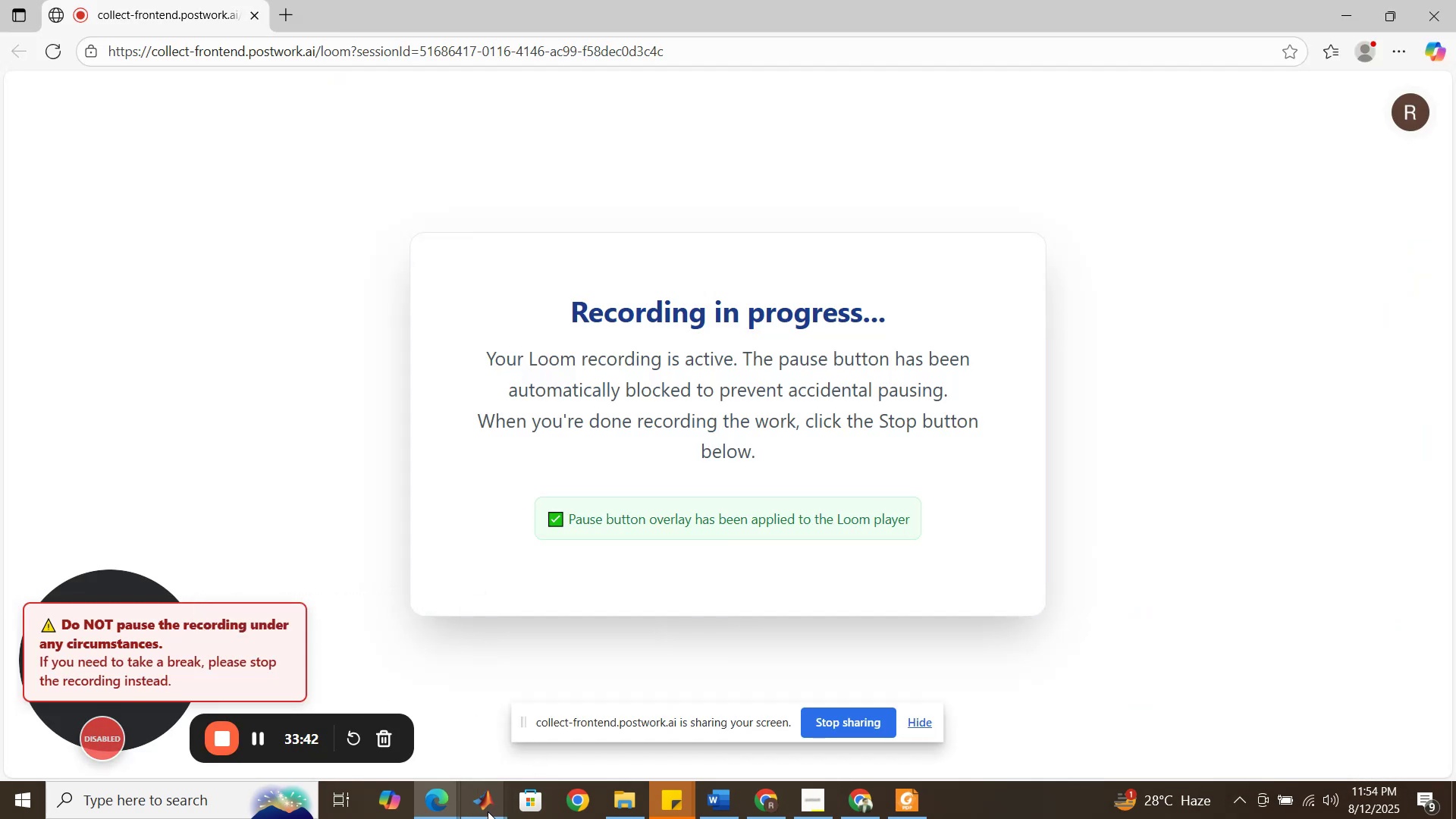 
left_click([488, 812])
 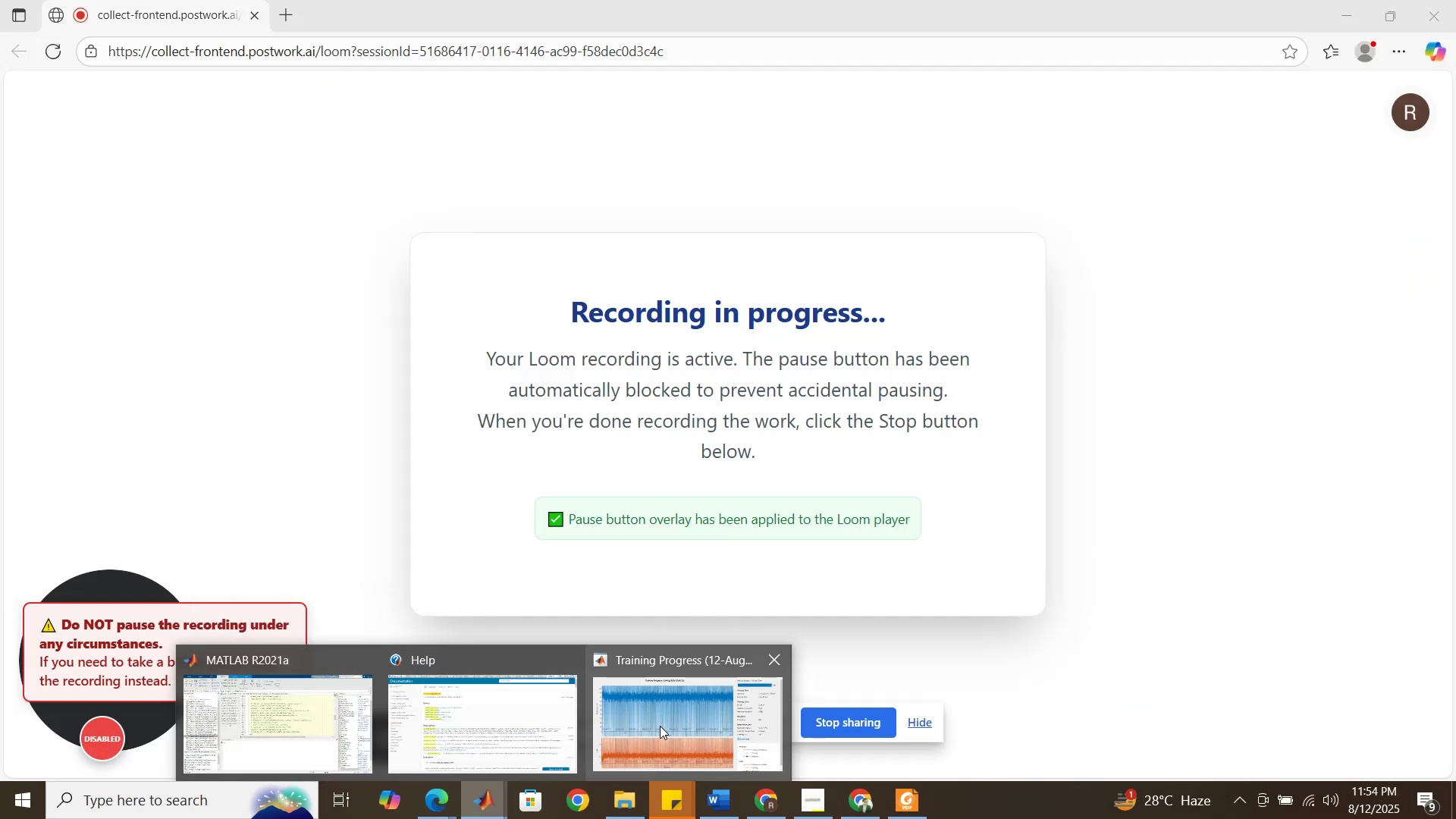 
left_click([660, 726])
 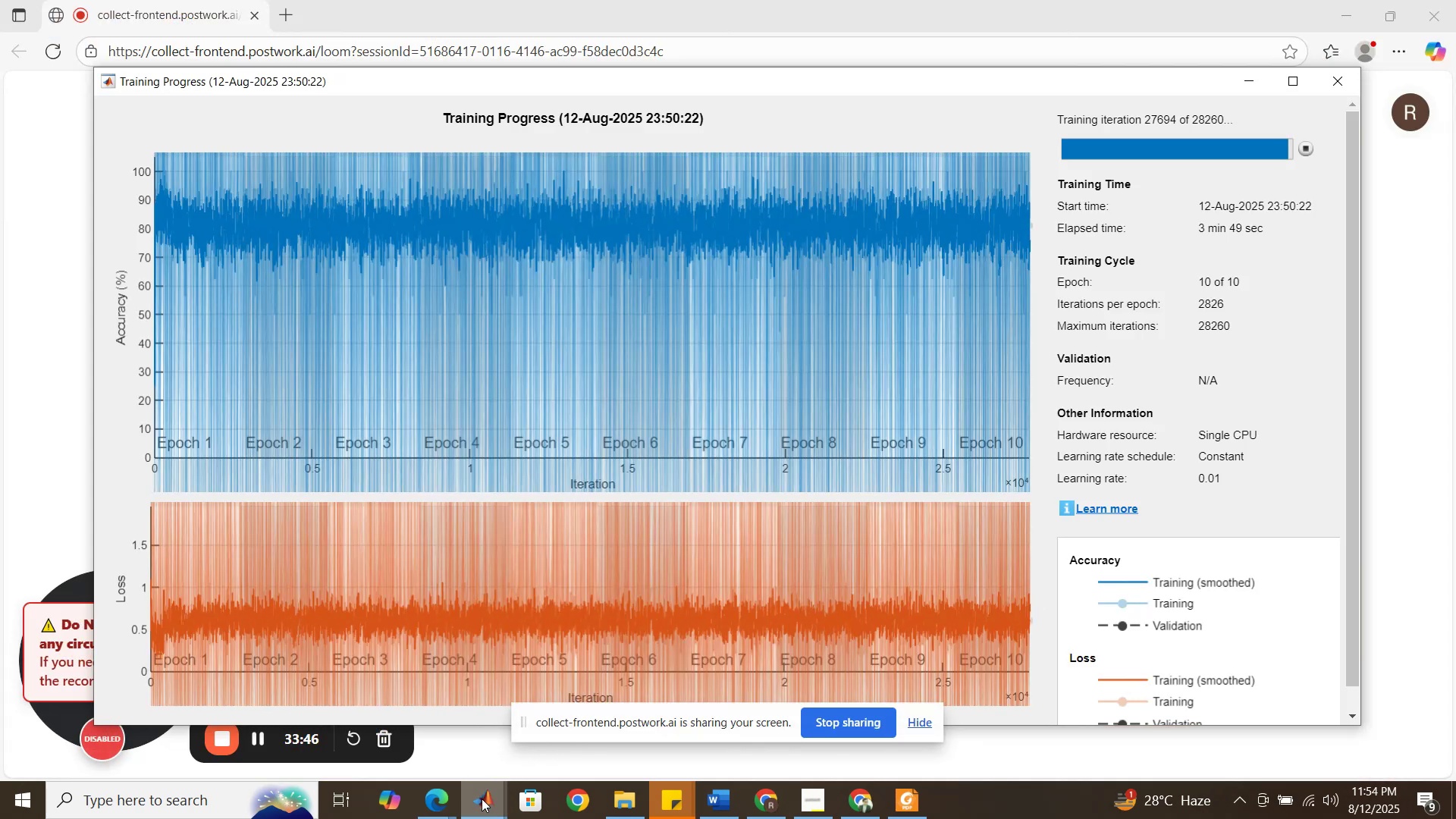 
left_click([482, 799])
 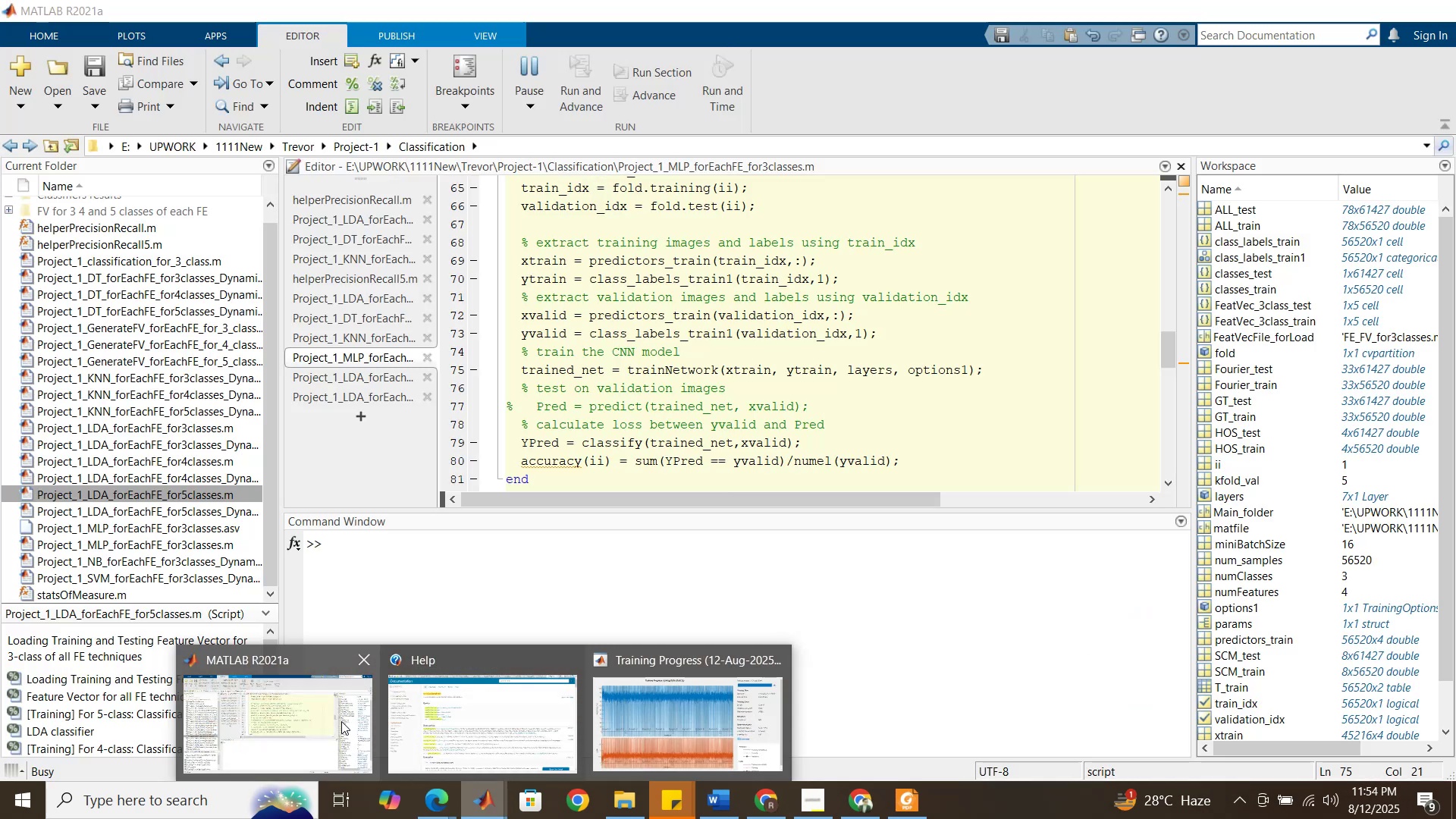 
left_click([341, 721])
 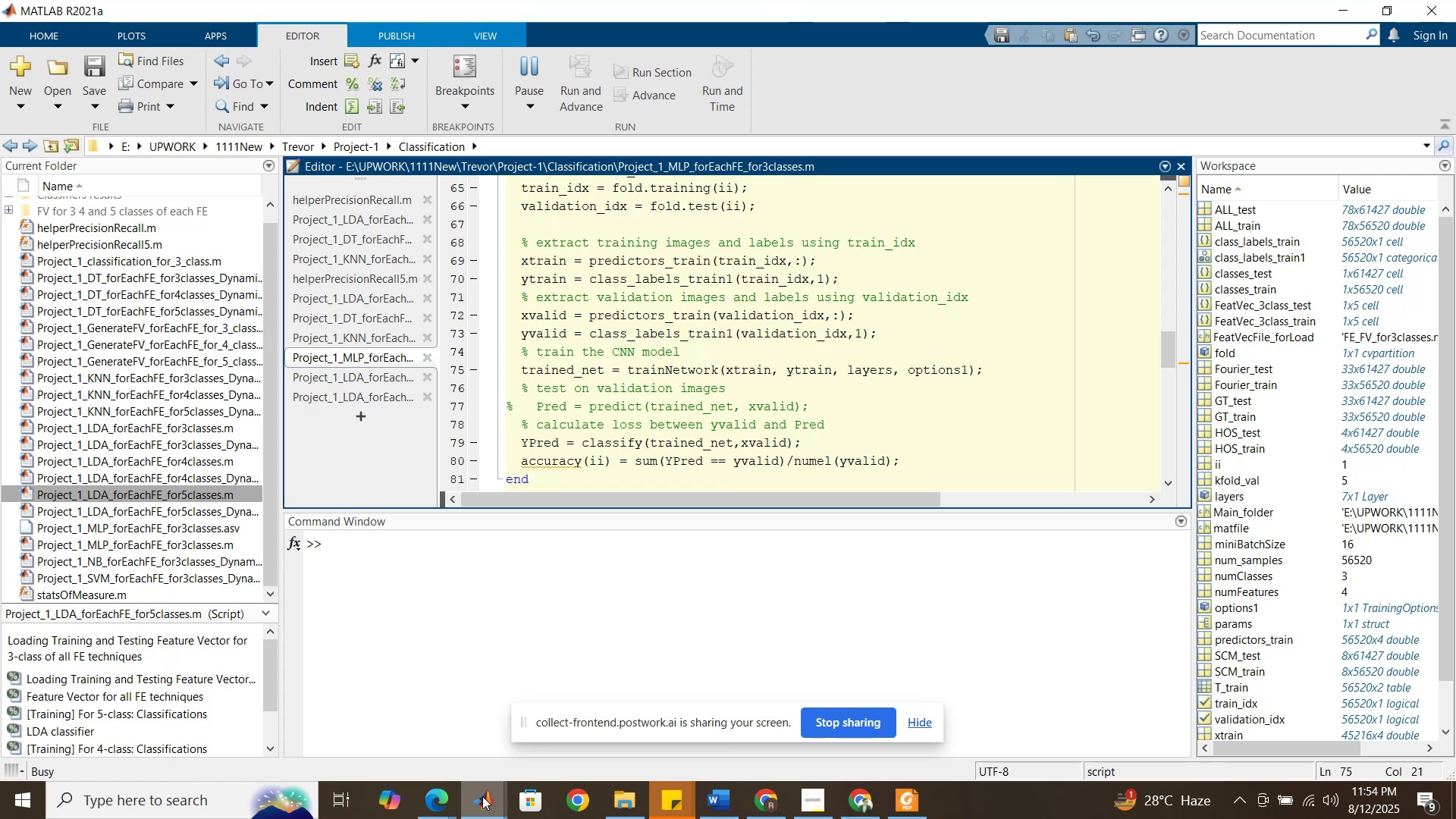 
left_click([482, 796])
 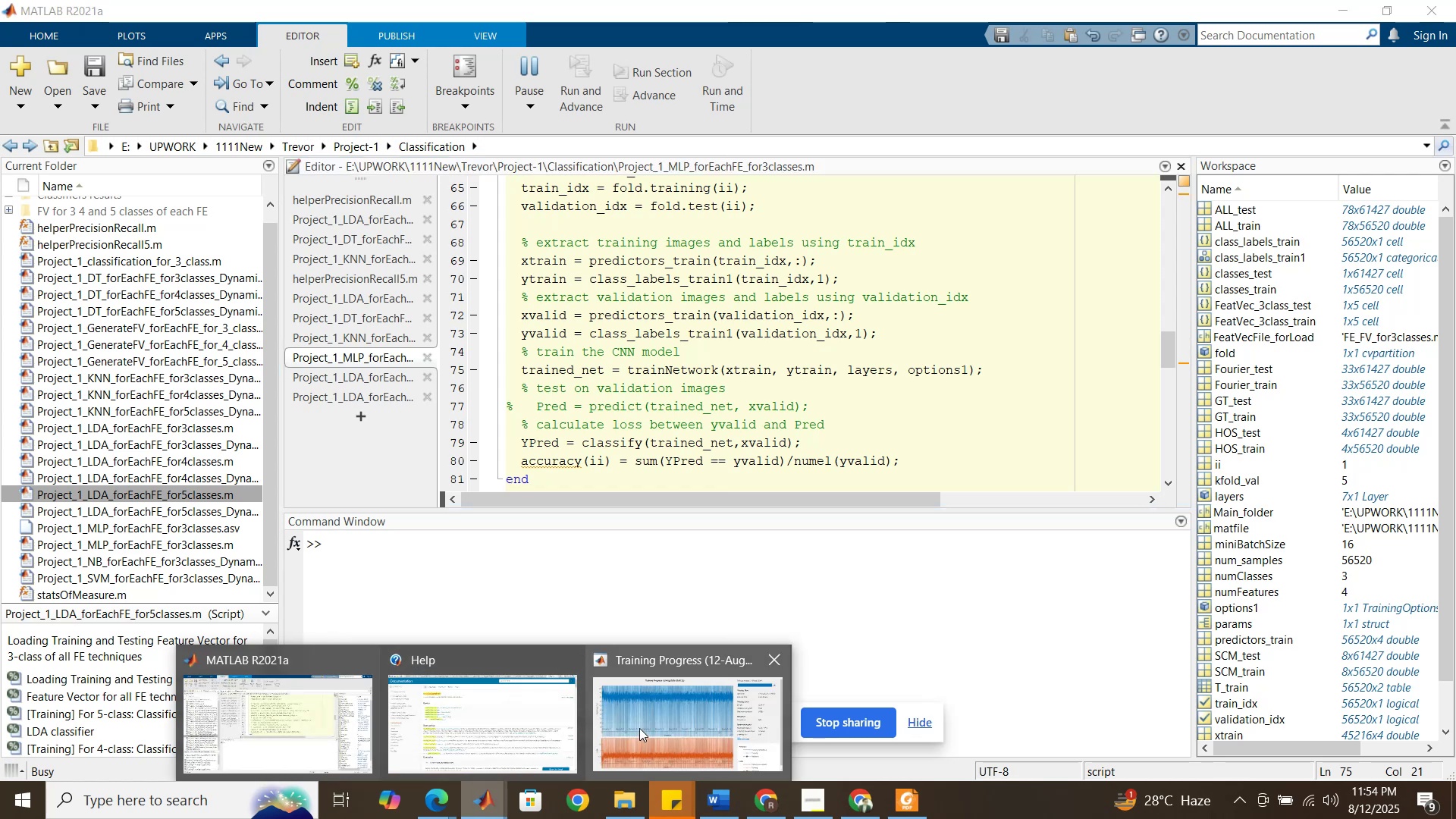 
left_click([639, 728])
 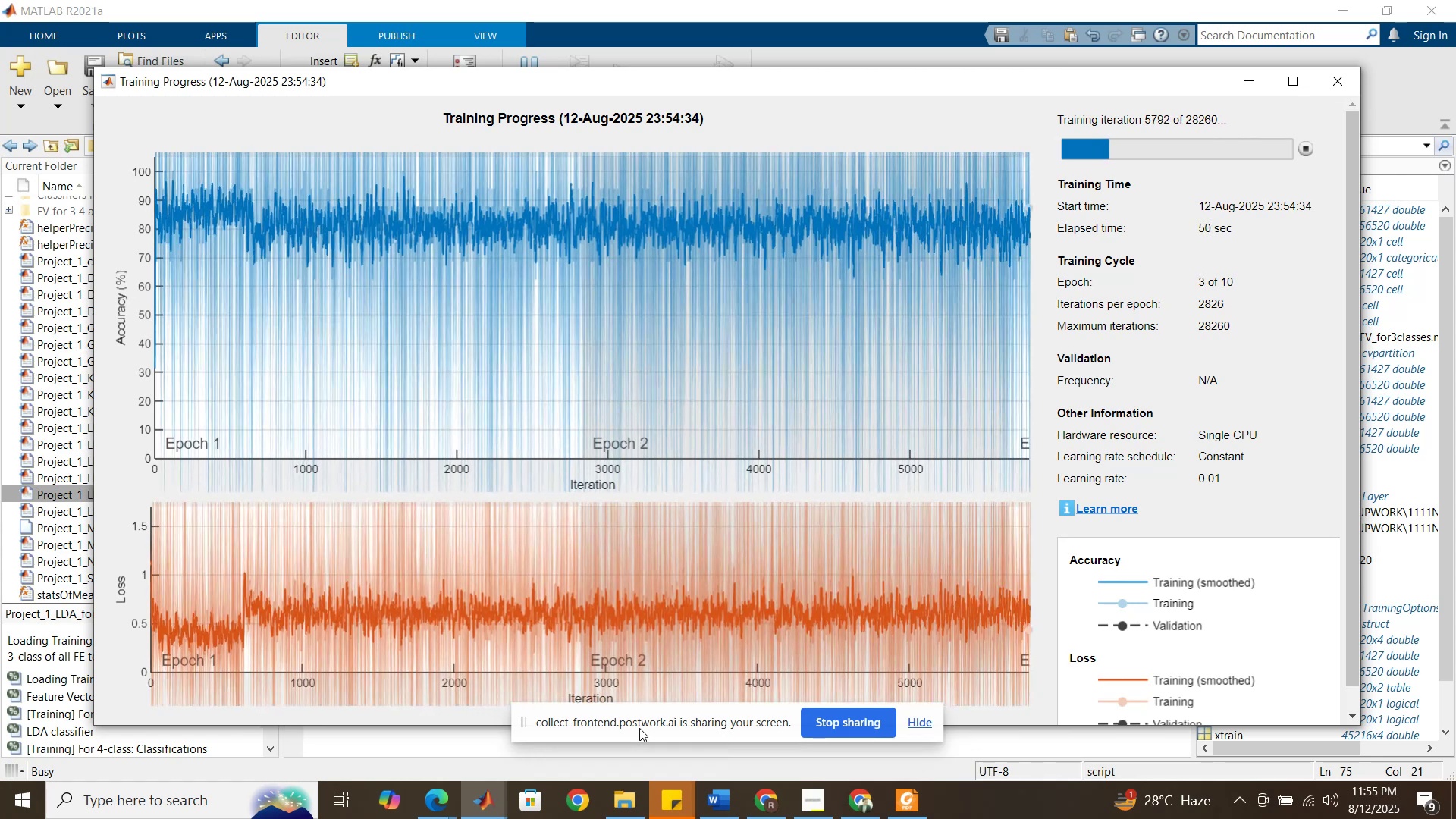 
wait(72.9)
 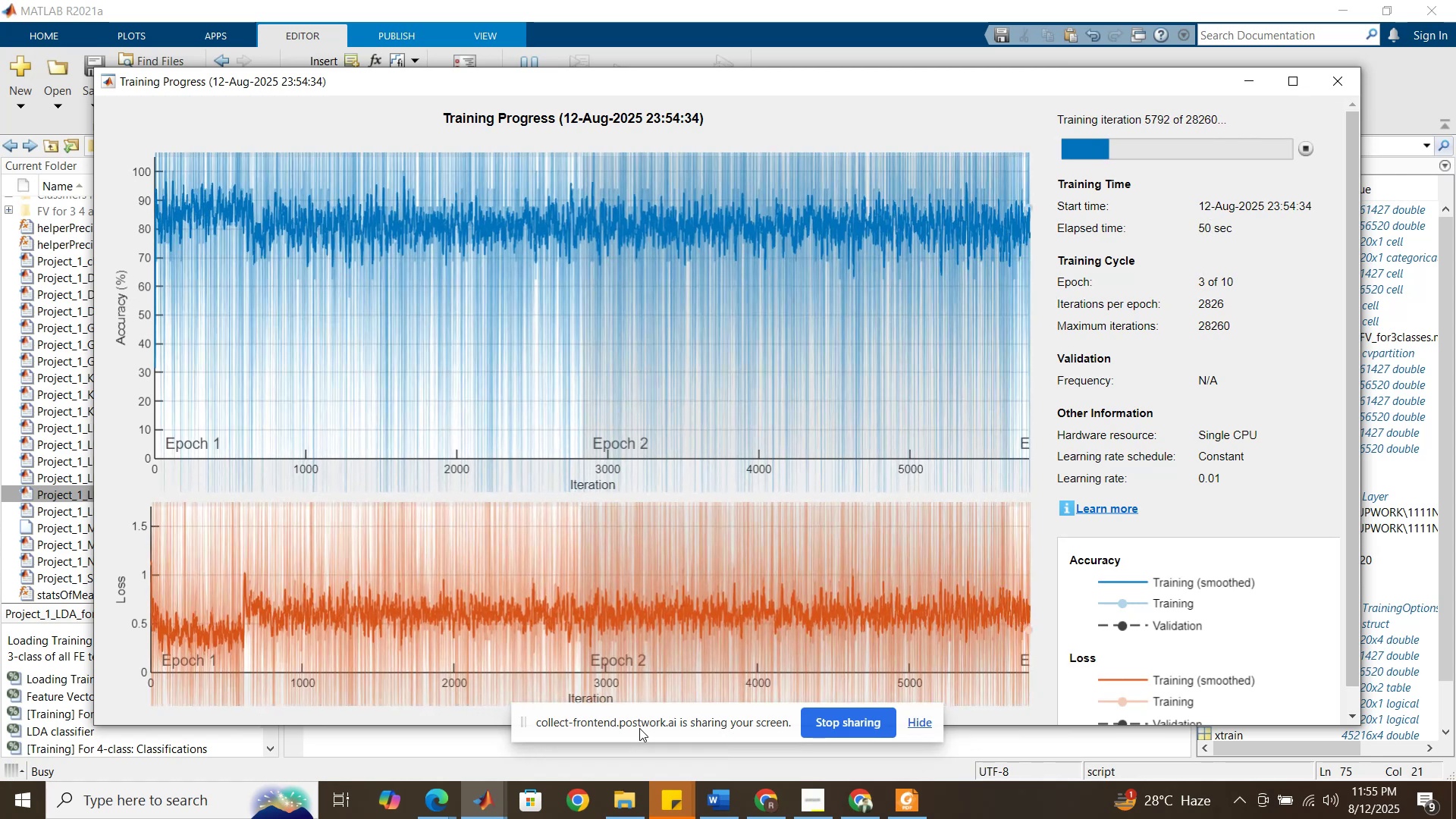 
mouse_move([1301, 157])
 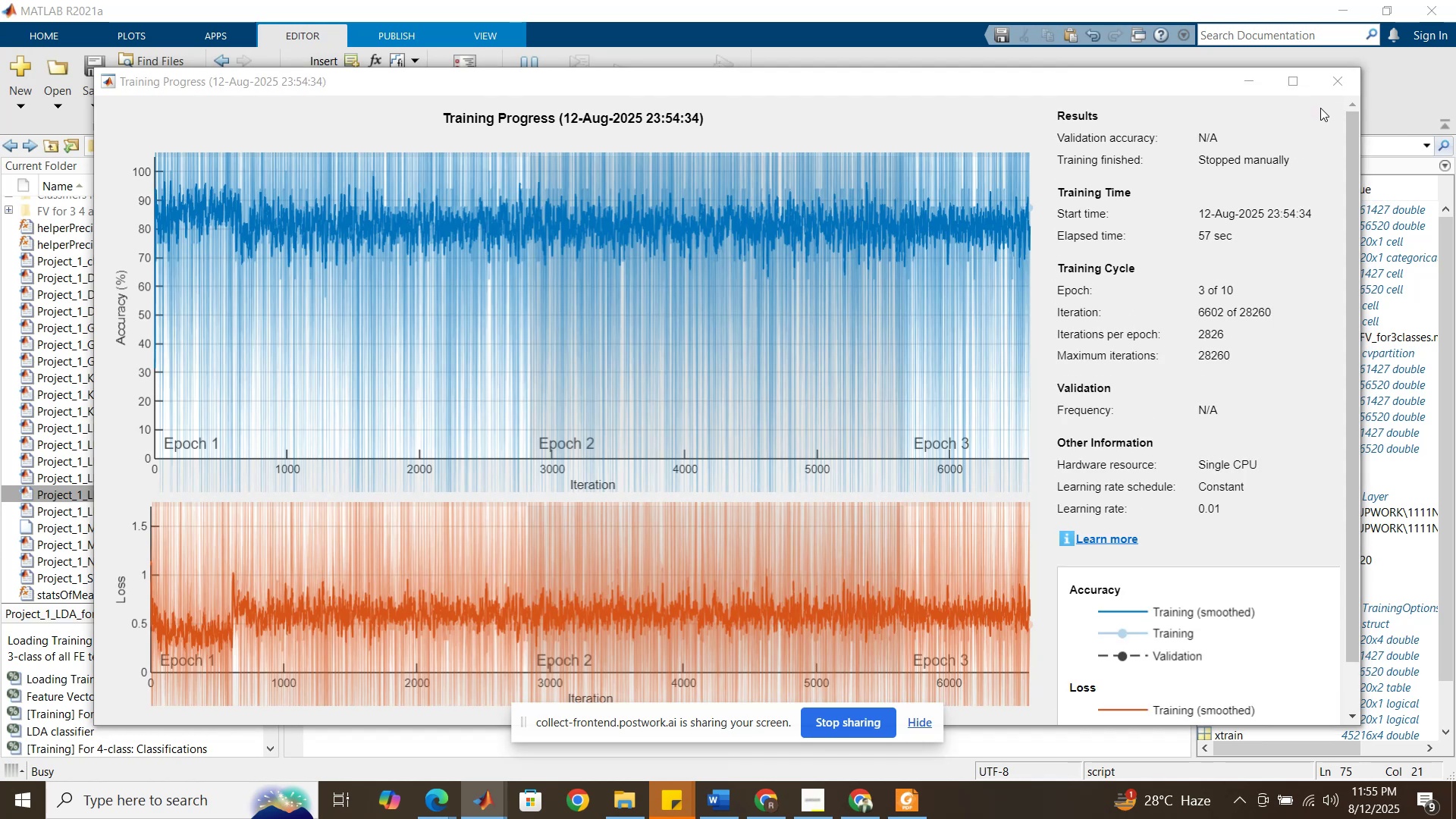 
wait(14.82)
 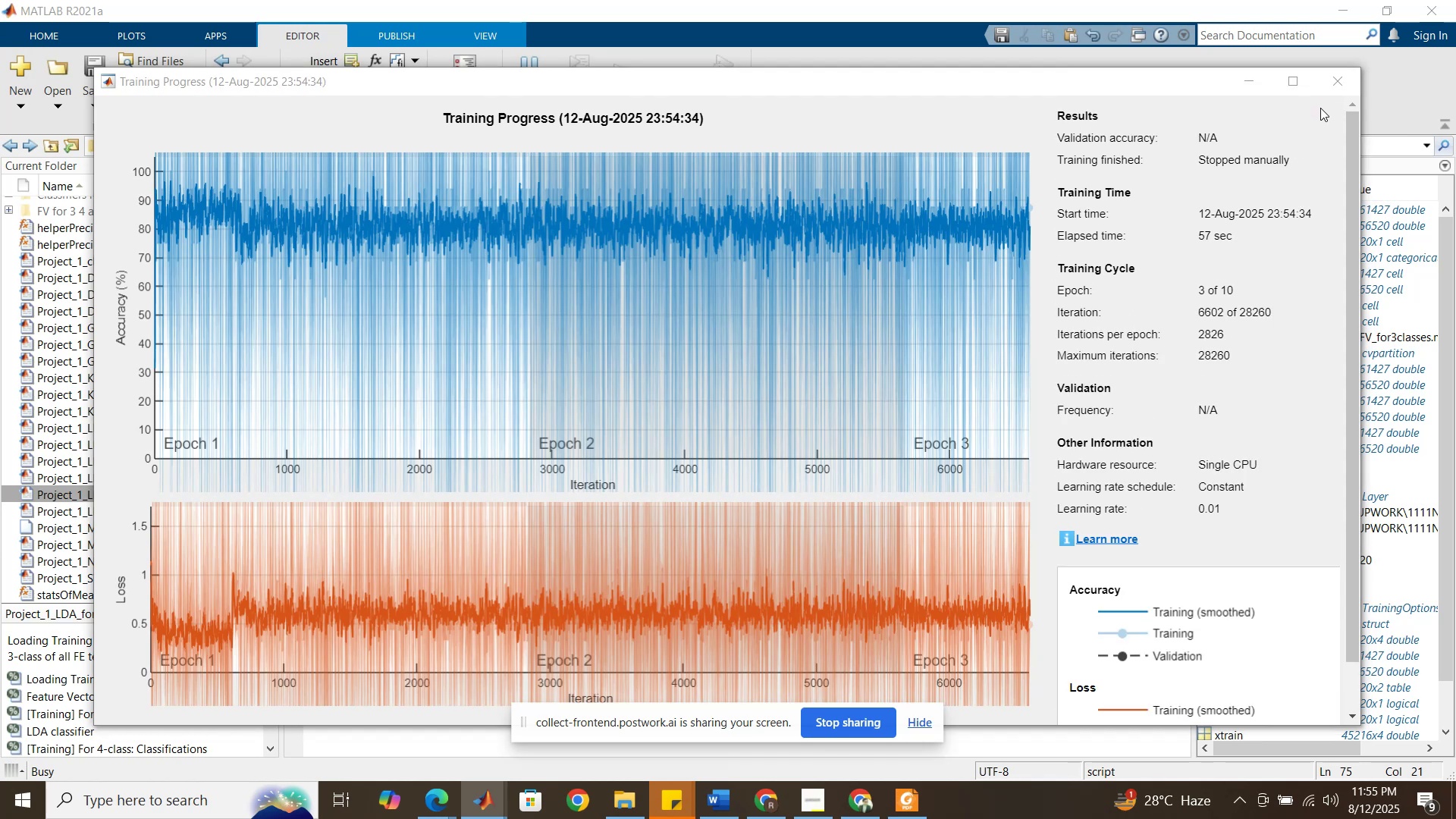 
mouse_move([1291, 139])
 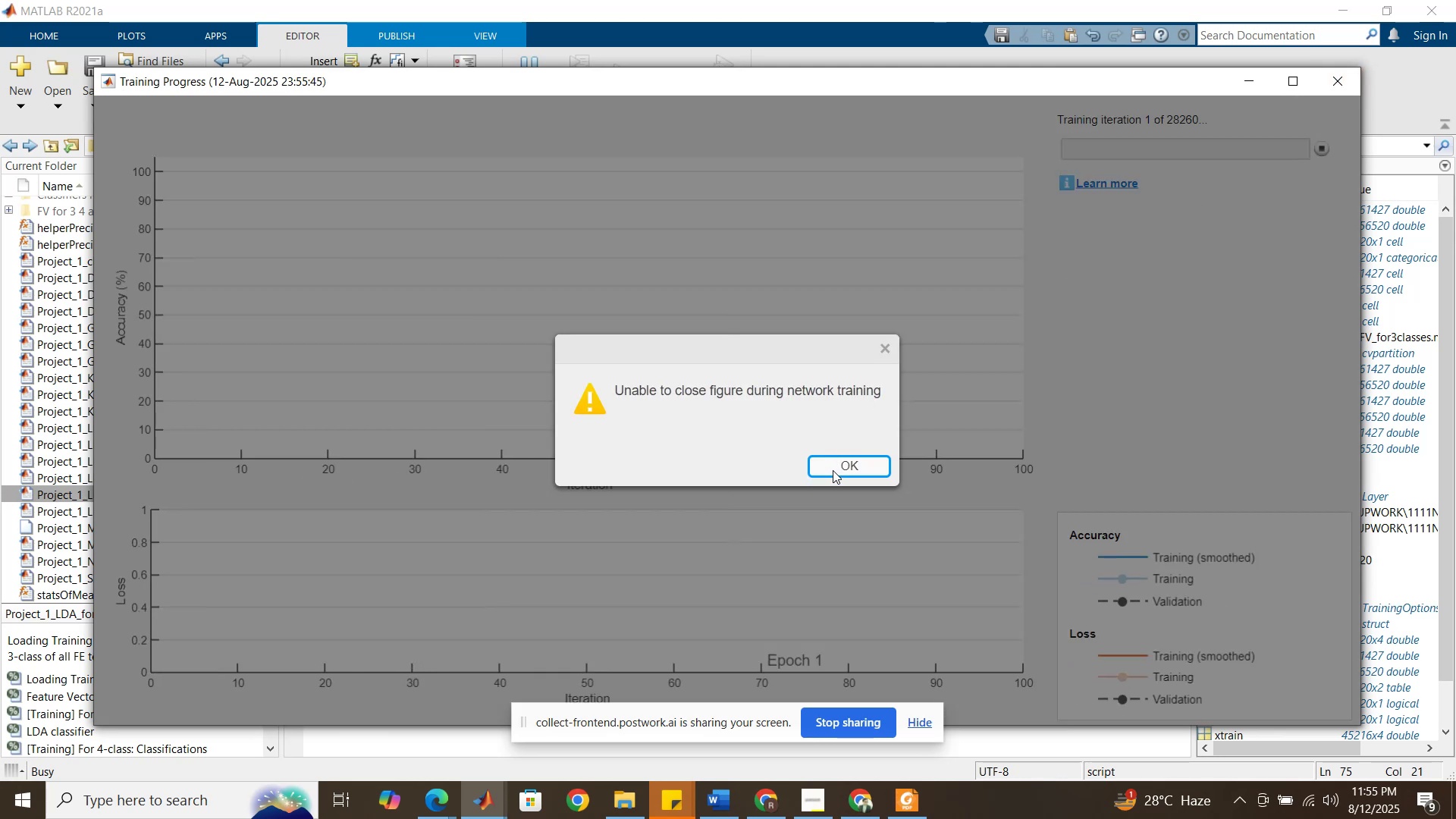 
left_click([838, 470])
 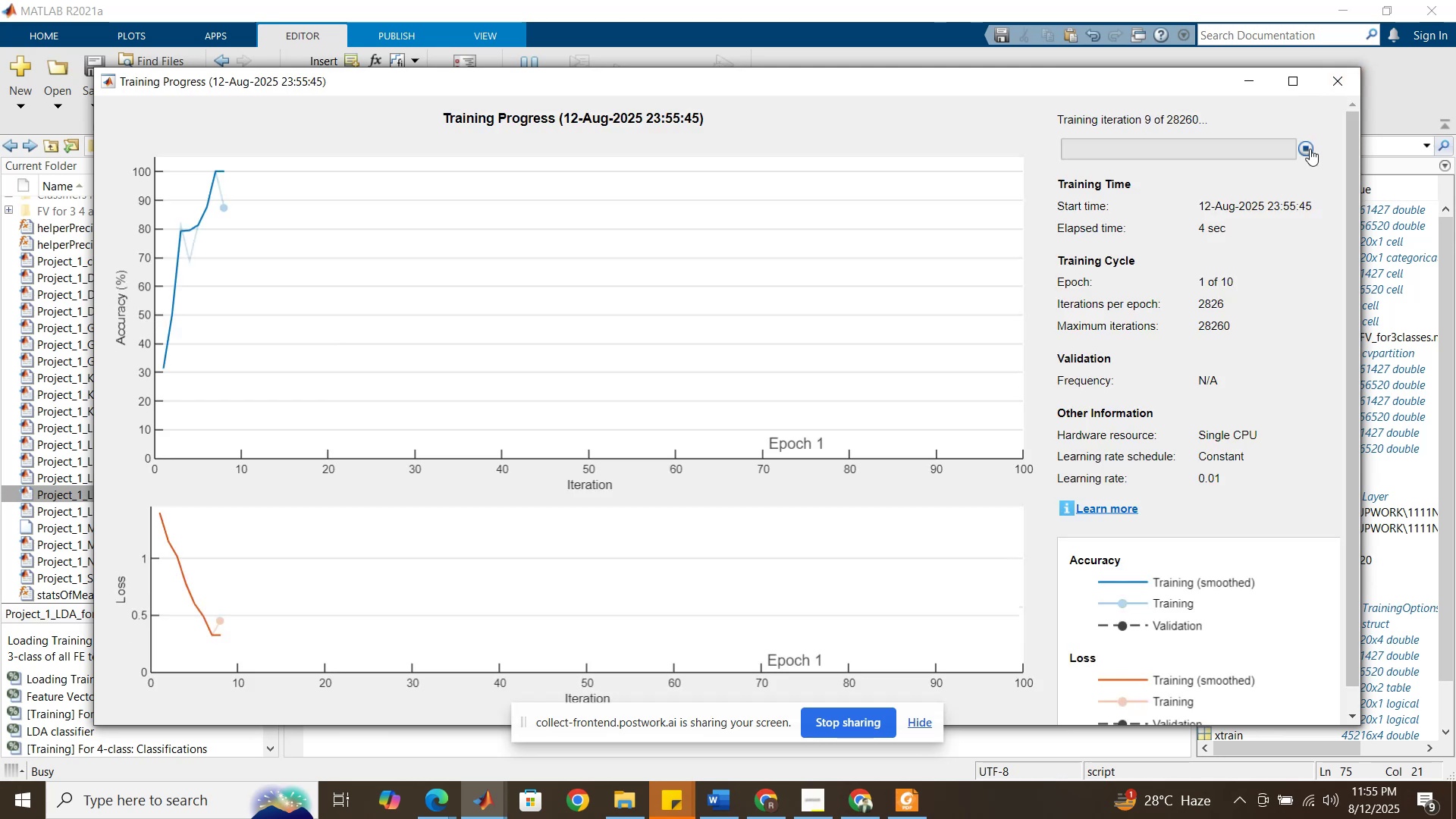 
left_click([1310, 149])
 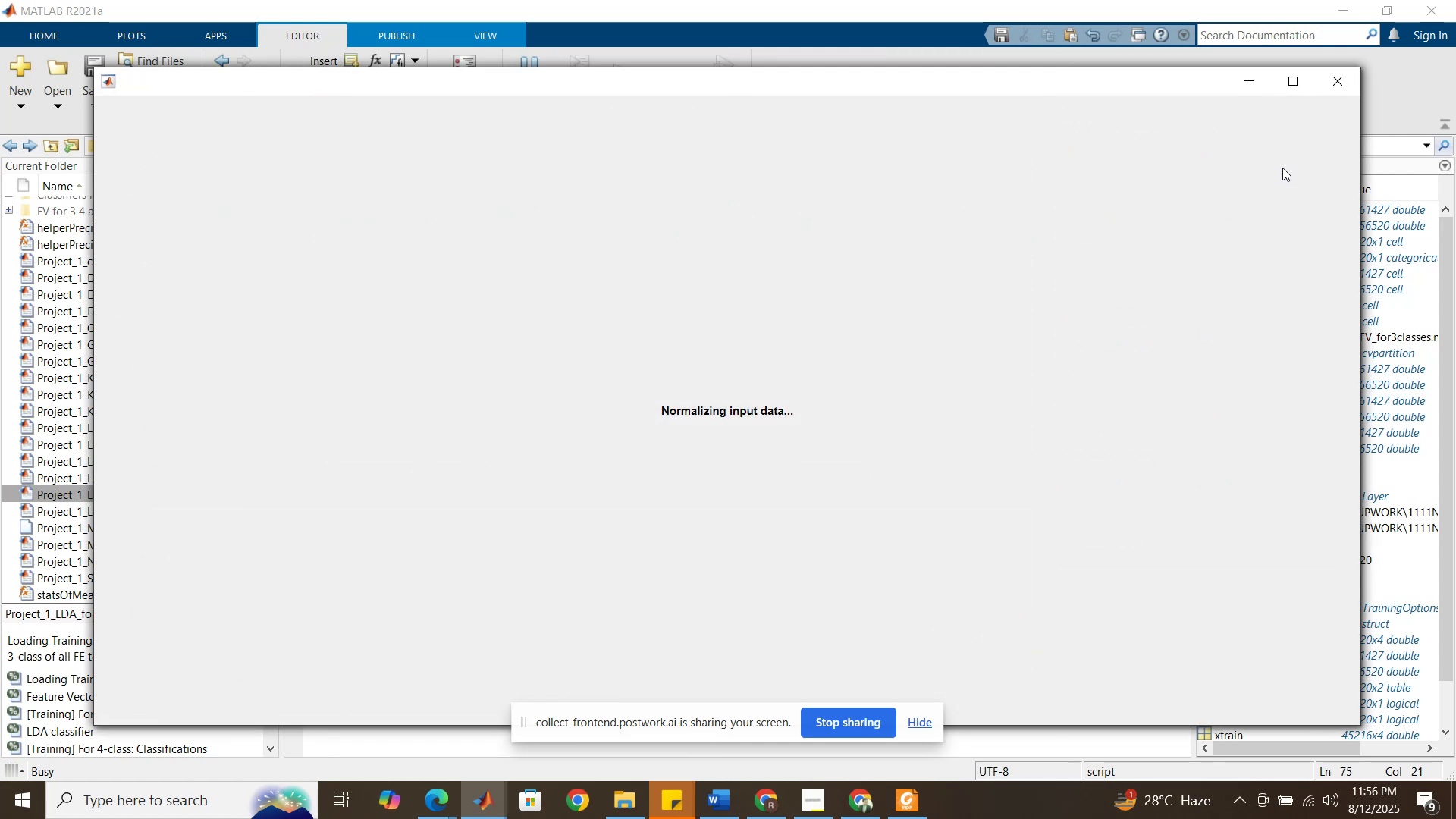 
wait(15.83)
 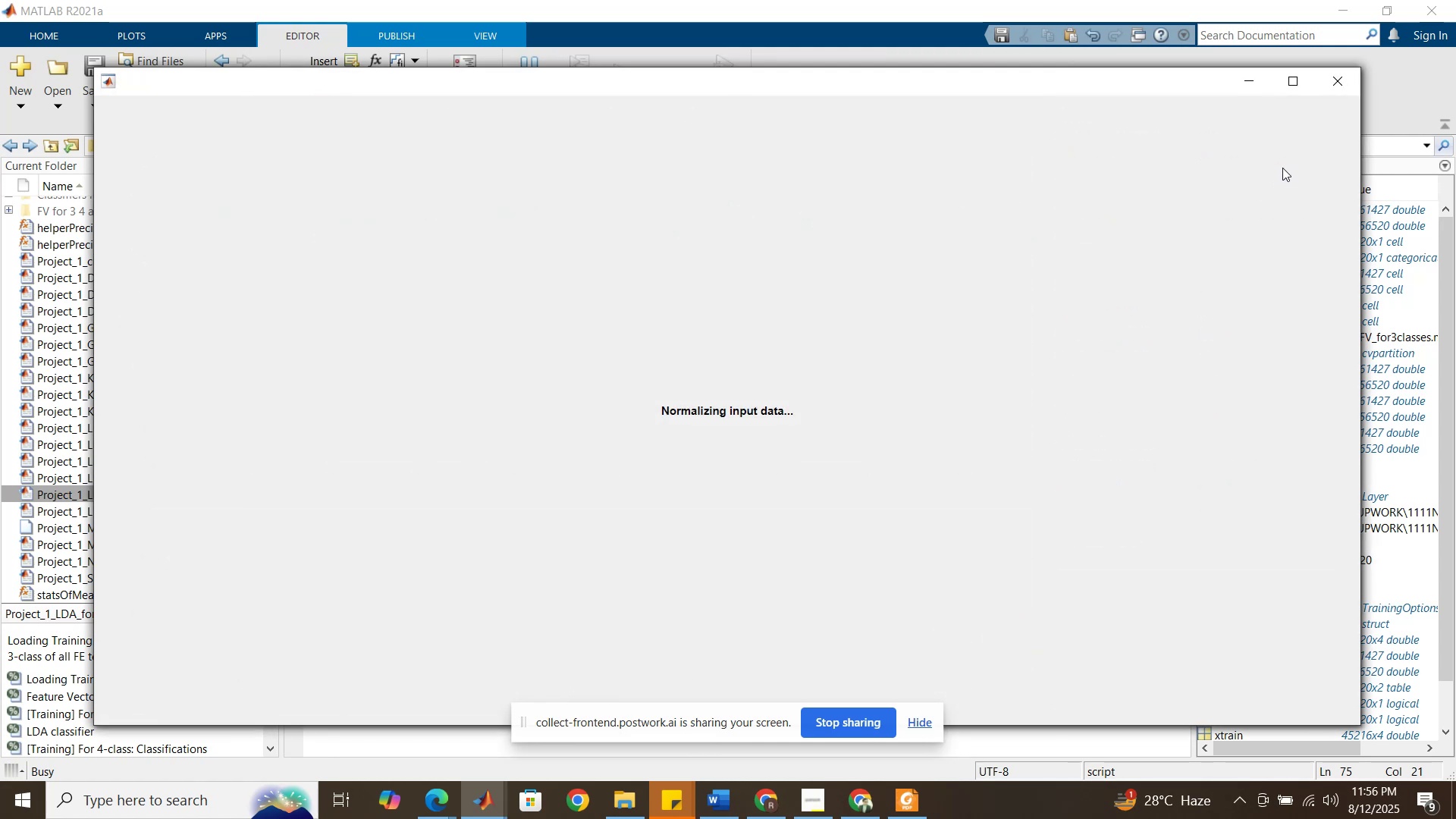 
left_click([1322, 156])
 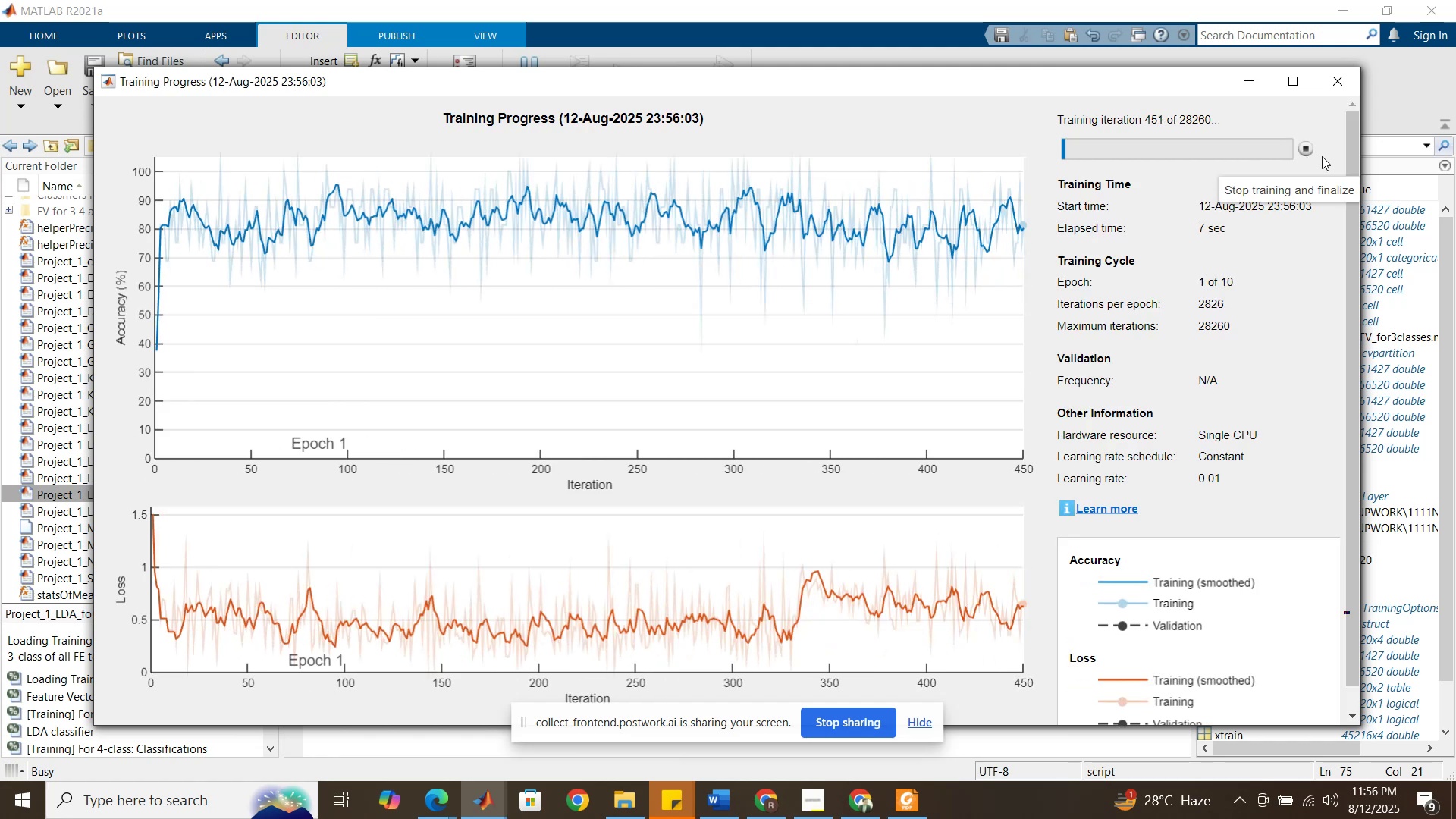 
wait(6.46)
 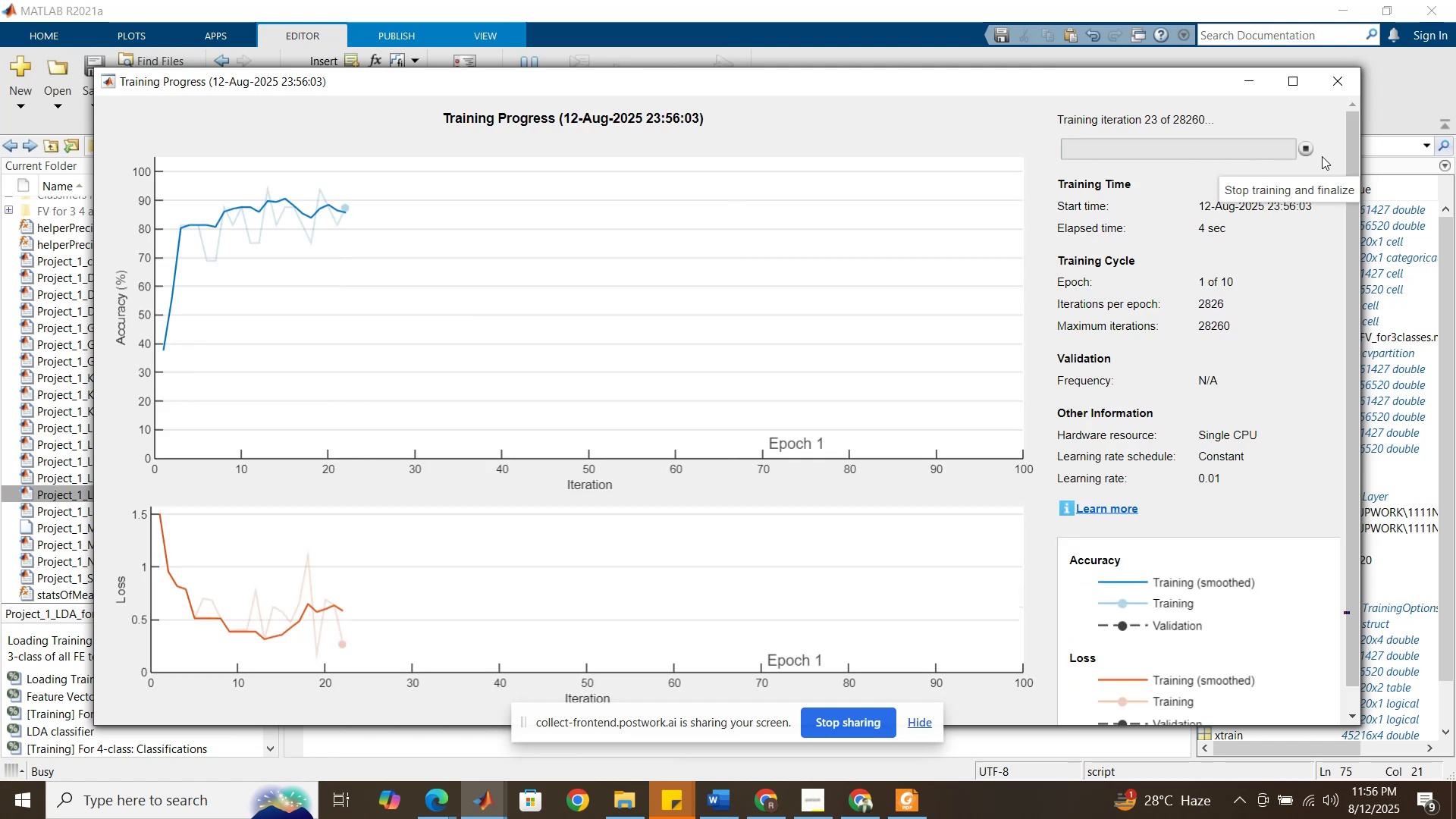 
left_click([1308, 151])
 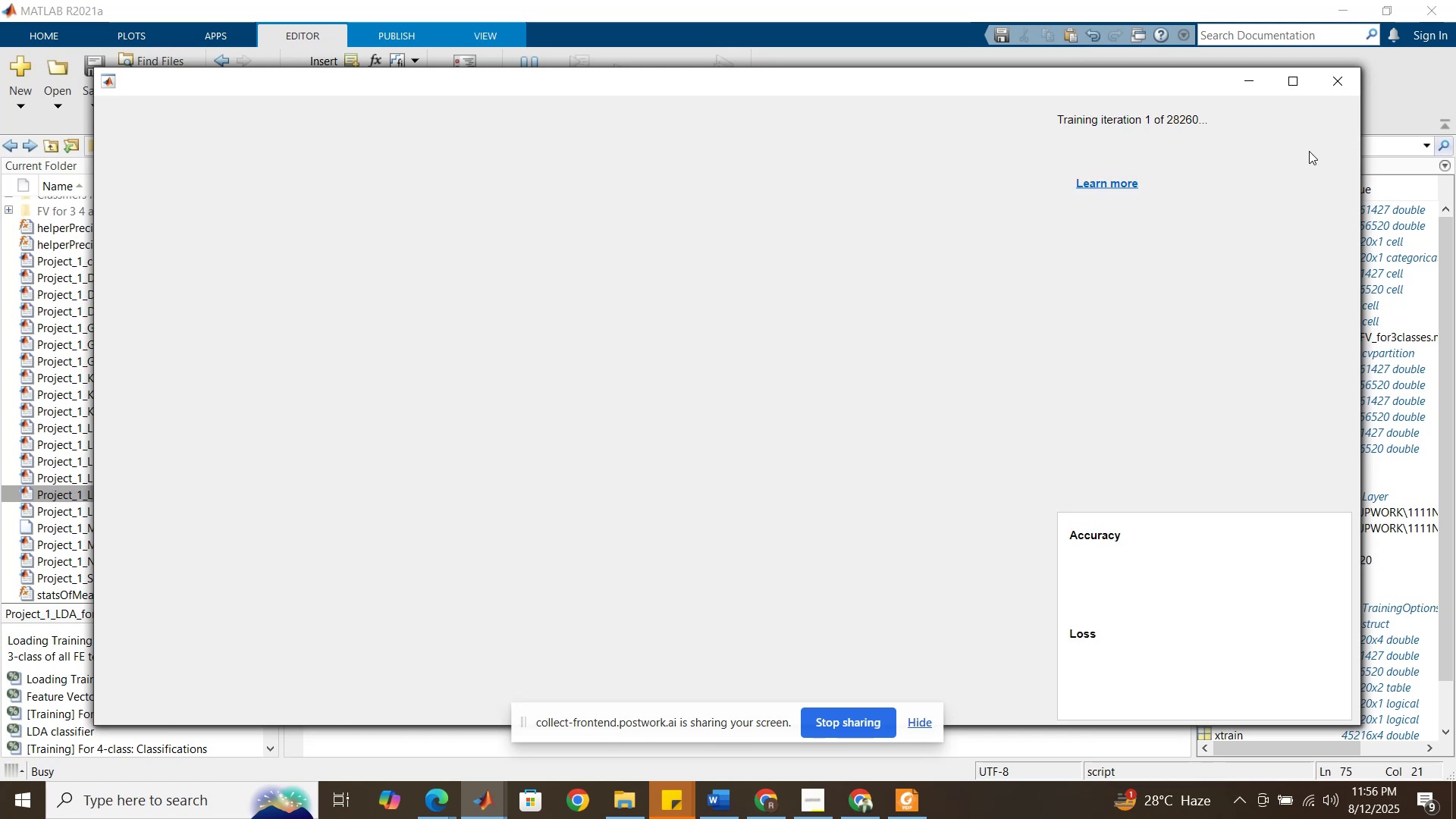 
wait(20.6)
 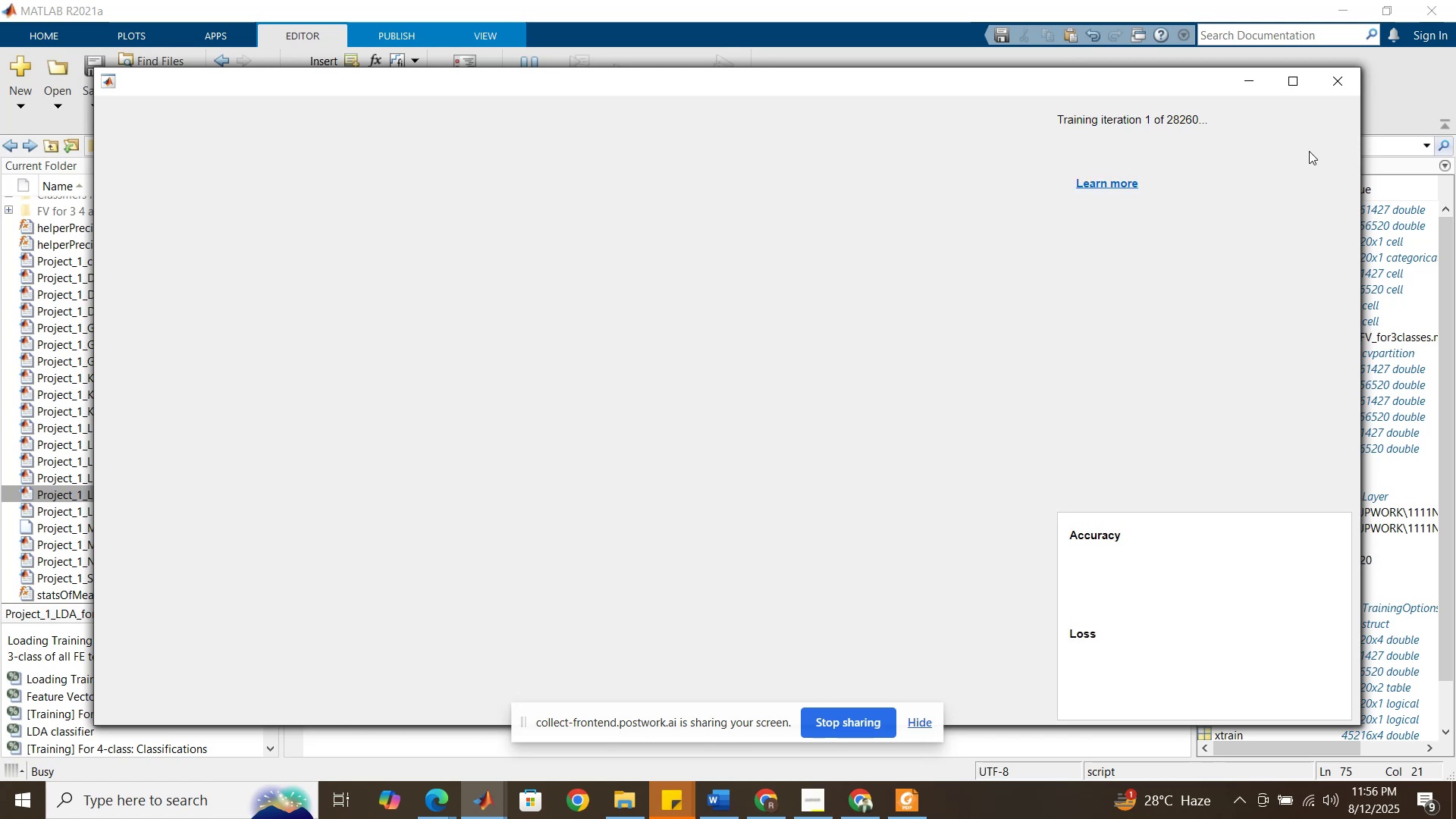 
left_click([1320, 154])
 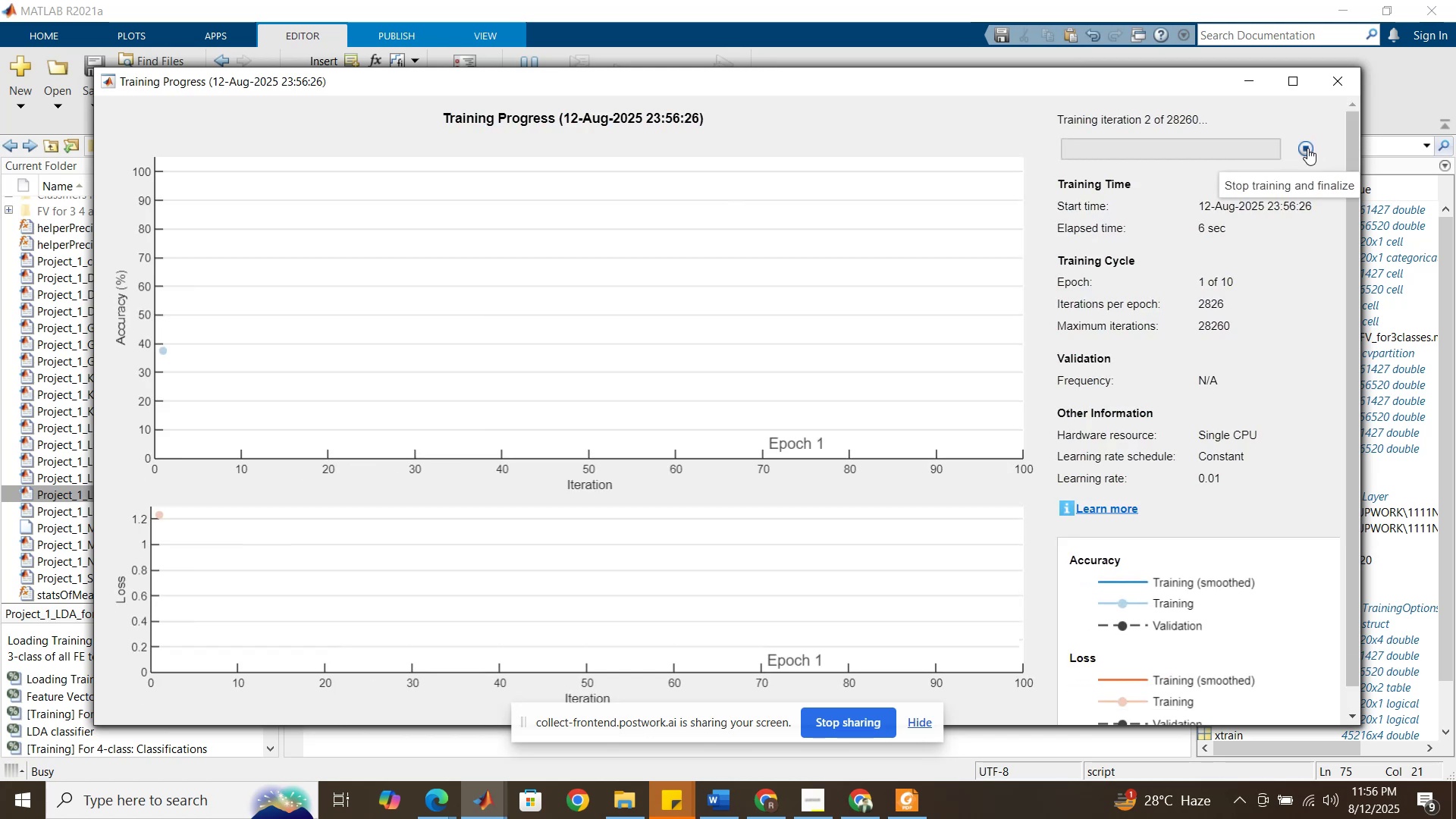 
left_click([1307, 148])
 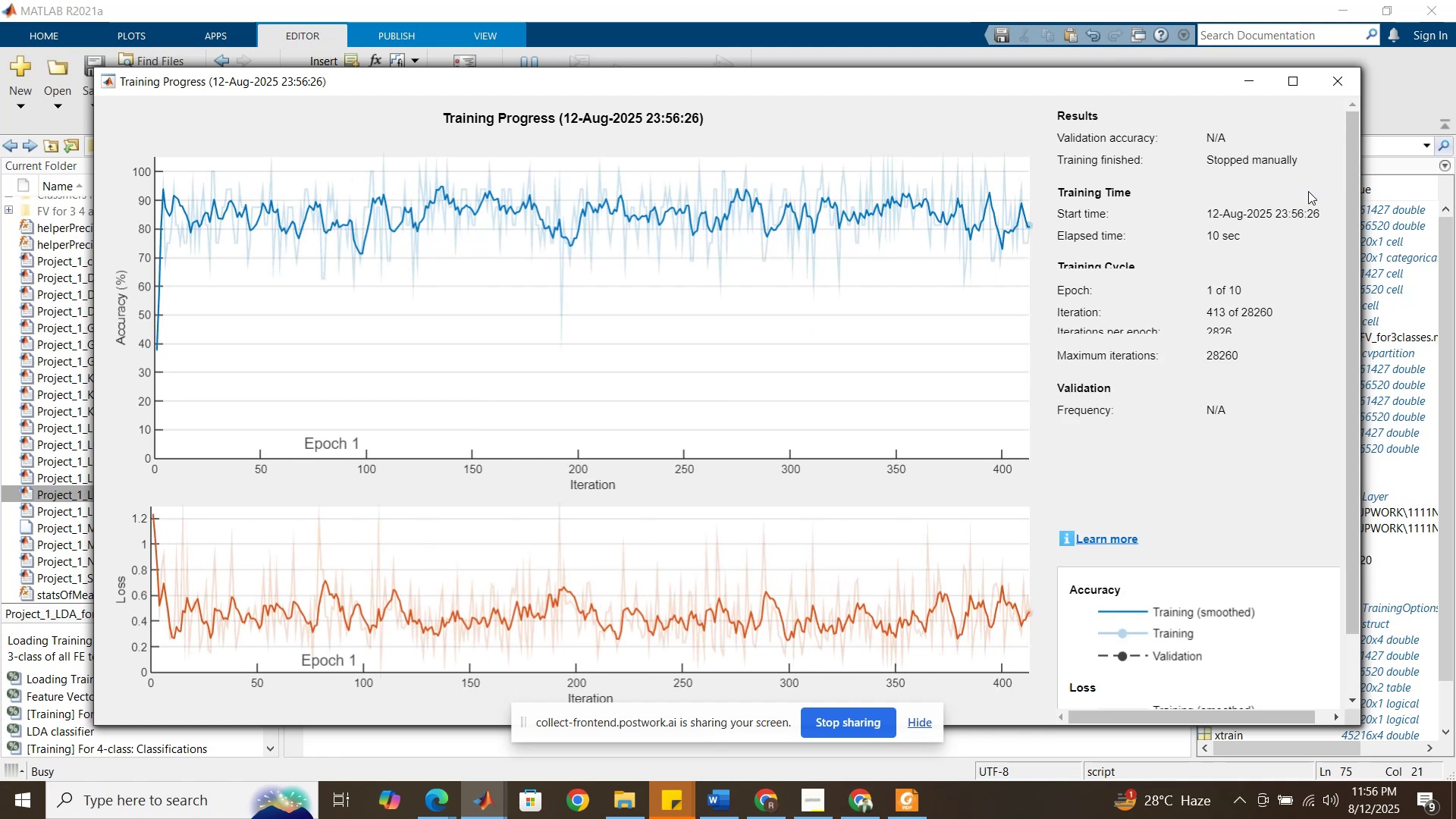 
wait(12.51)
 